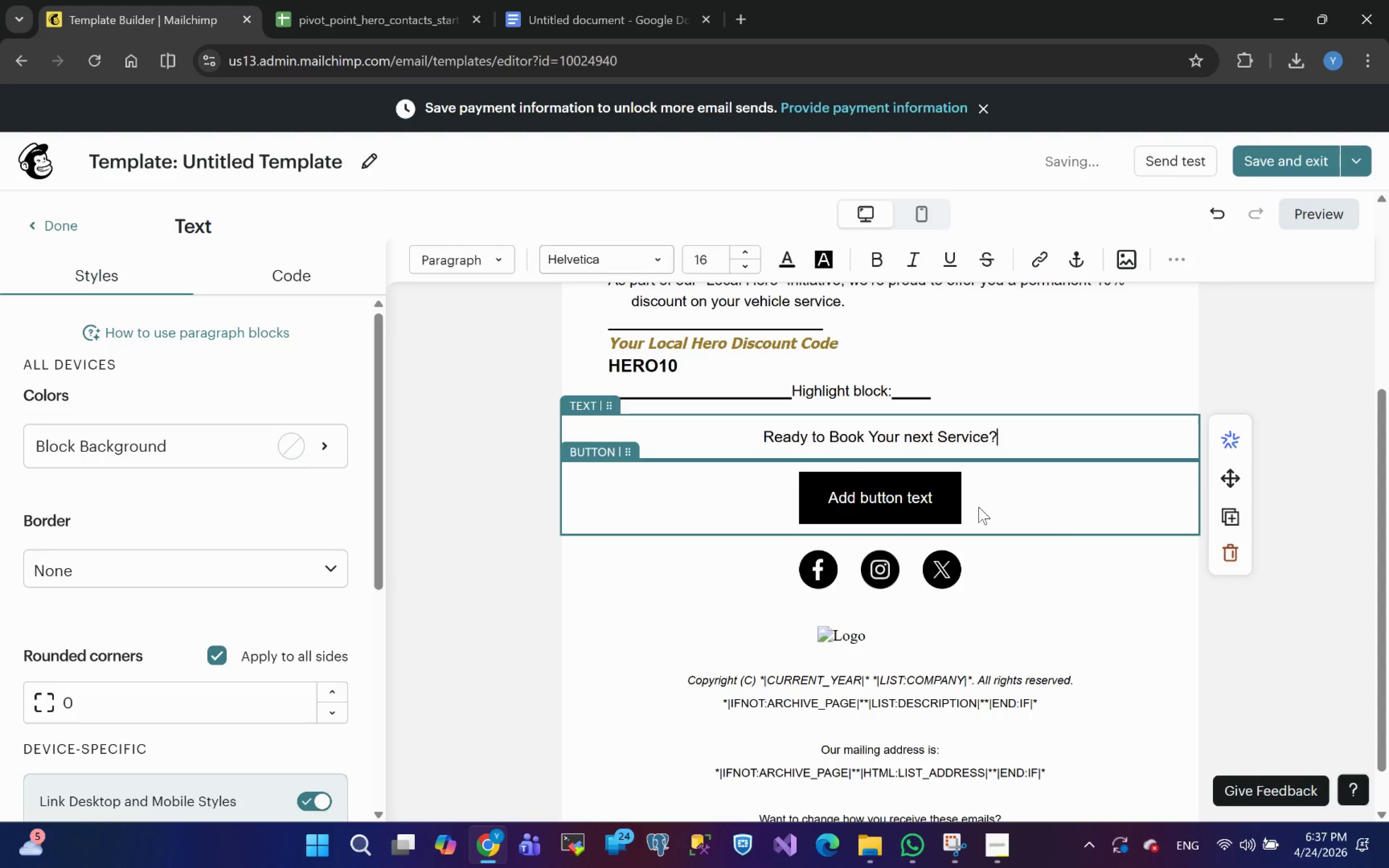 
left_click([943, 527])
 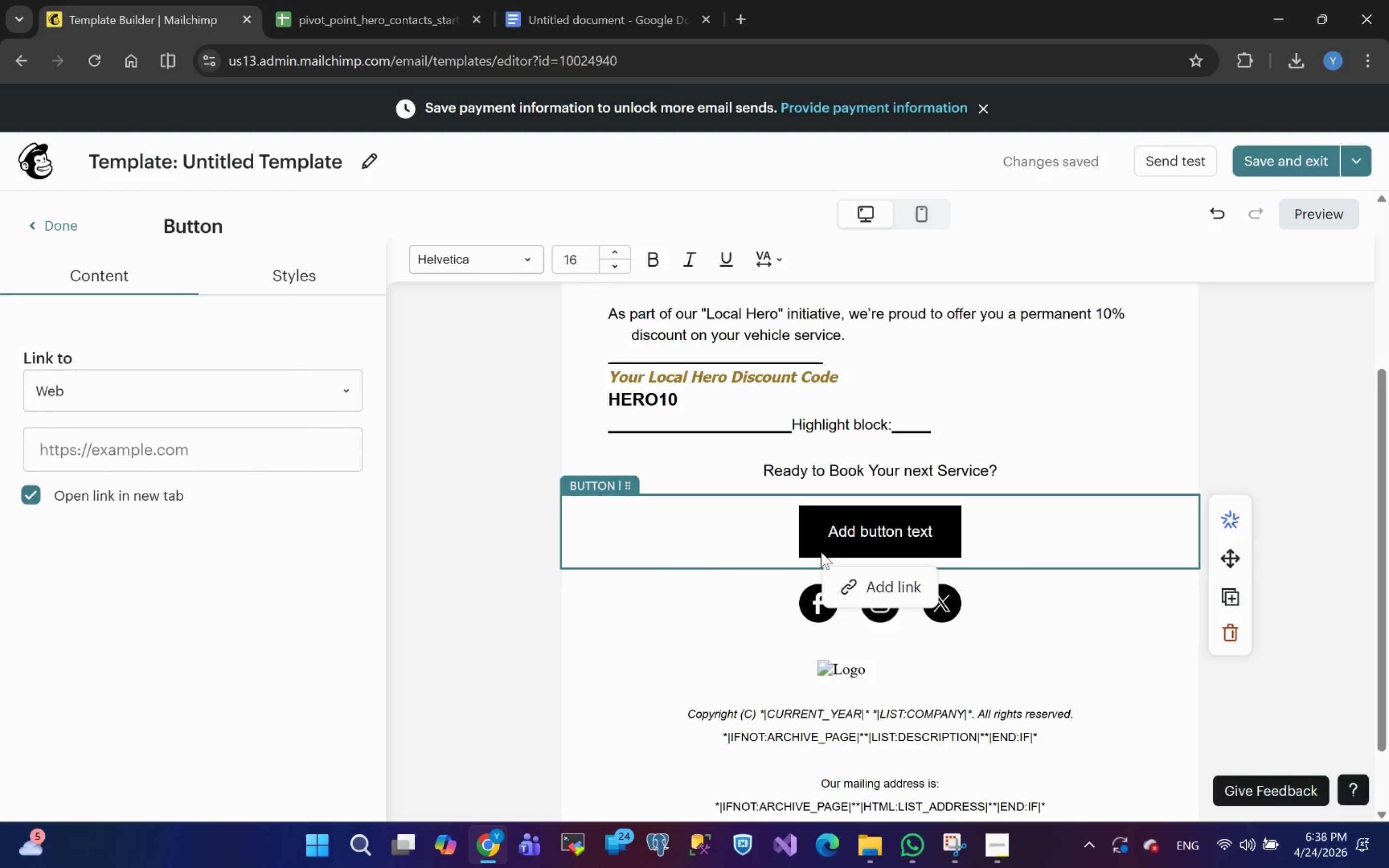 
double_click([838, 531])
 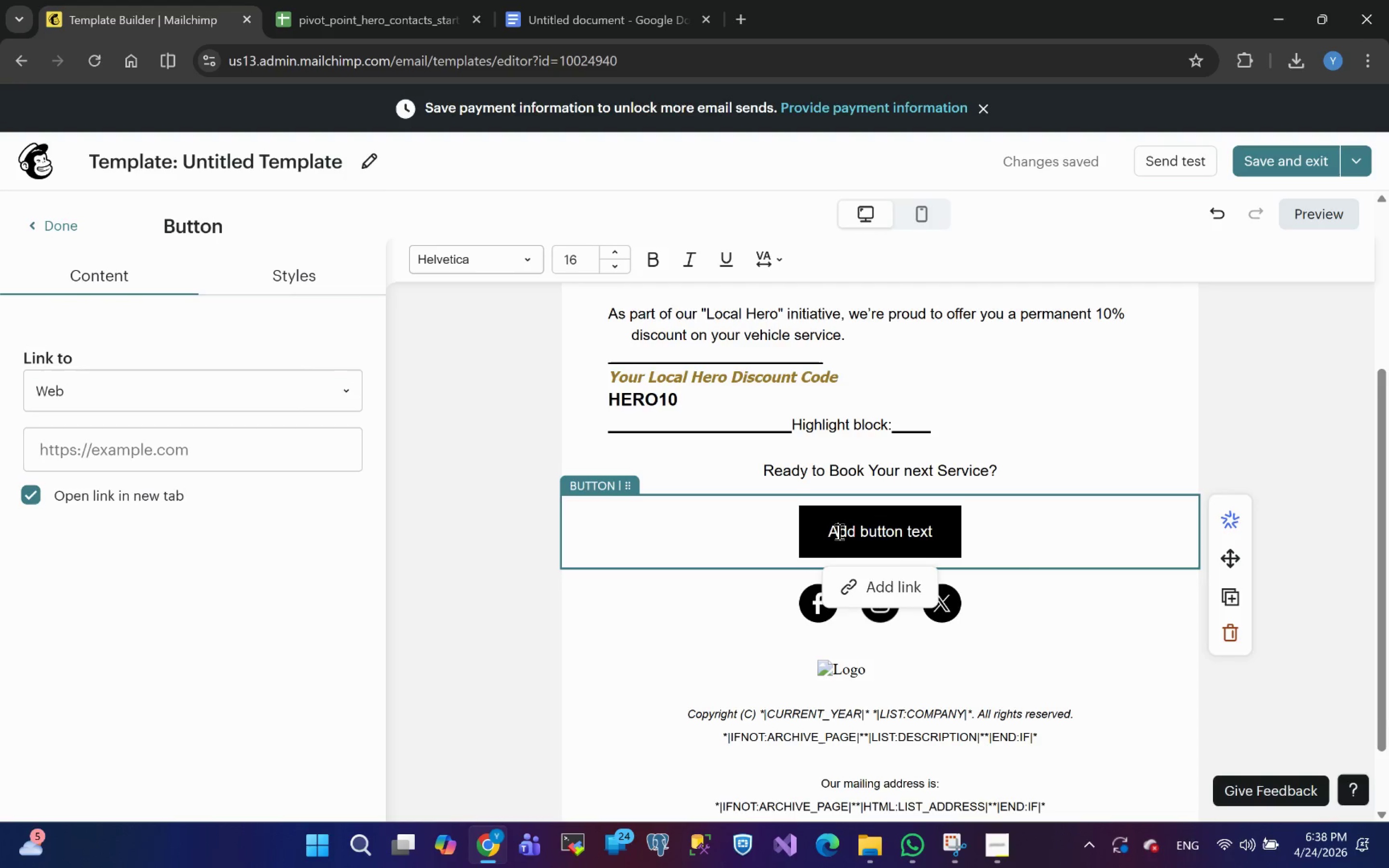 
key(Control+A)
 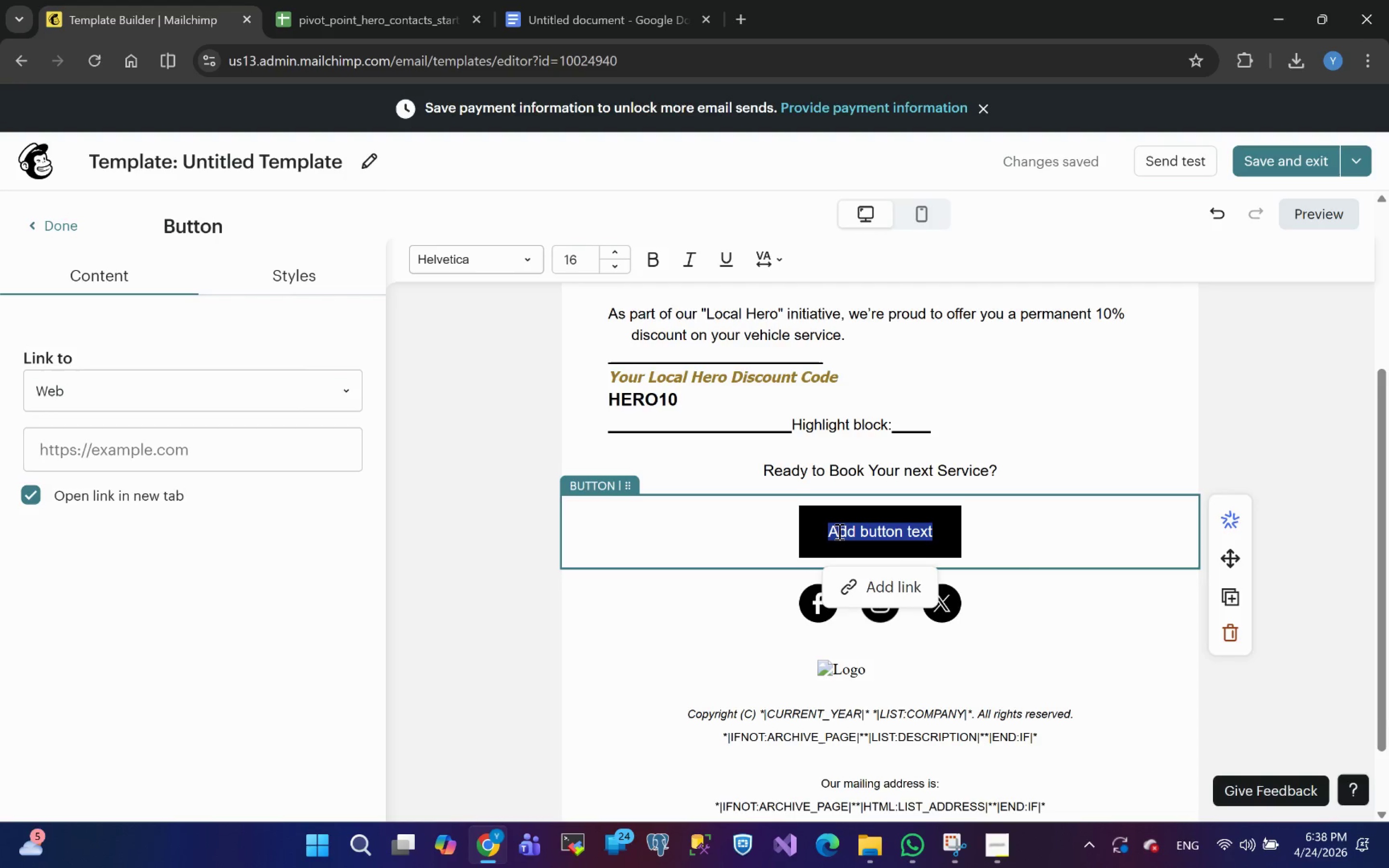 
wait(7.34)
 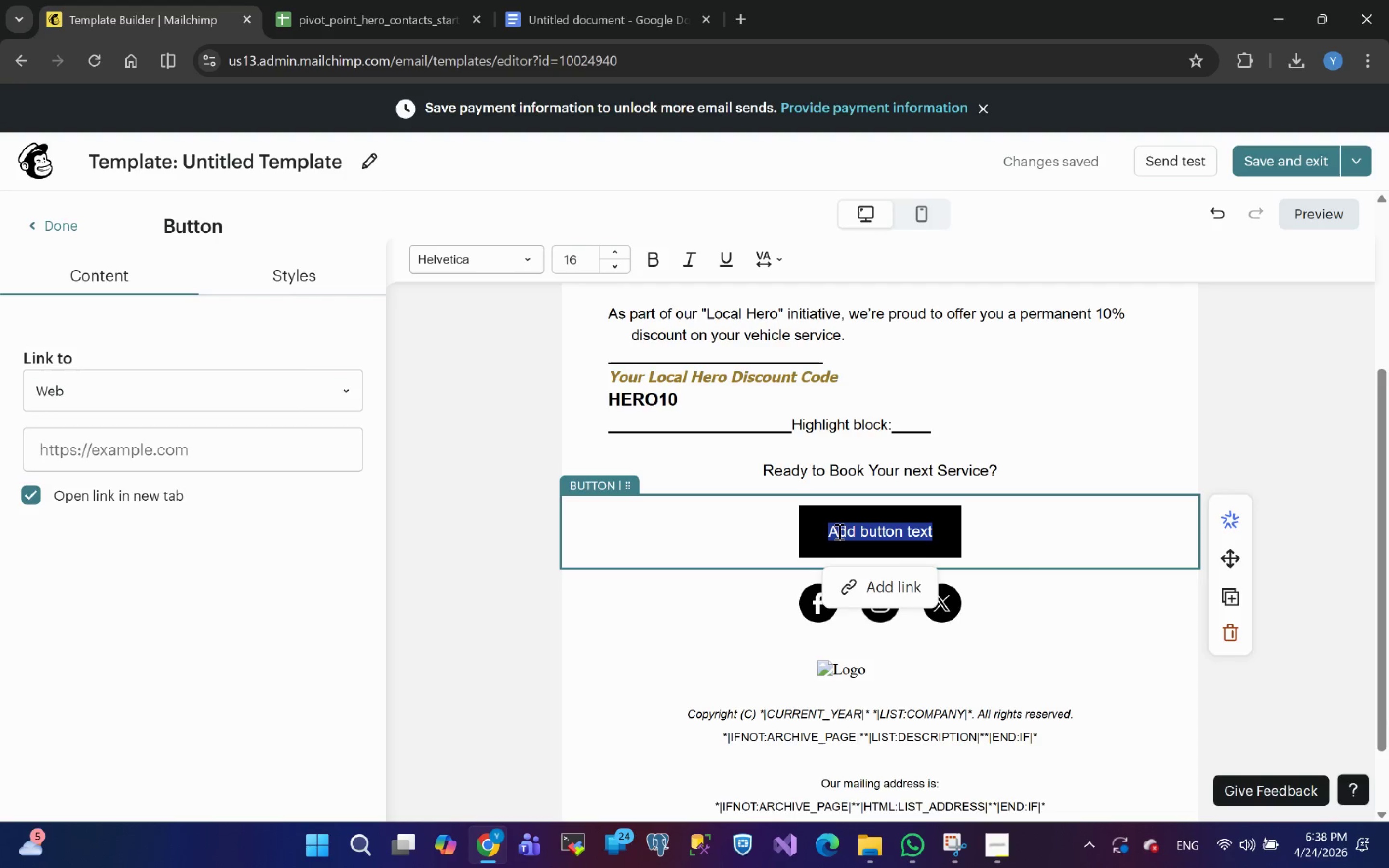 
type(Book Yout)
key(Backspace)
type(r Service)
 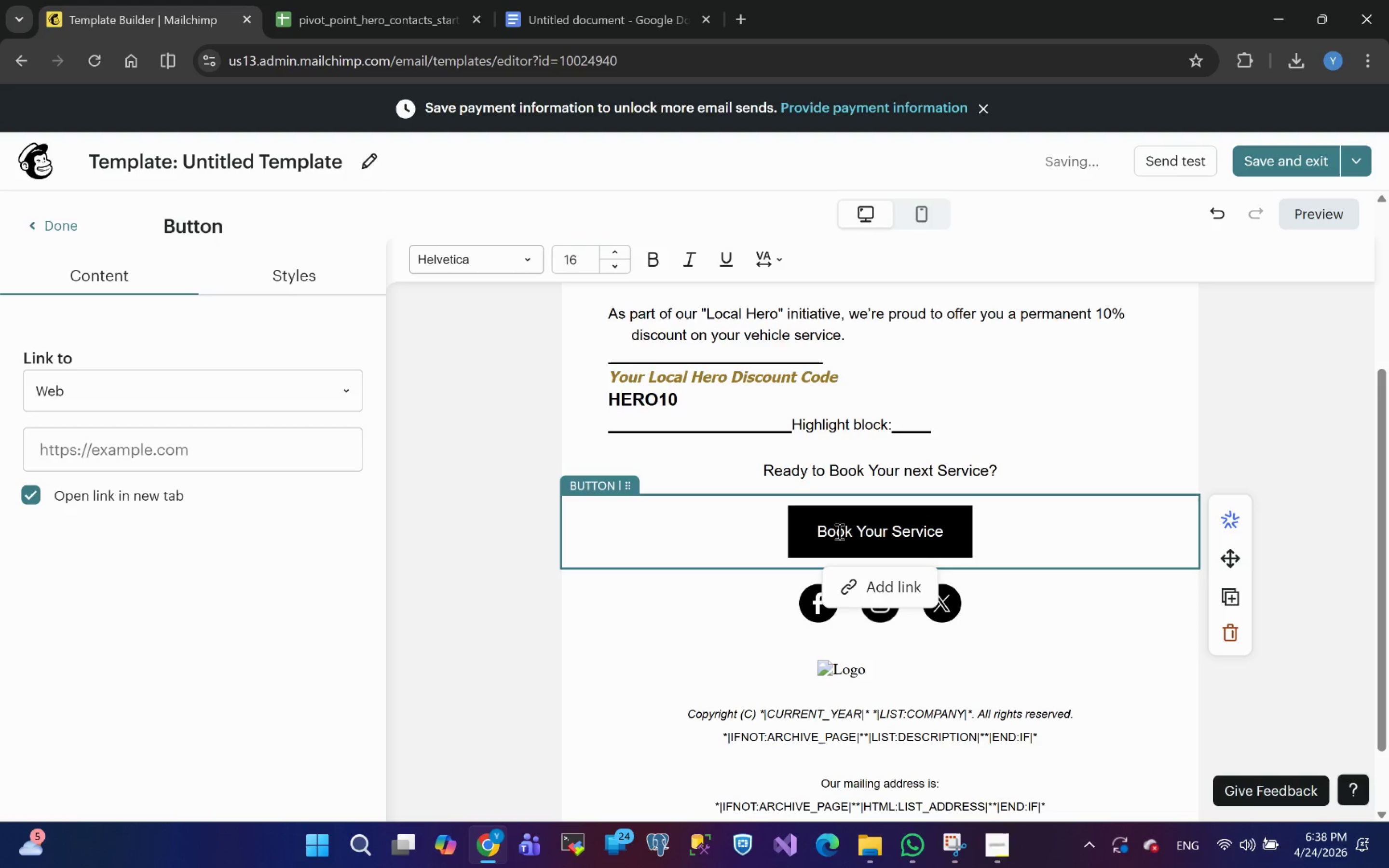 
left_click([280, 279])
 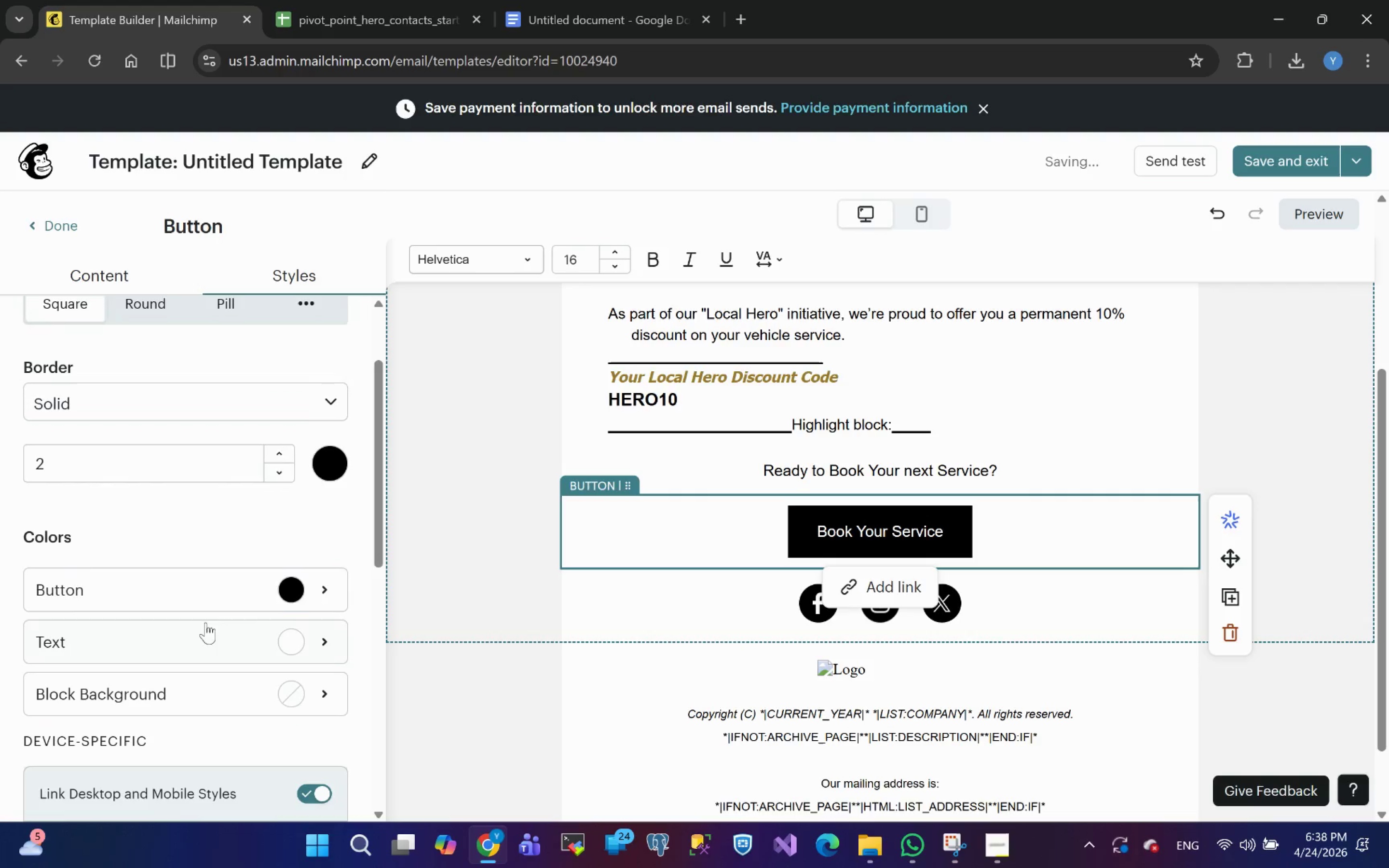 
left_click([290, 589])
 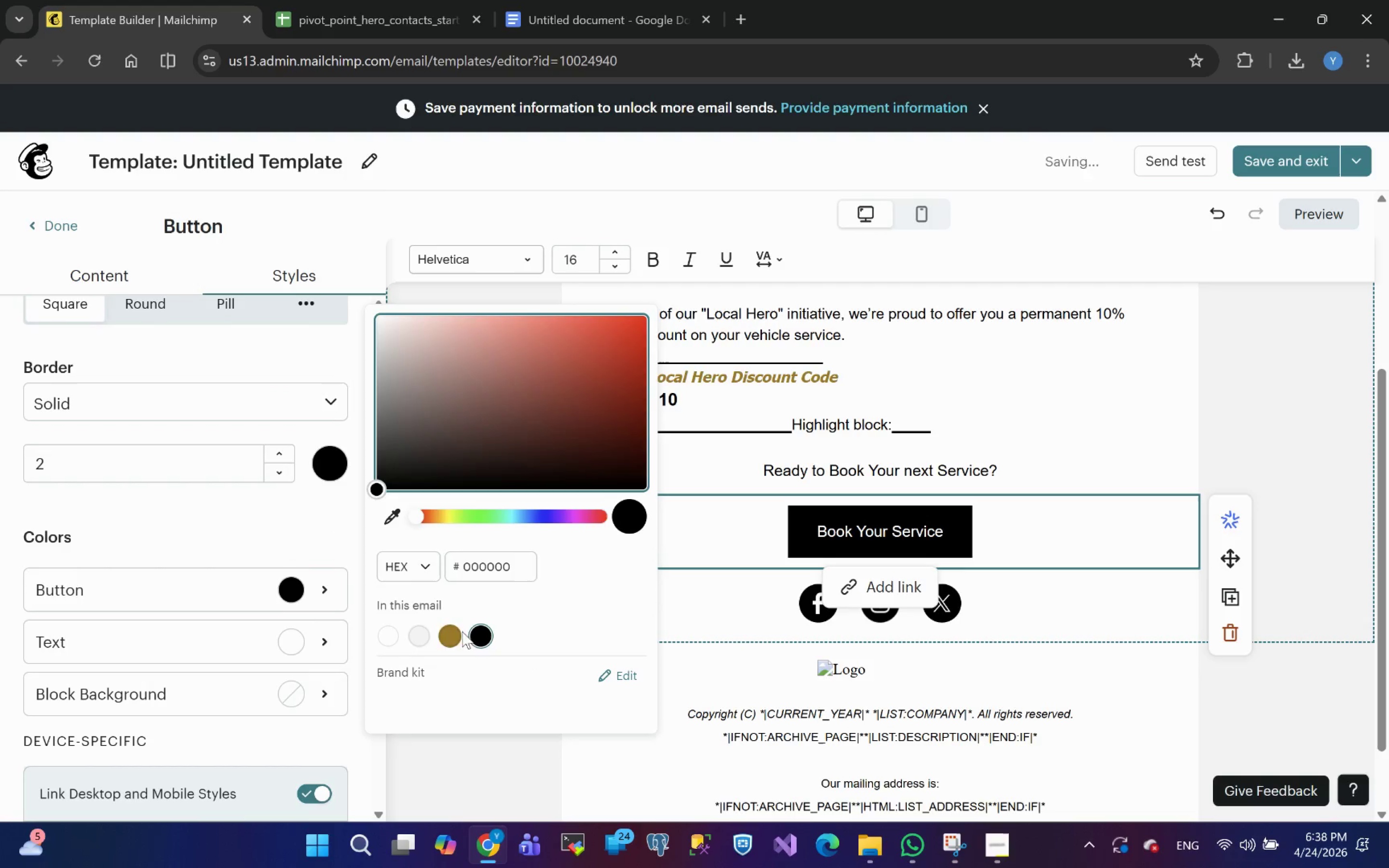 
left_click([449, 638])
 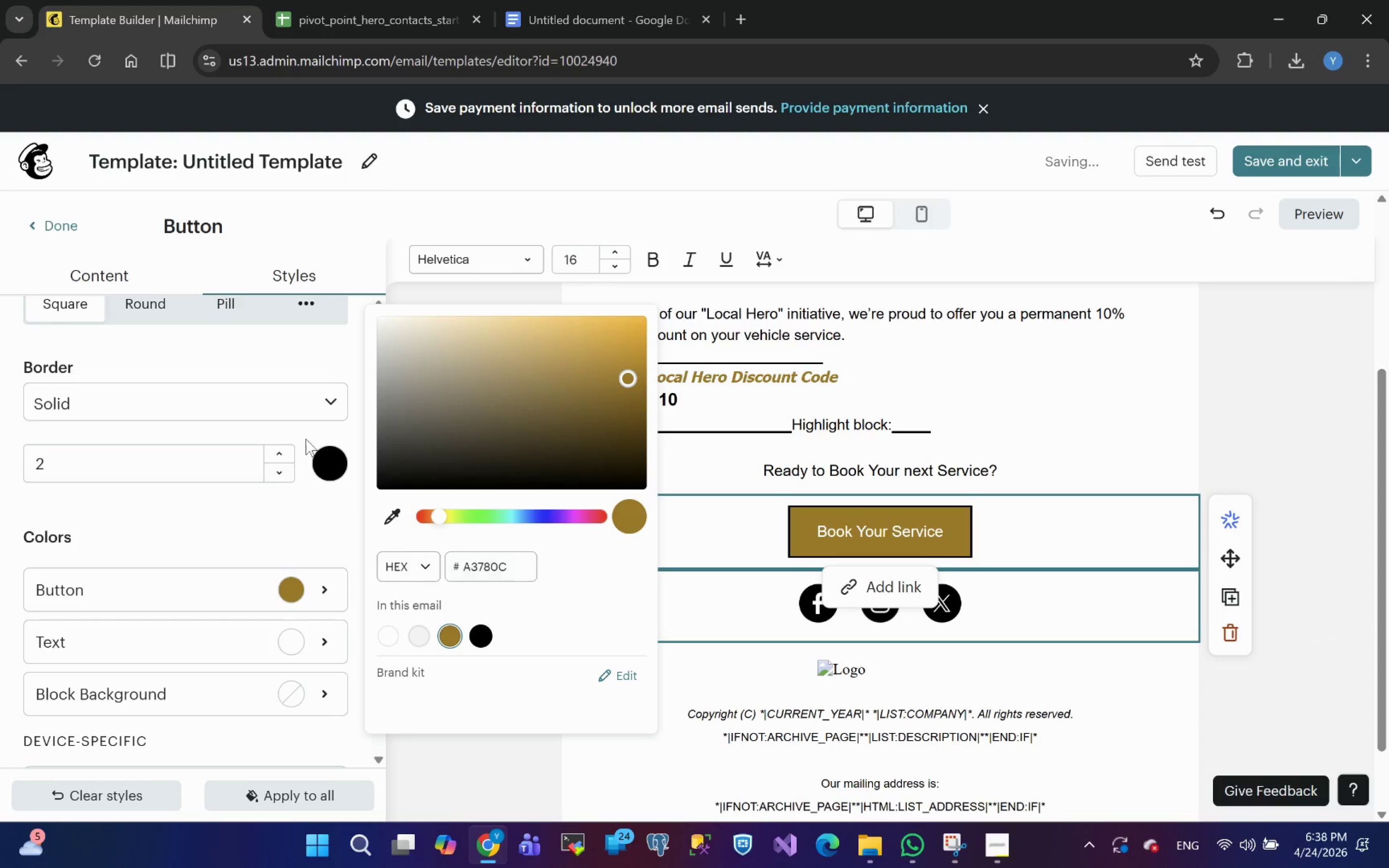 
left_click([227, 308])
 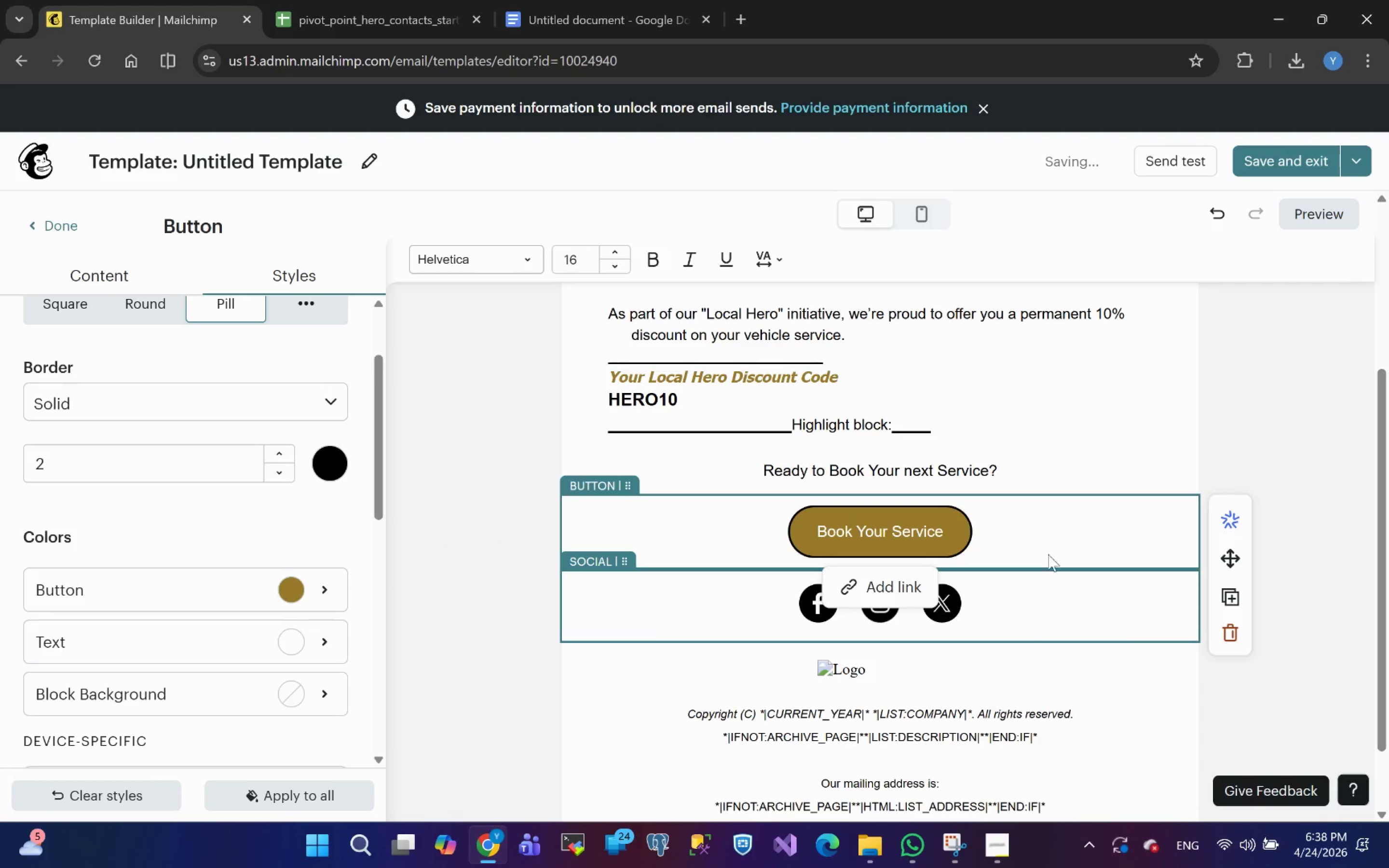 
double_click([945, 529])
 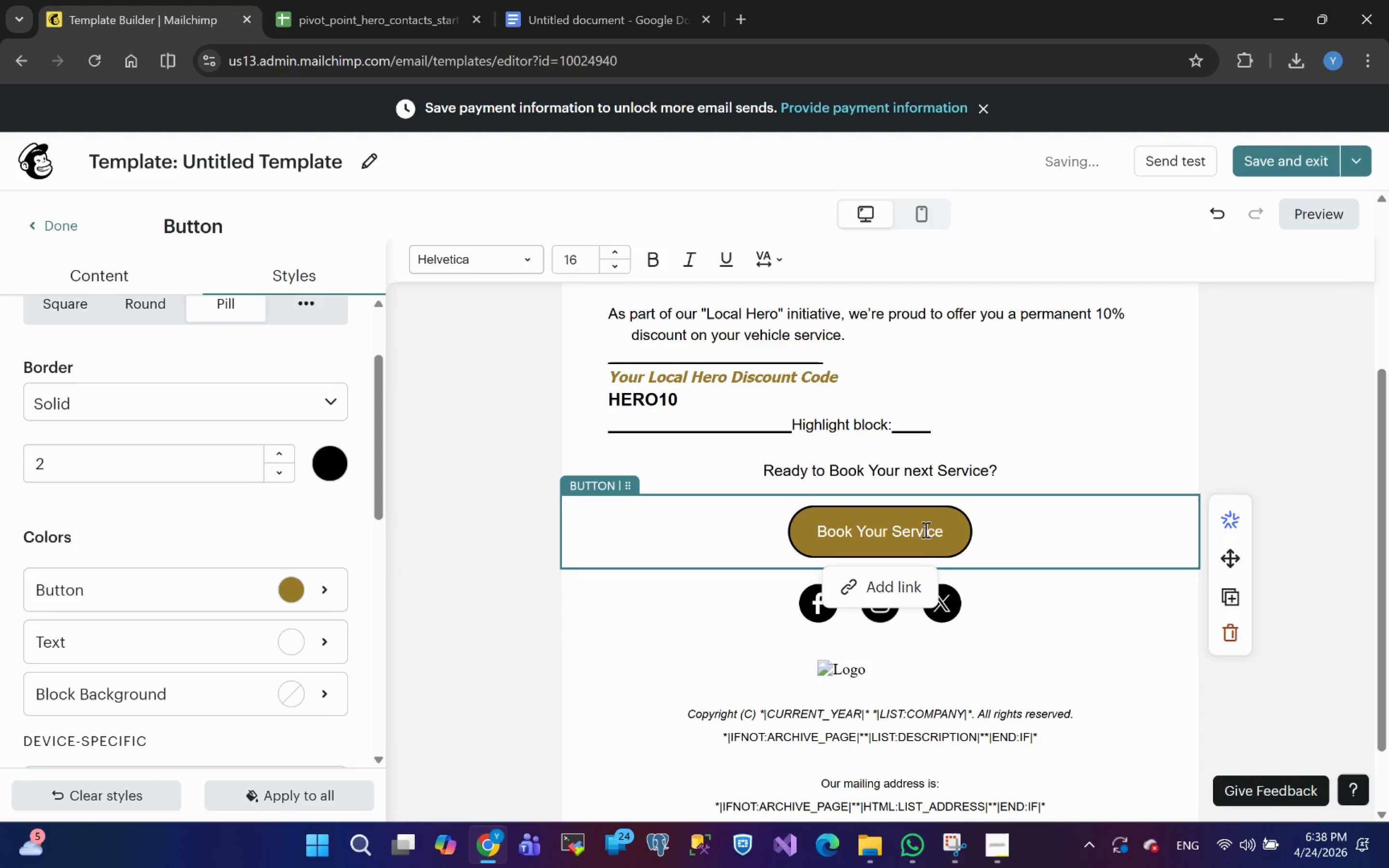 
double_click([925, 529])
 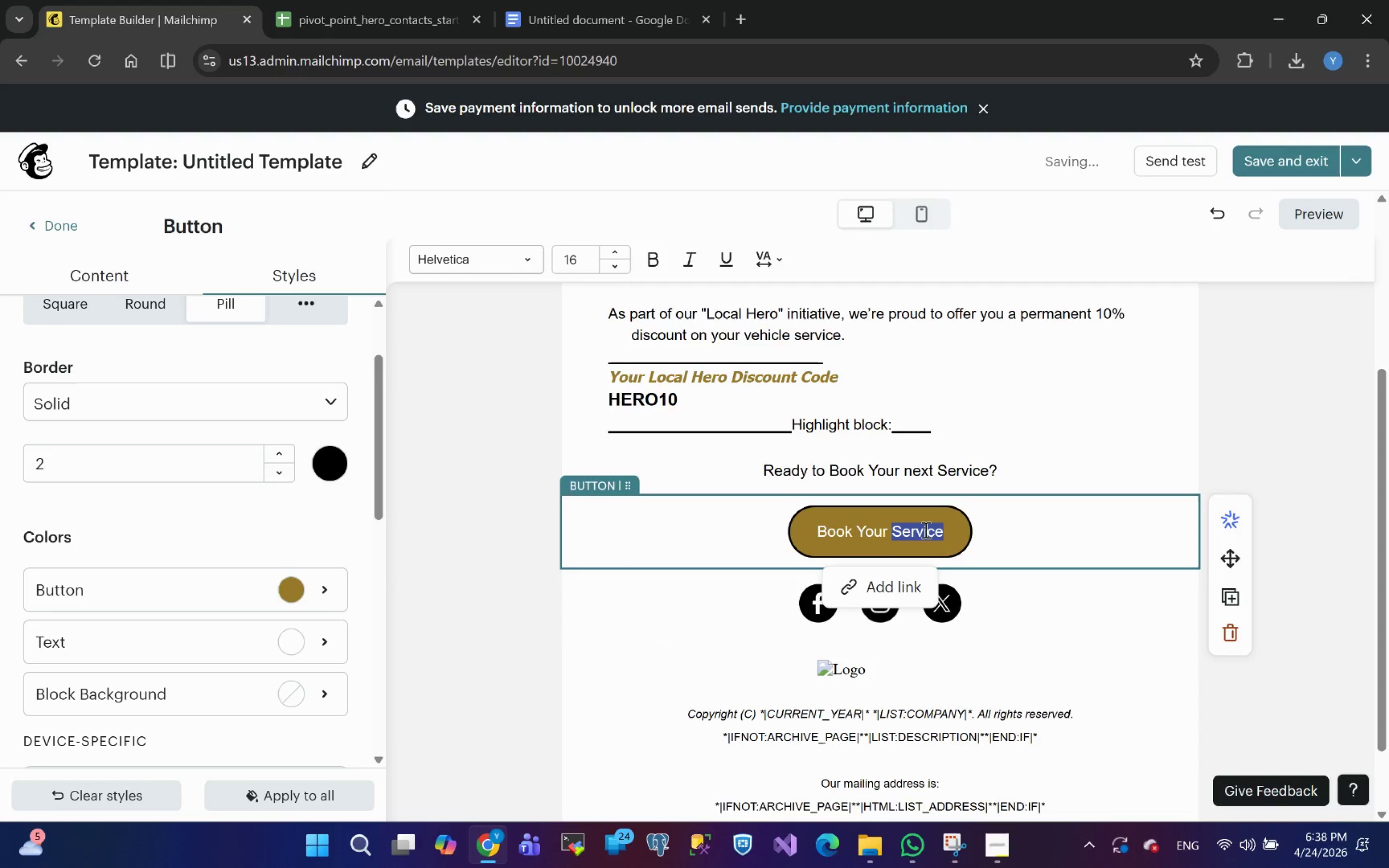 
key(Control+A)
 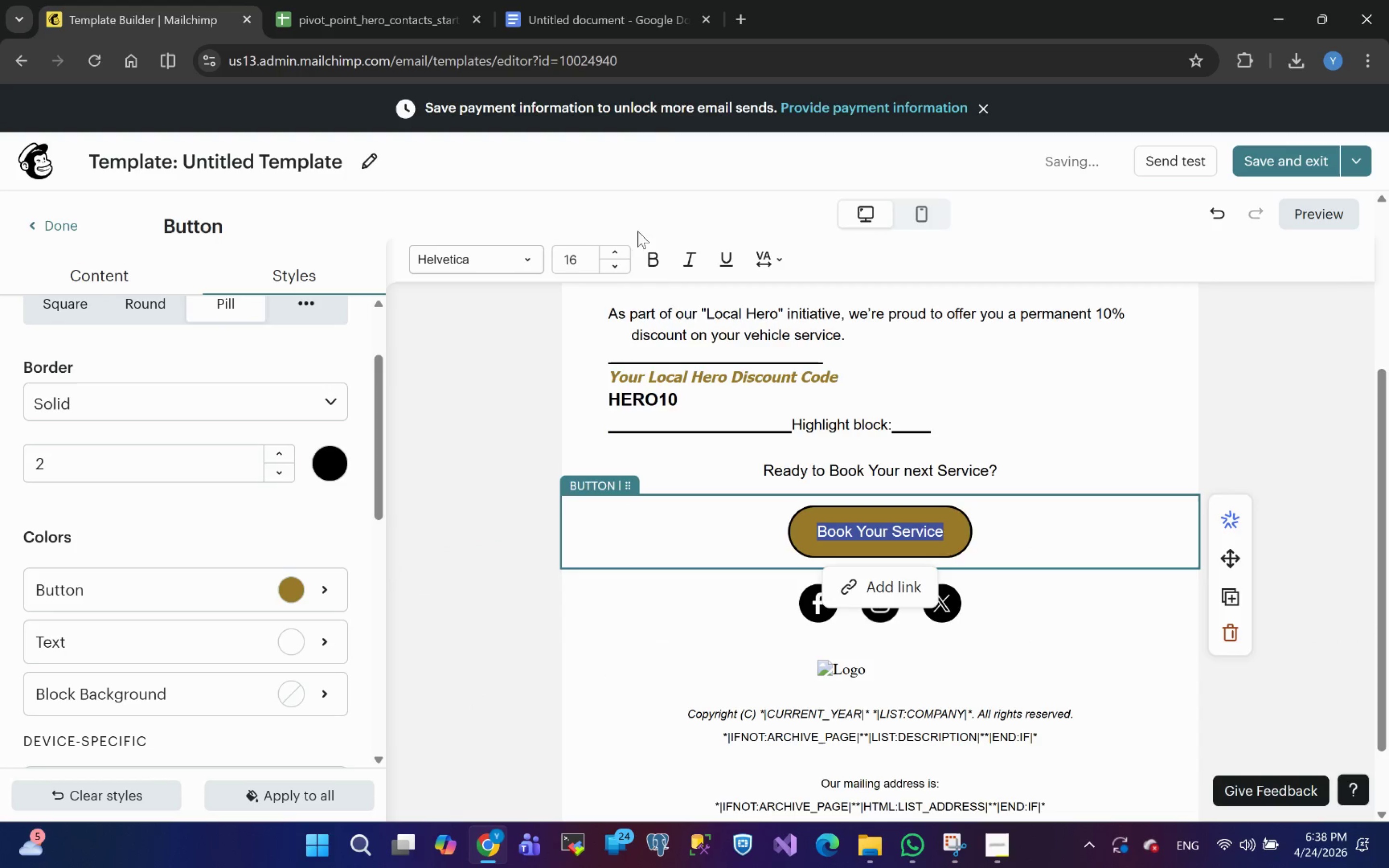 
left_click([655, 263])
 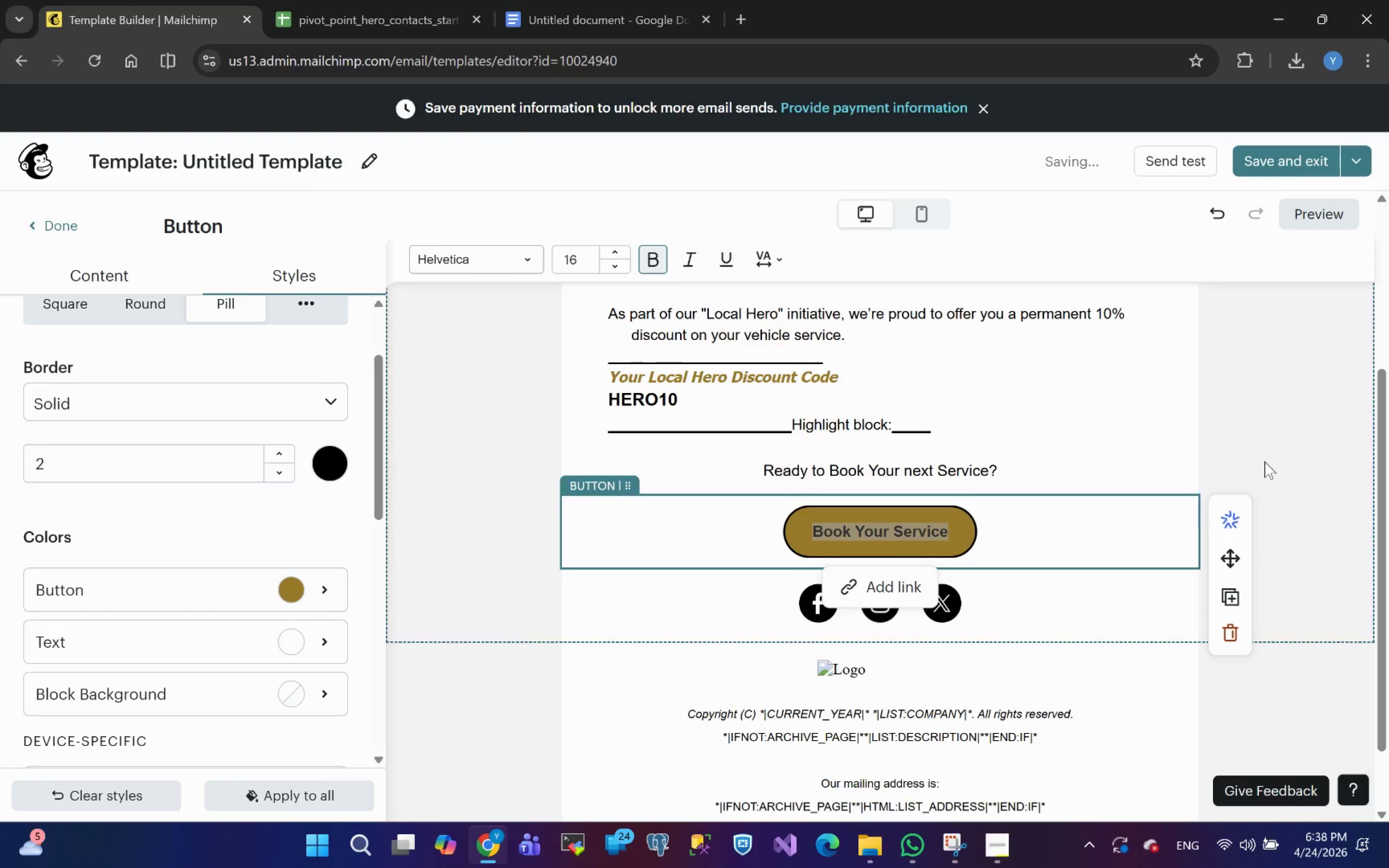 
left_click([1265, 454])
 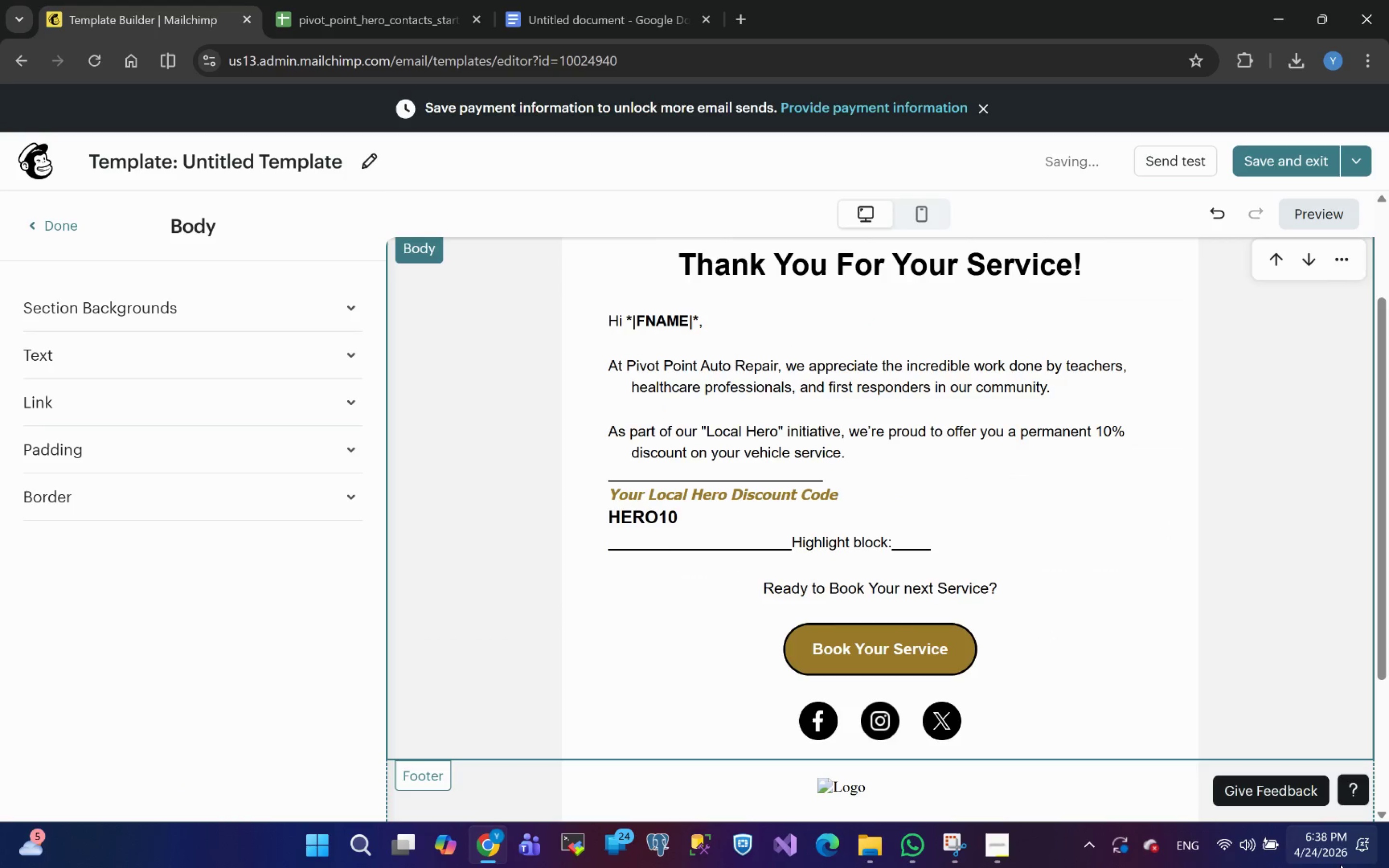 
wait(8.61)
 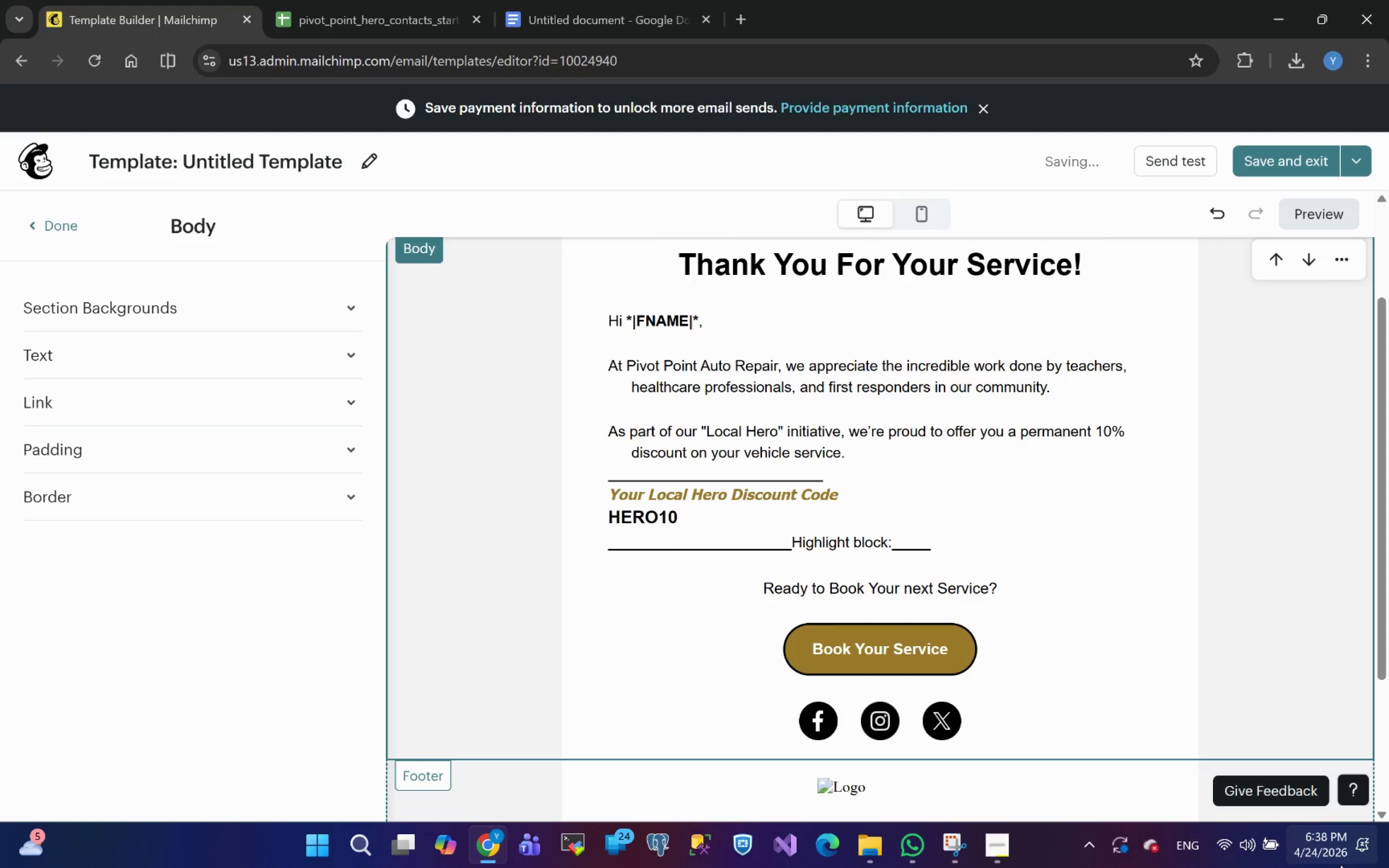 
left_click([947, 529])
 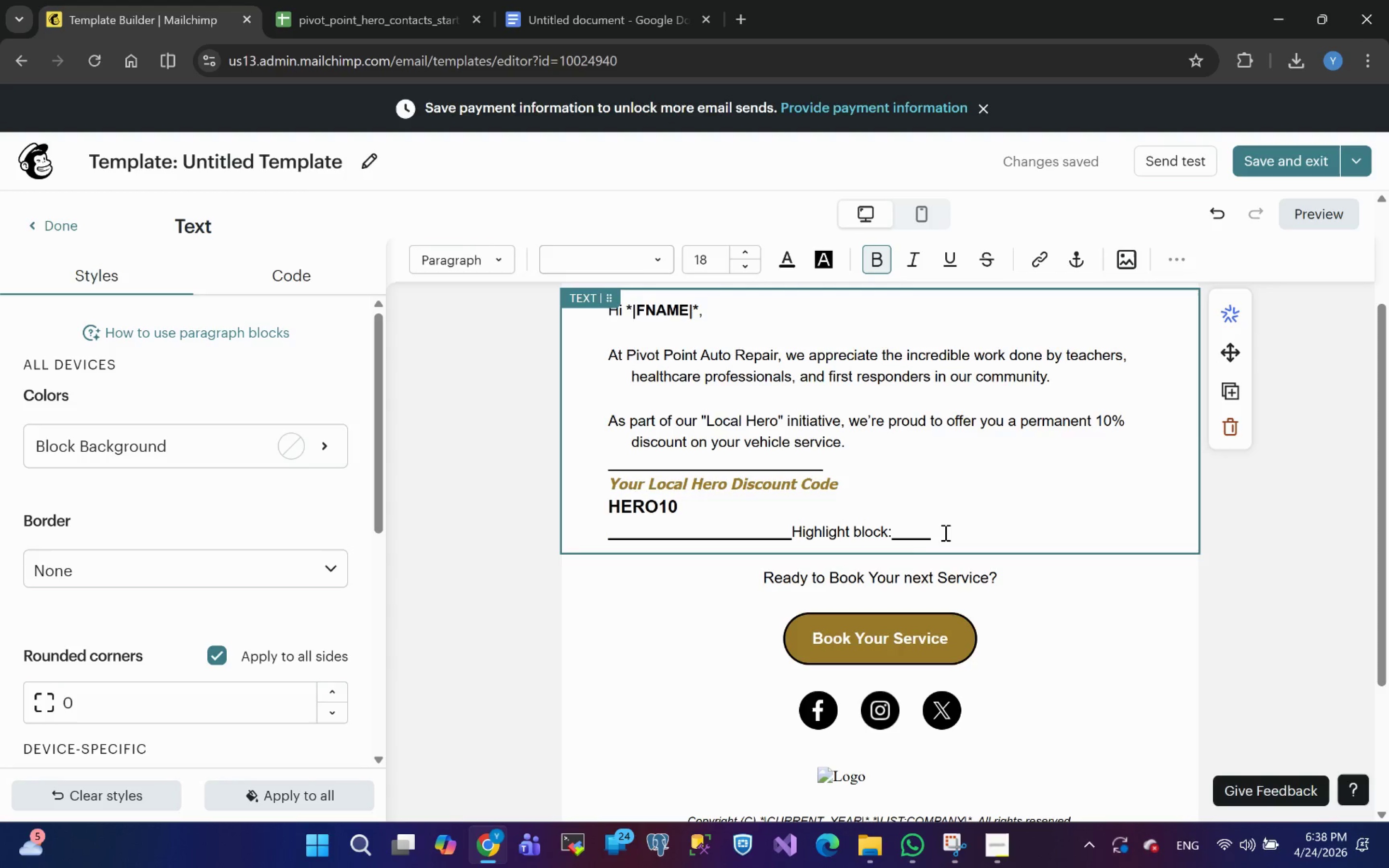 
left_click([895, 532])
 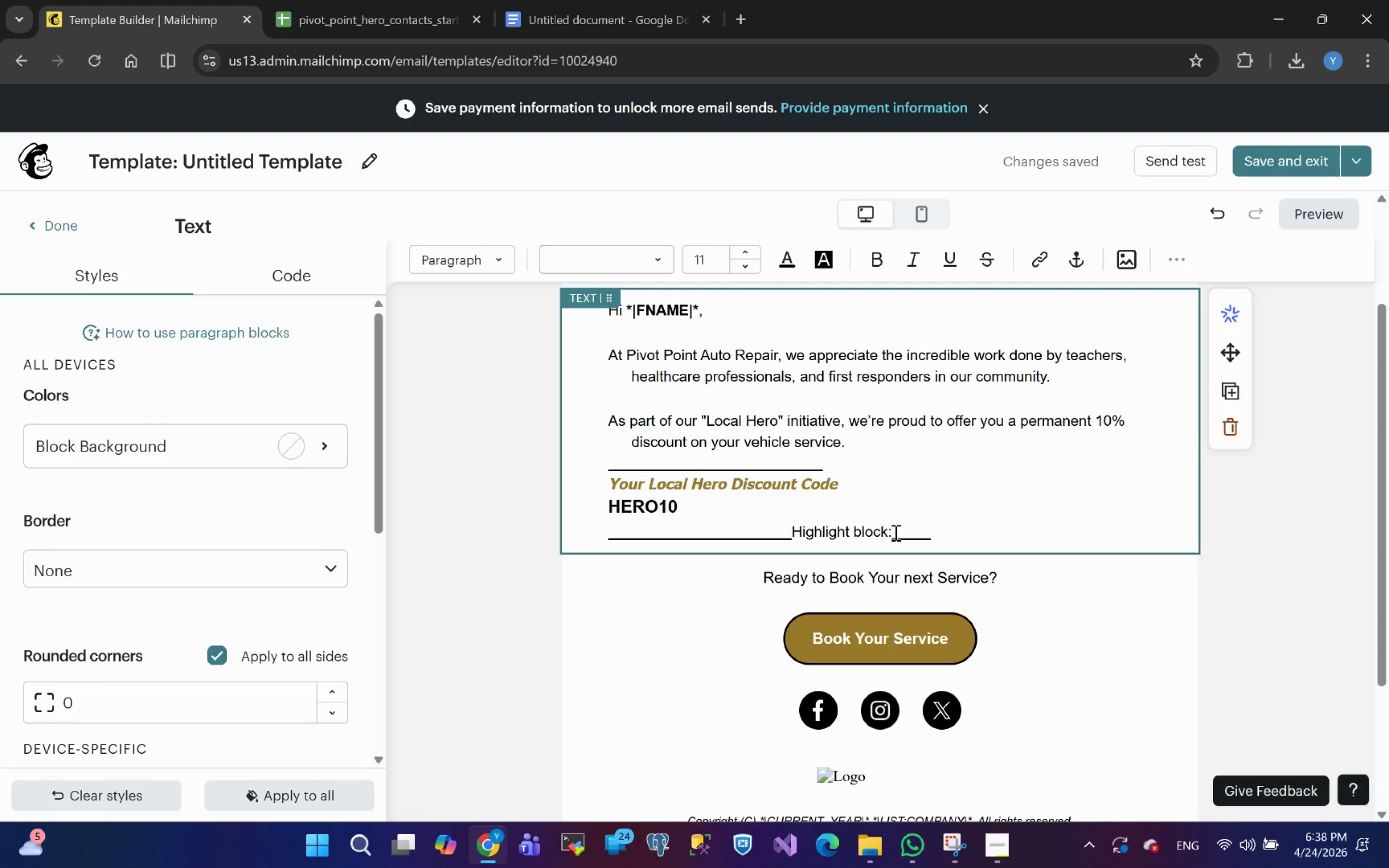 
key(Backspace)
 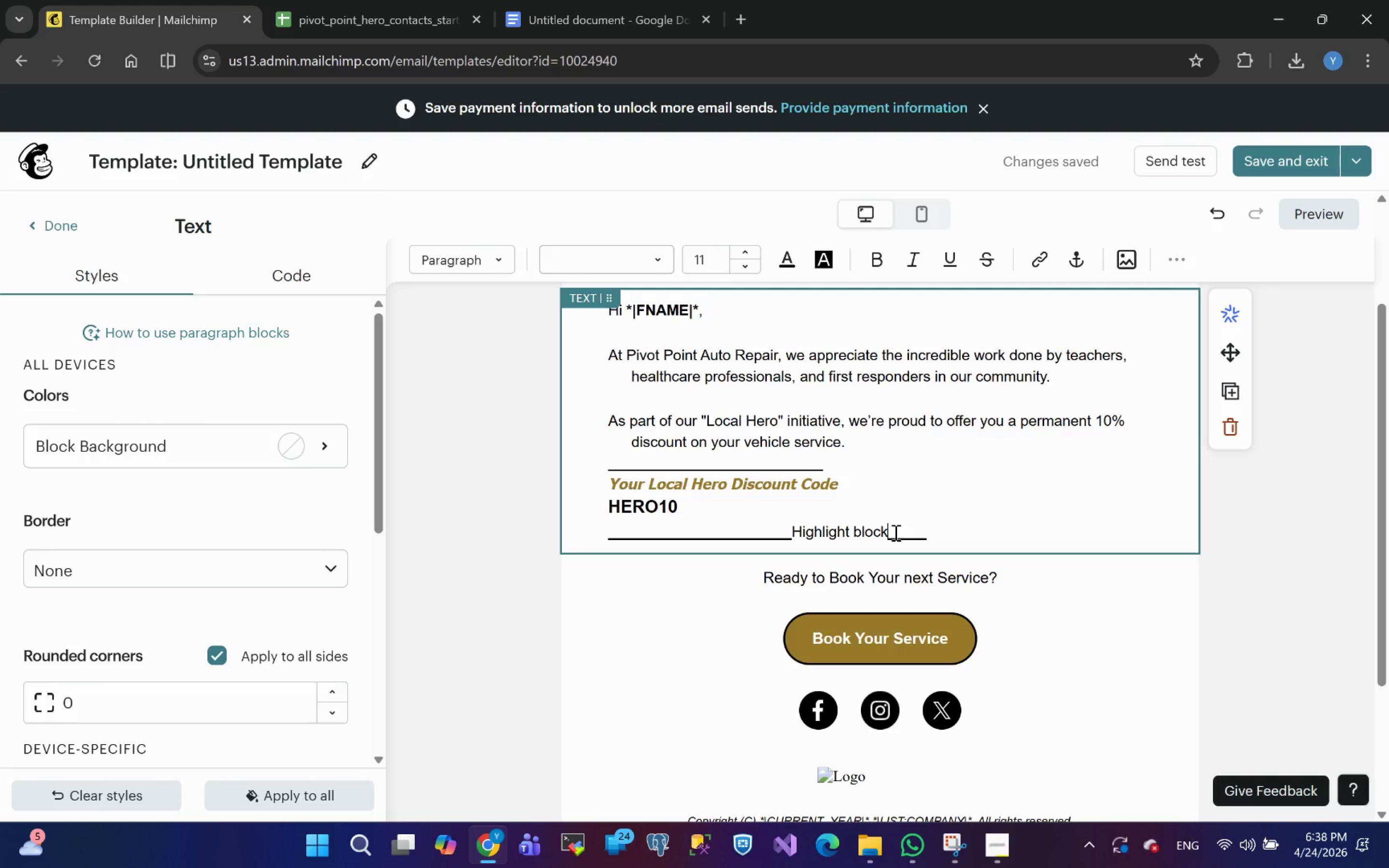 
key(Backspace)
 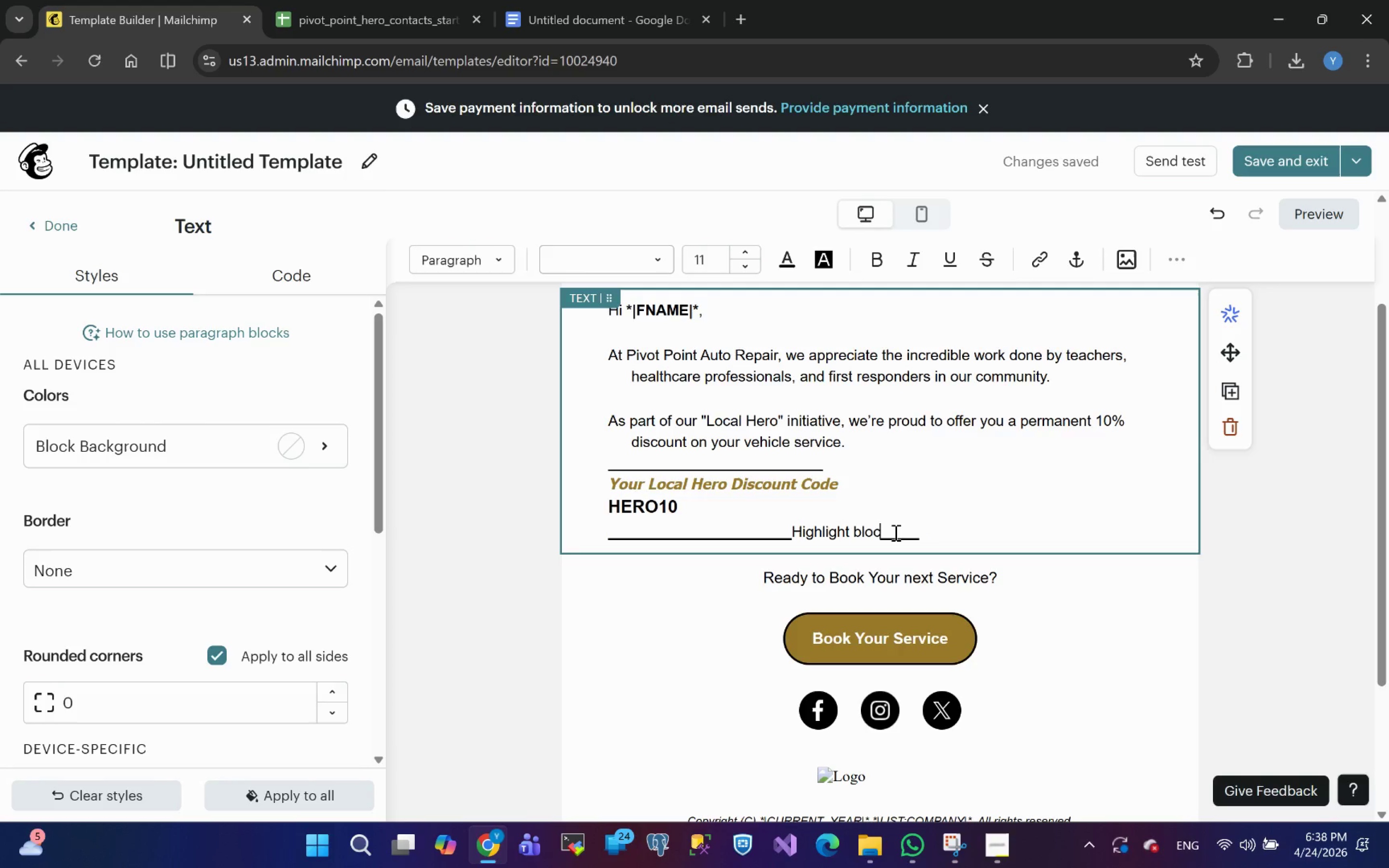 
key(Backspace)
 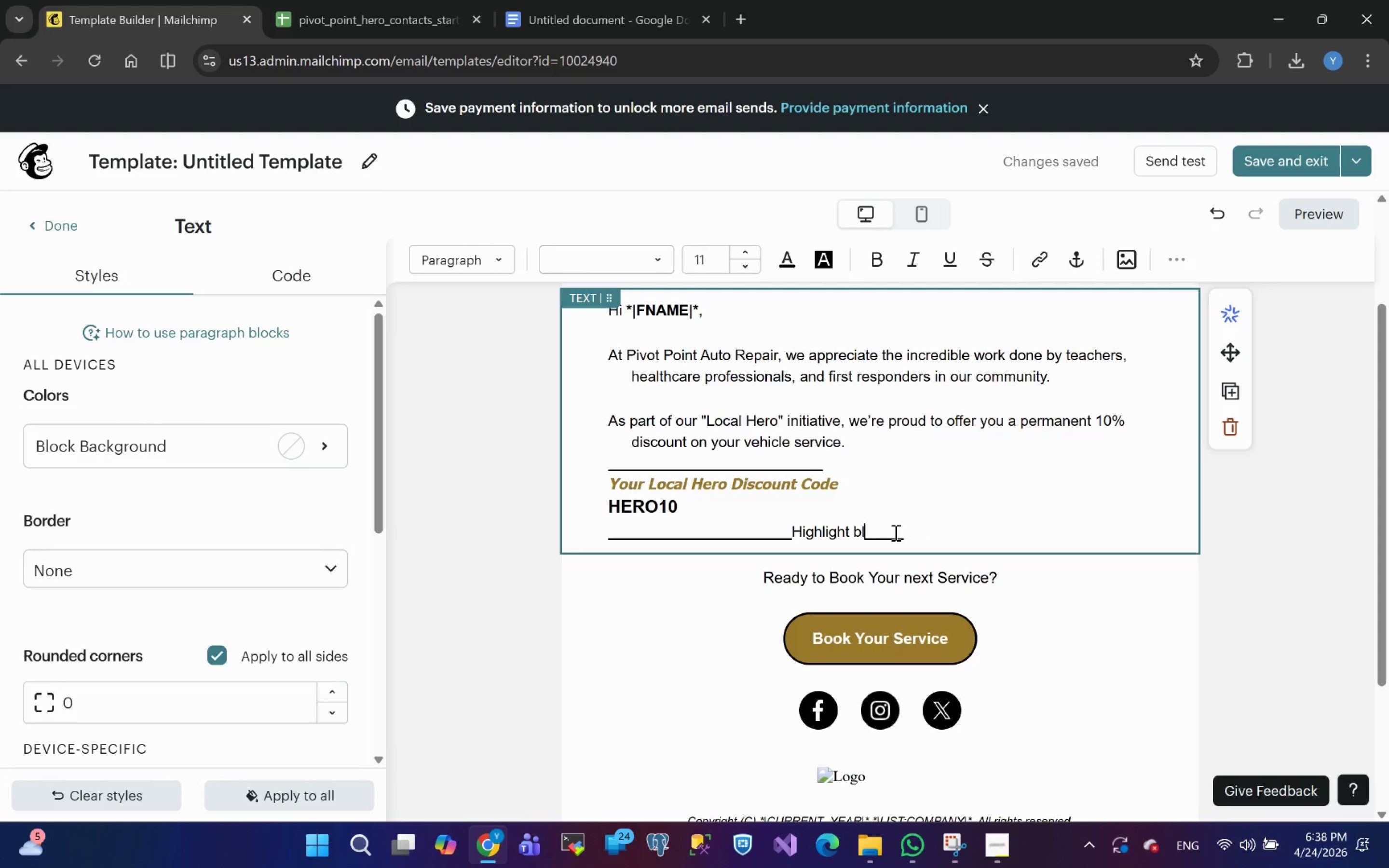 
key(Backspace)
 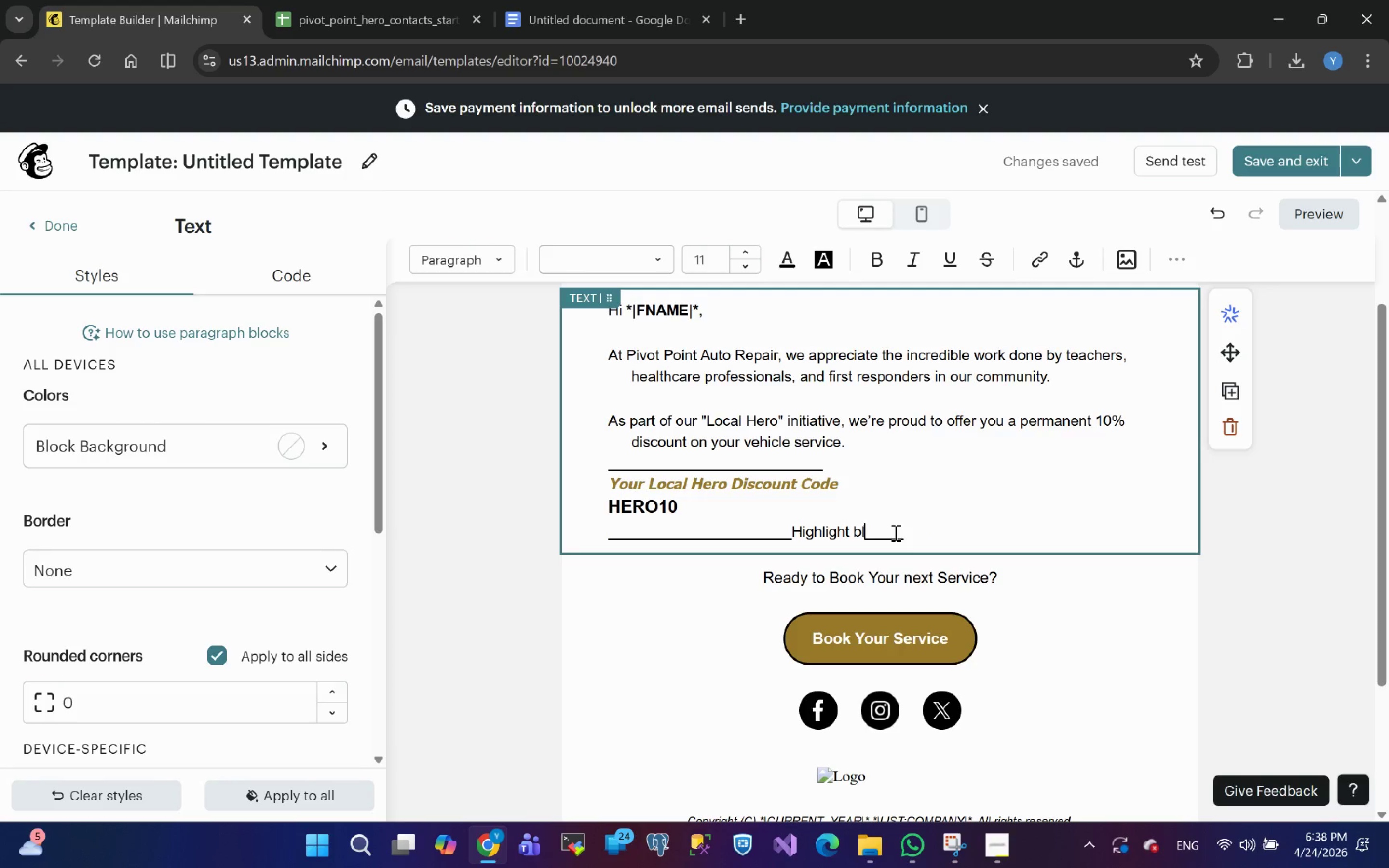 
key(Backspace)
 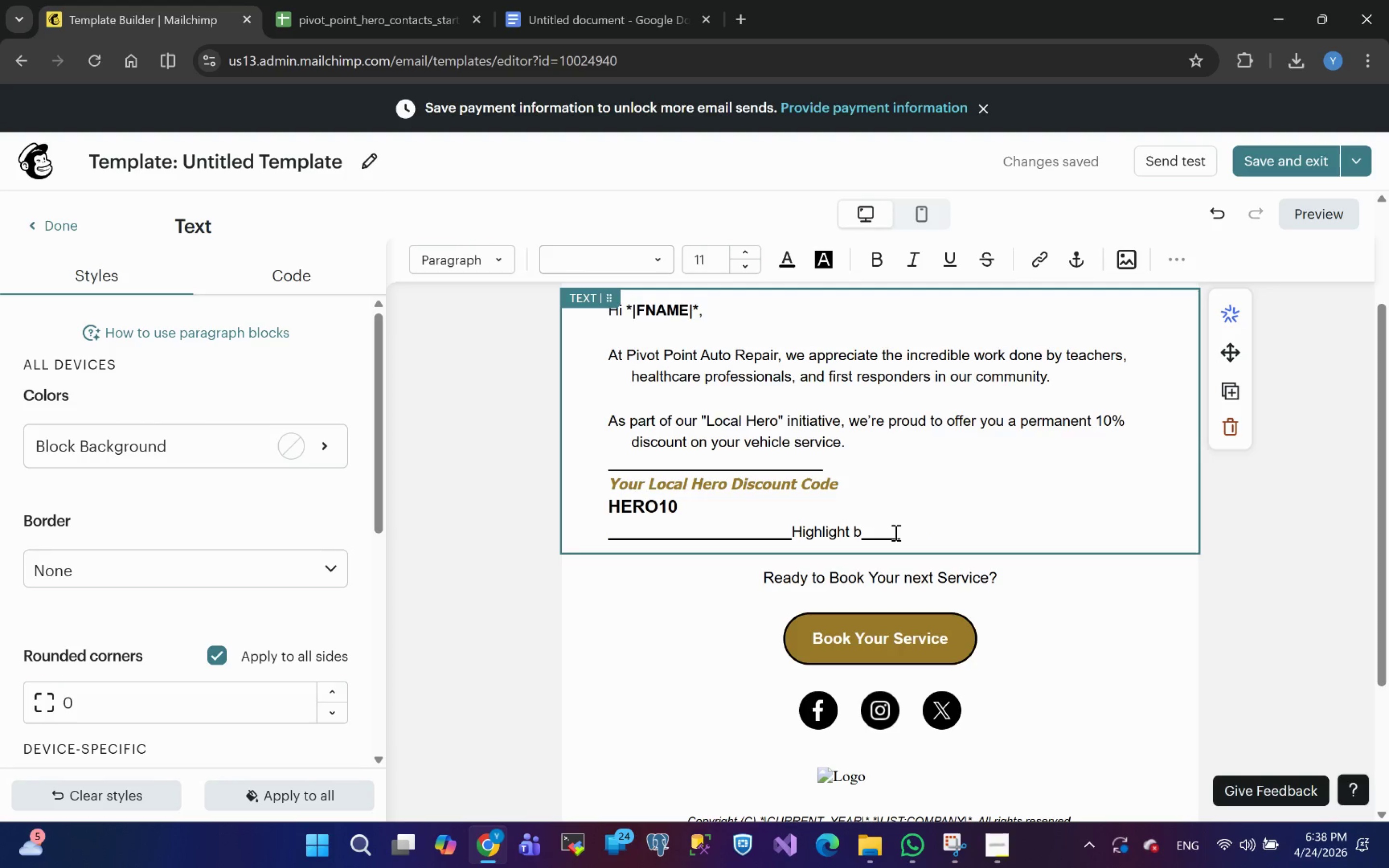 
key(Backspace)
 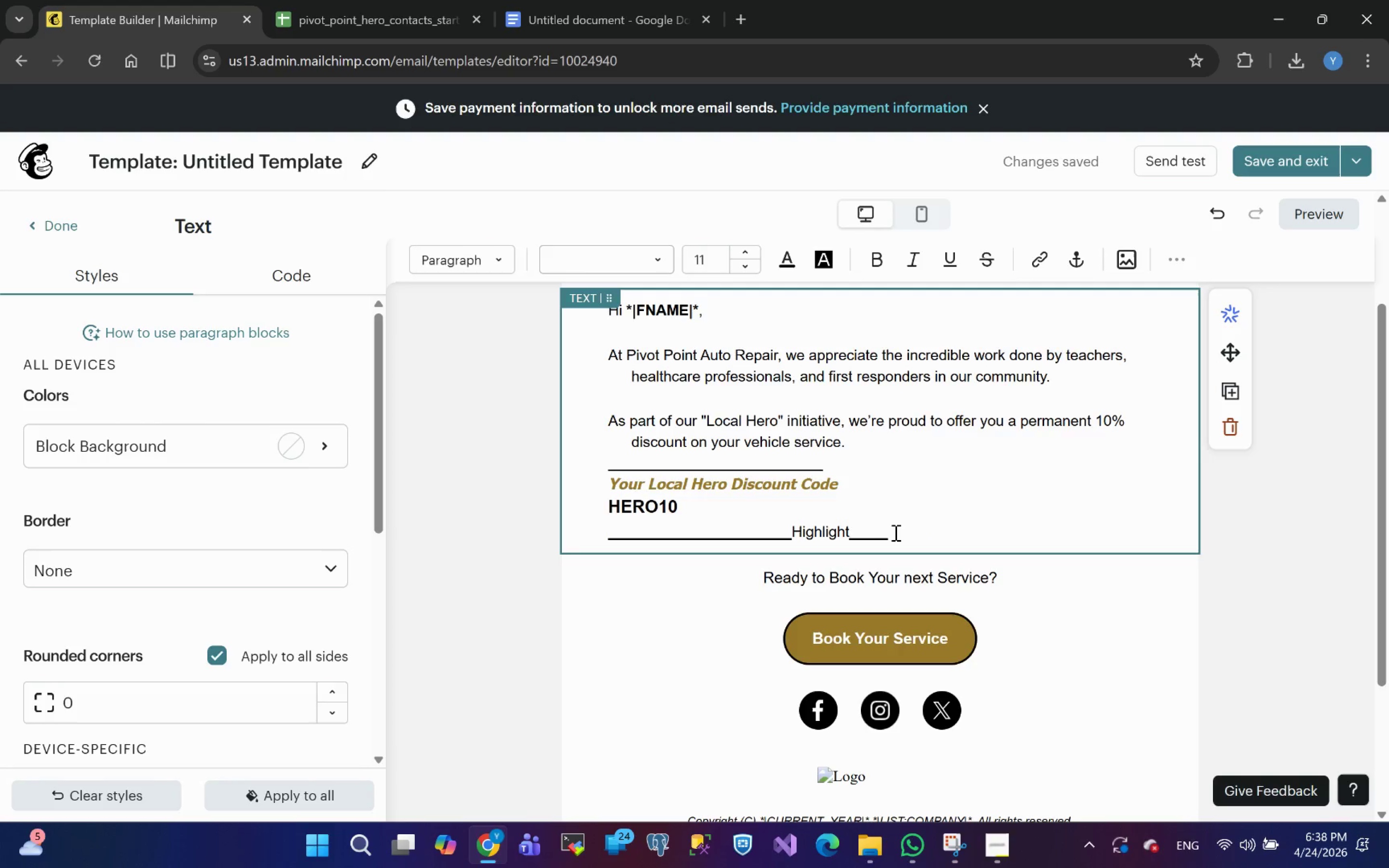 
key(Backspace)
 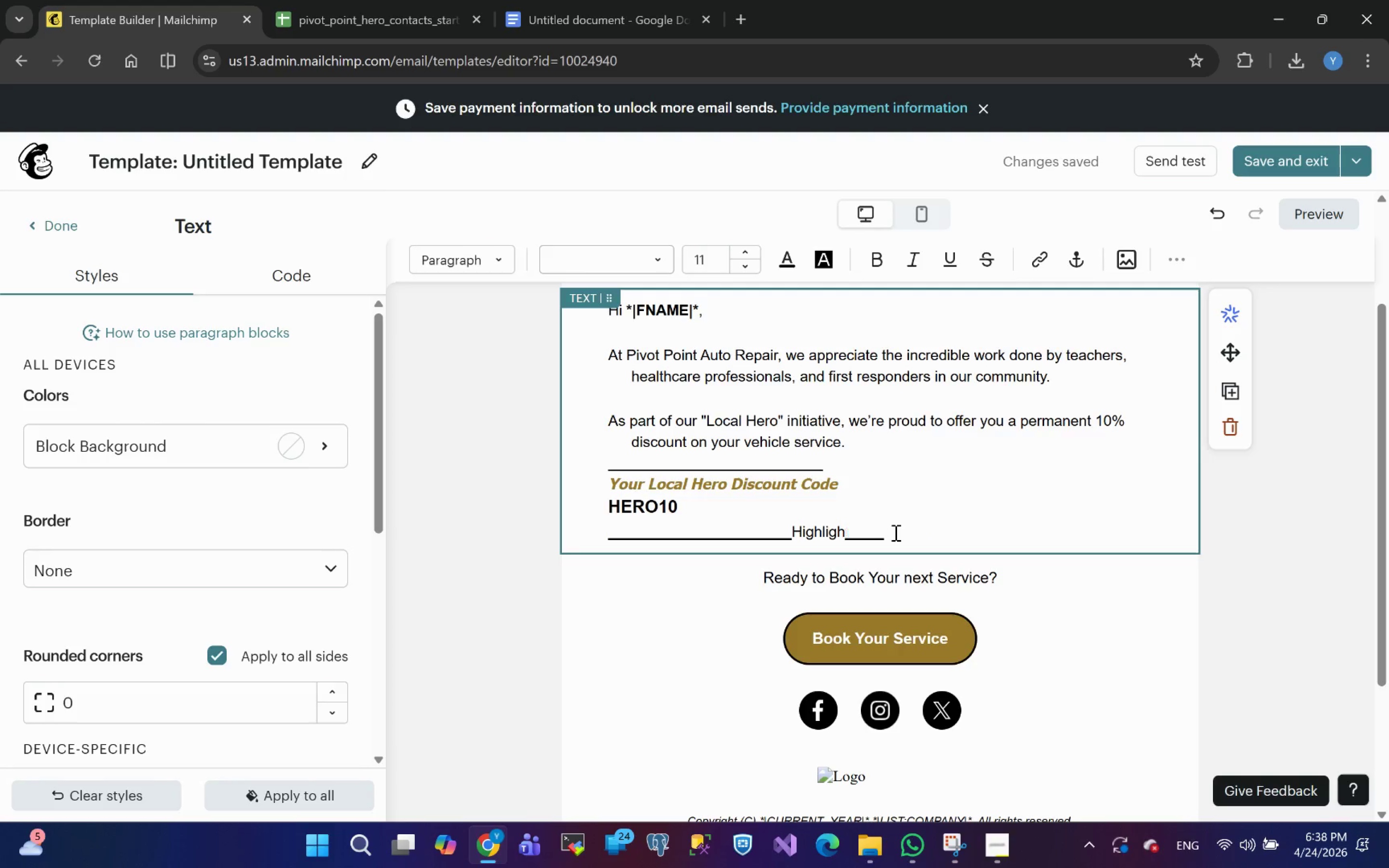 
key(Backspace)
 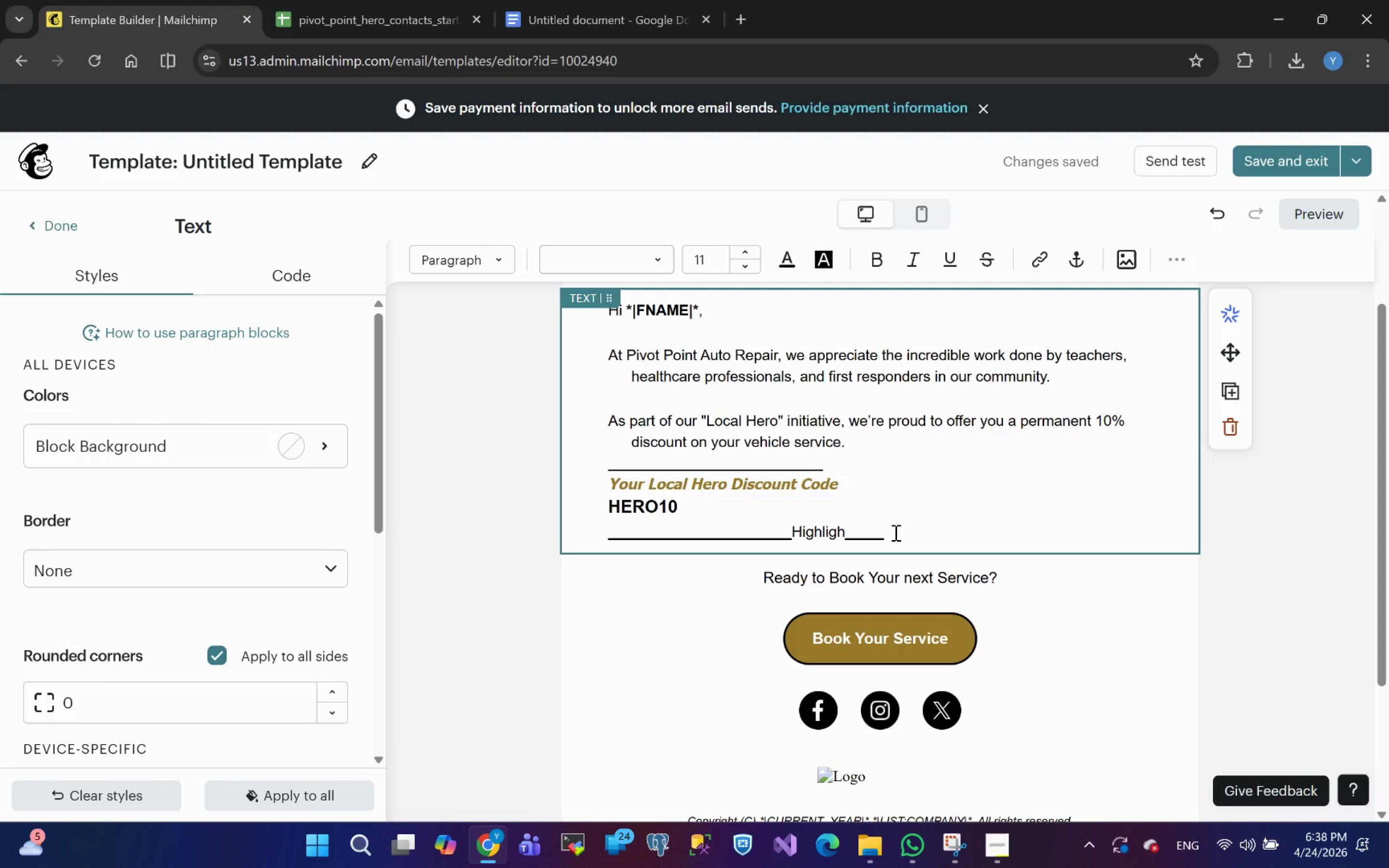 
key(Backspace)
 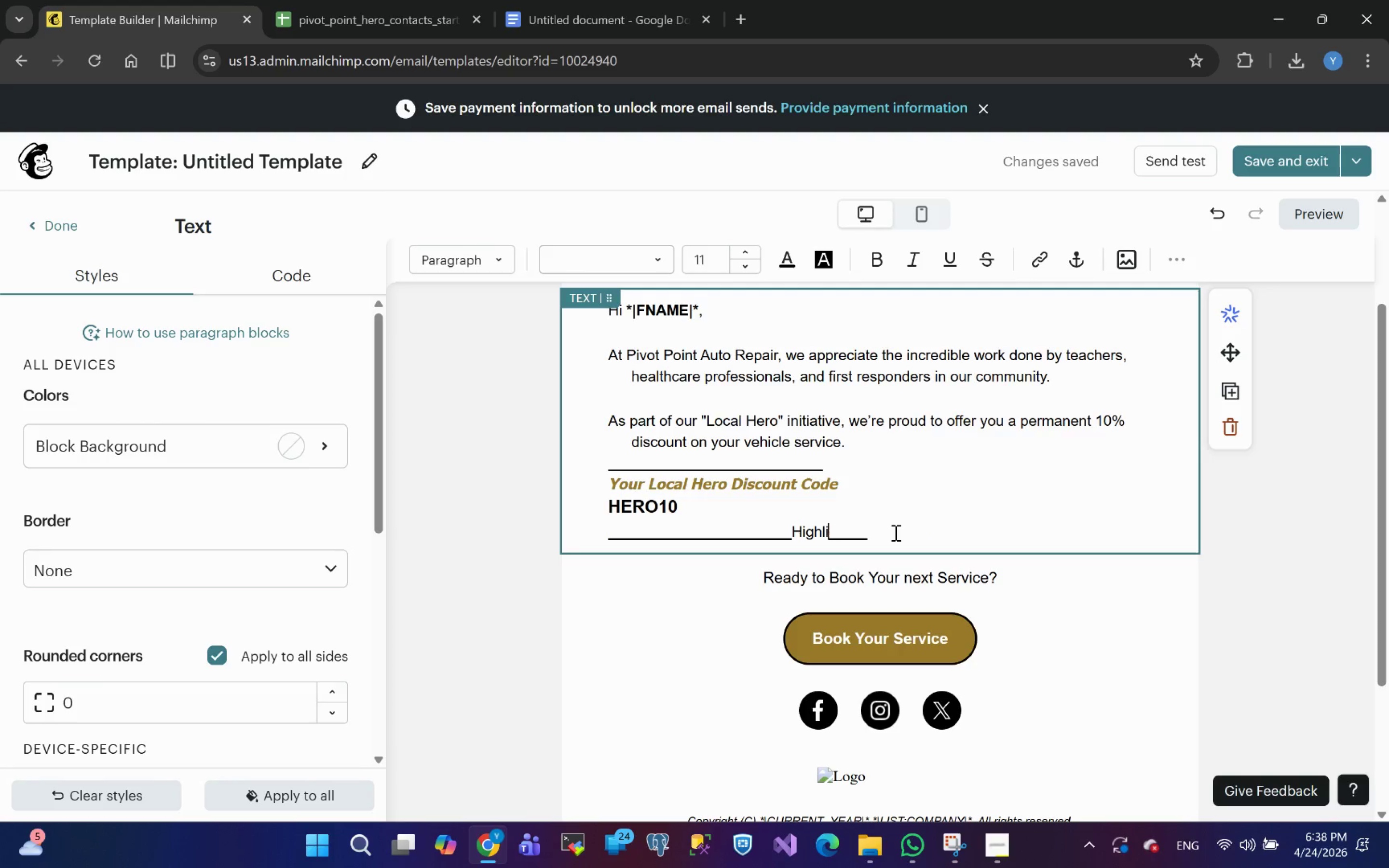 
key(Backspace)
 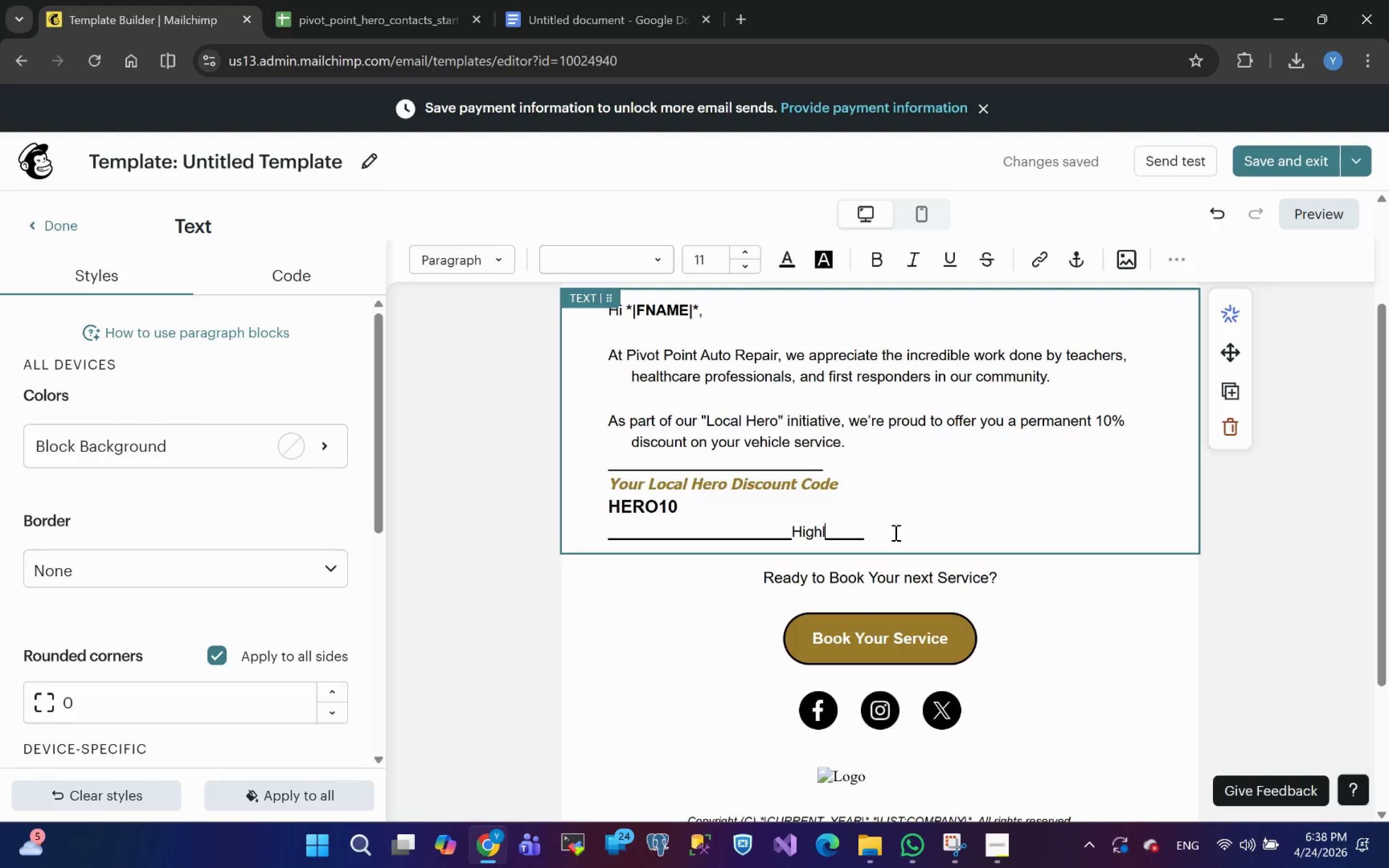 
key(Backspace)
 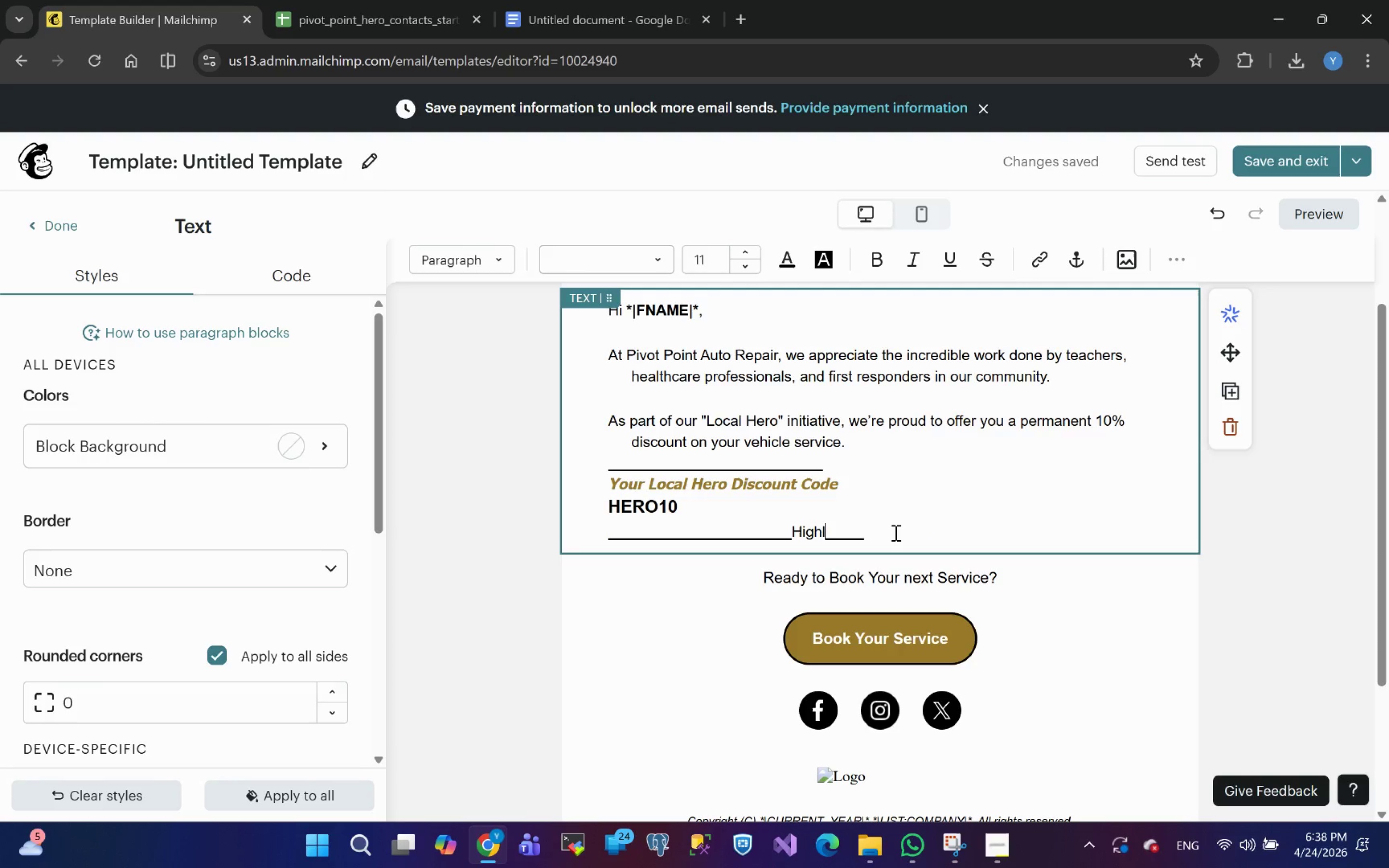 
key(Backspace)
 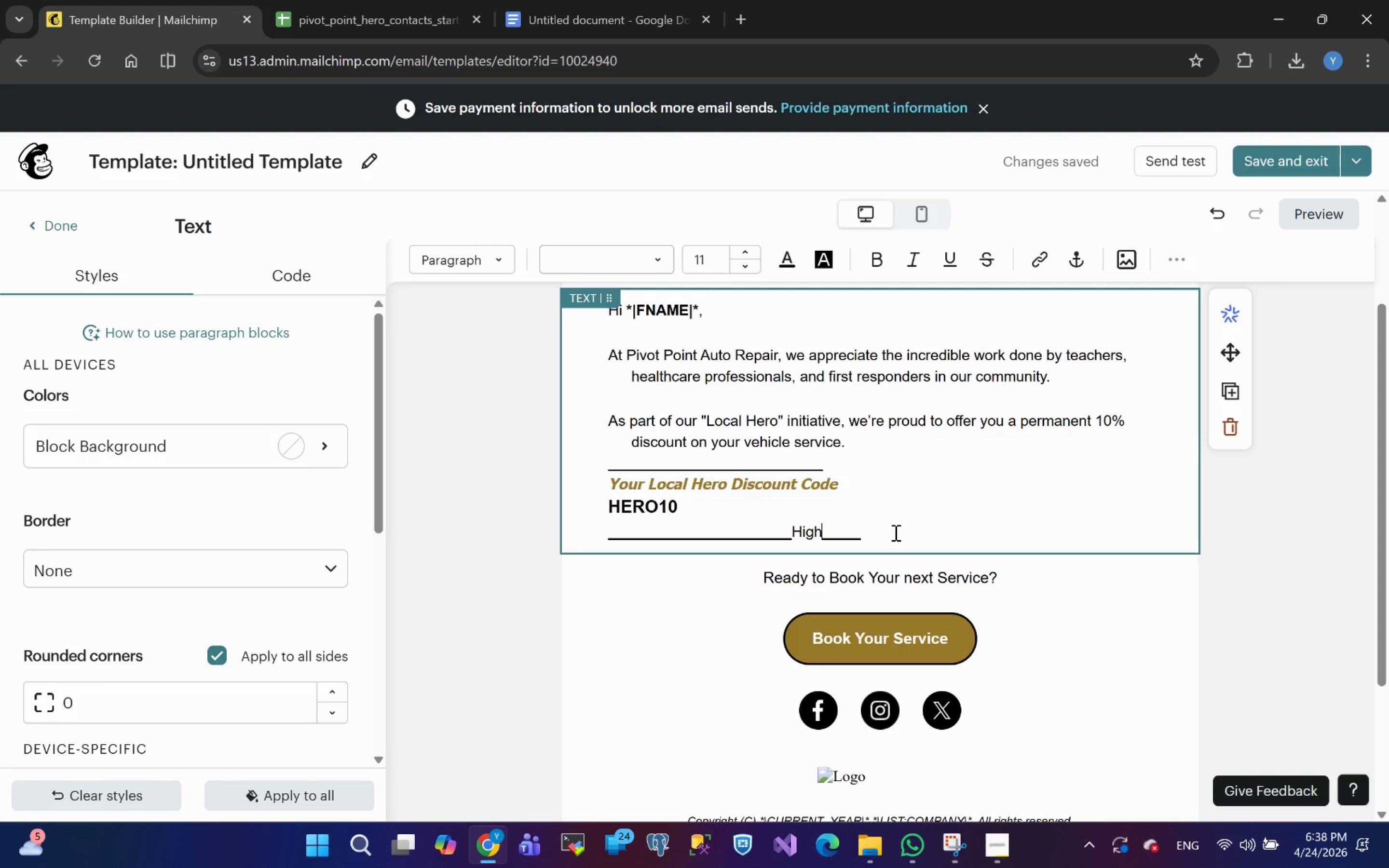 
key(Backspace)
 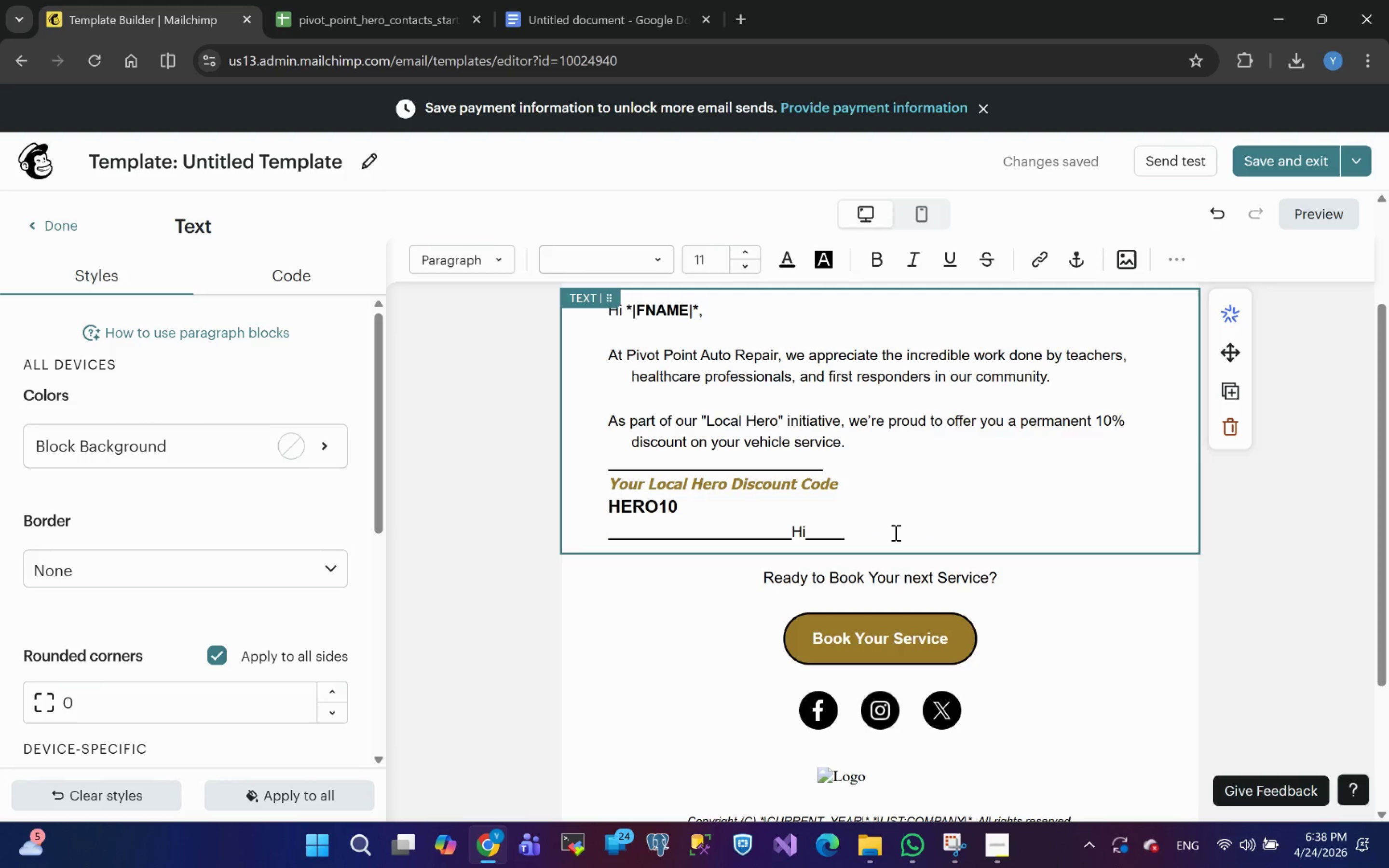 
key(Backspace)
 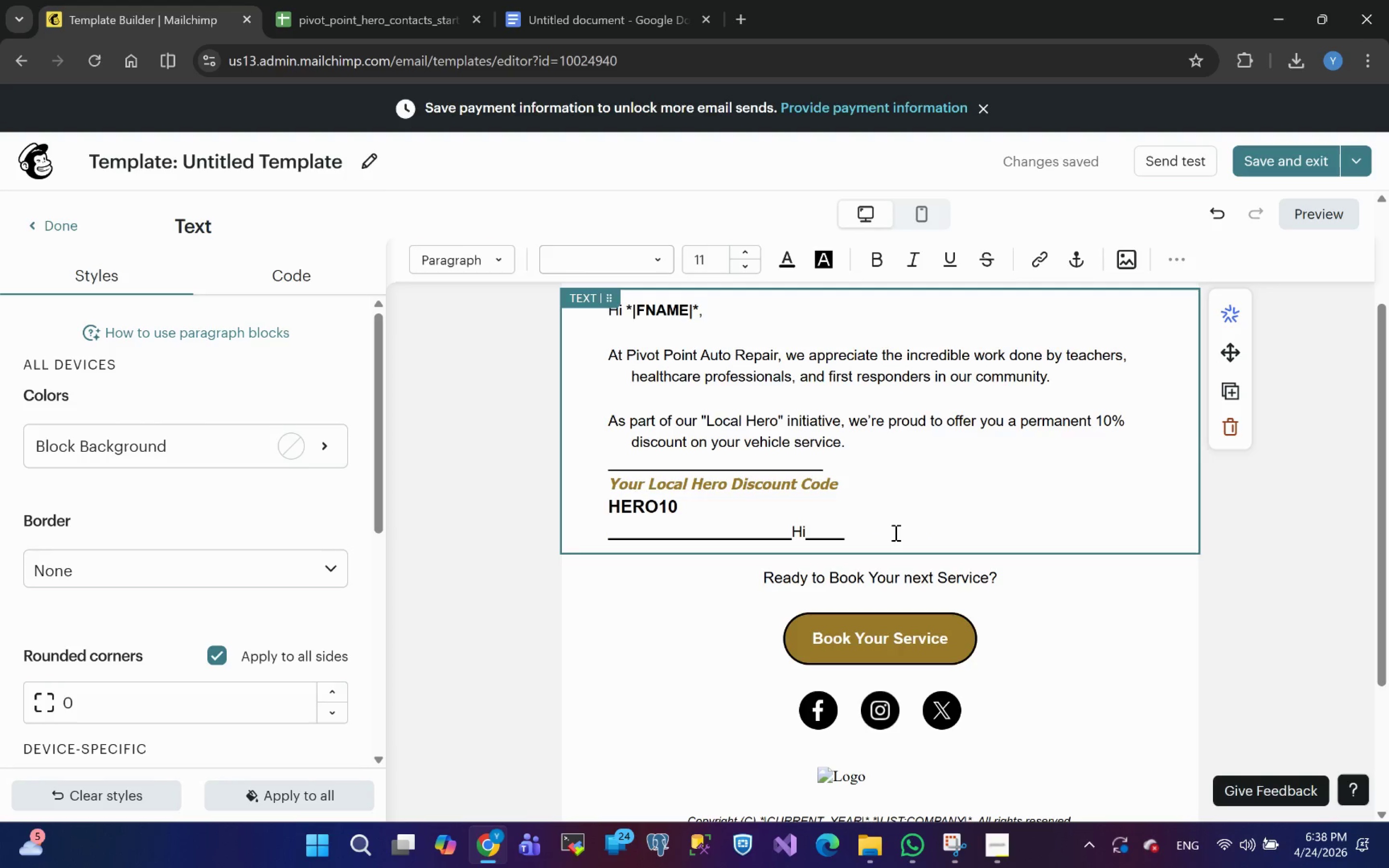 
key(Backspace)
 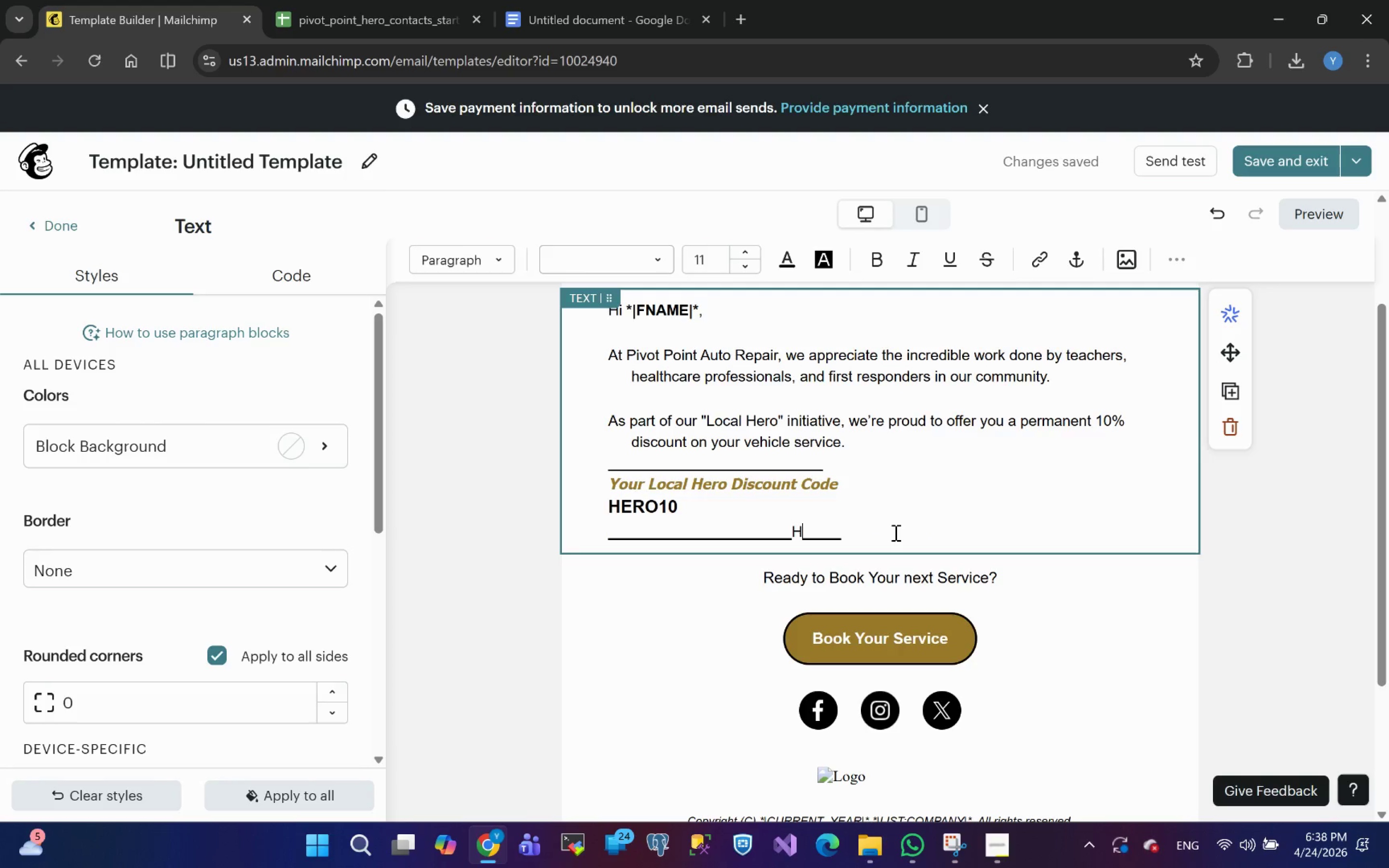 
key(Backspace)
 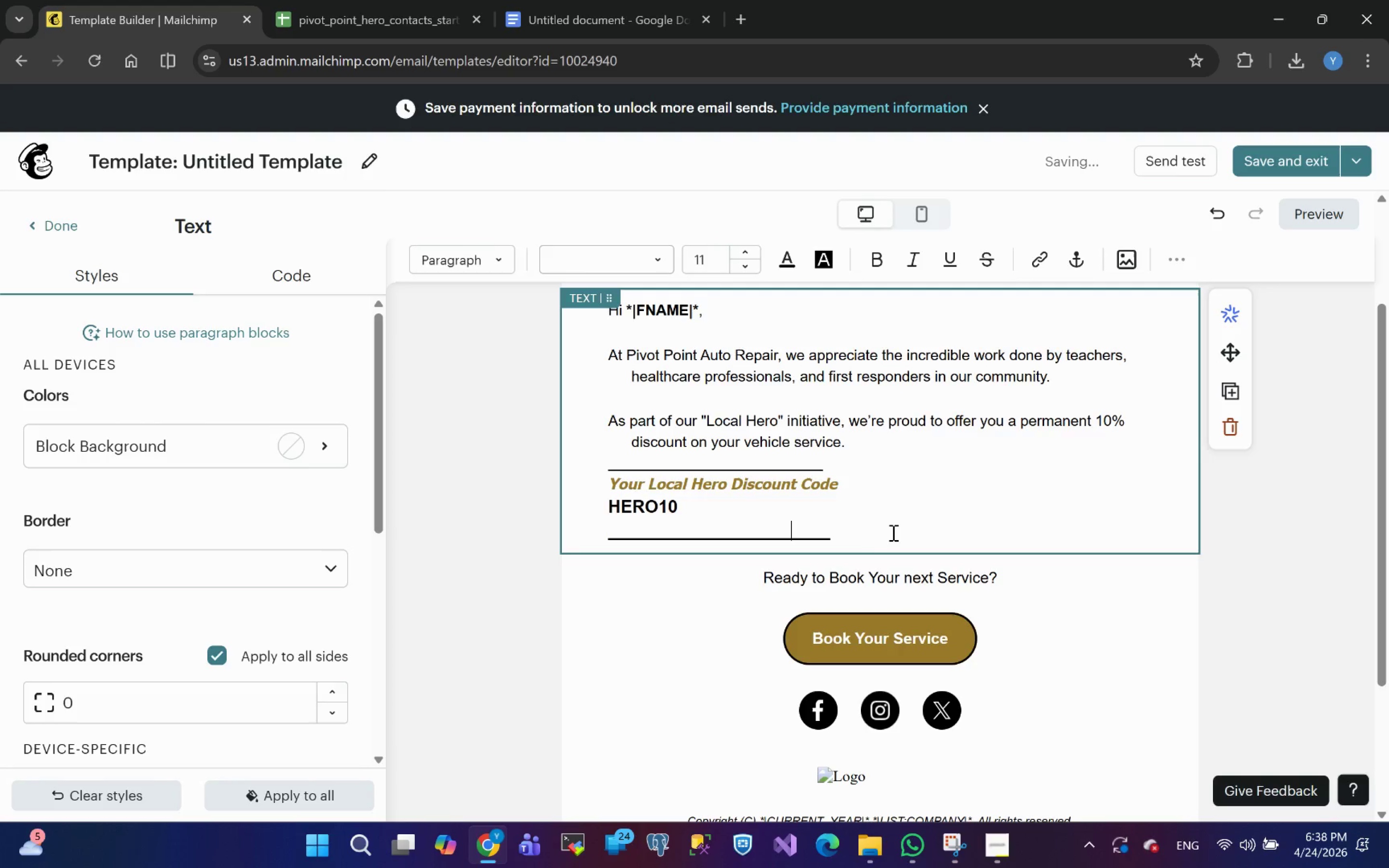 
left_click([872, 534])
 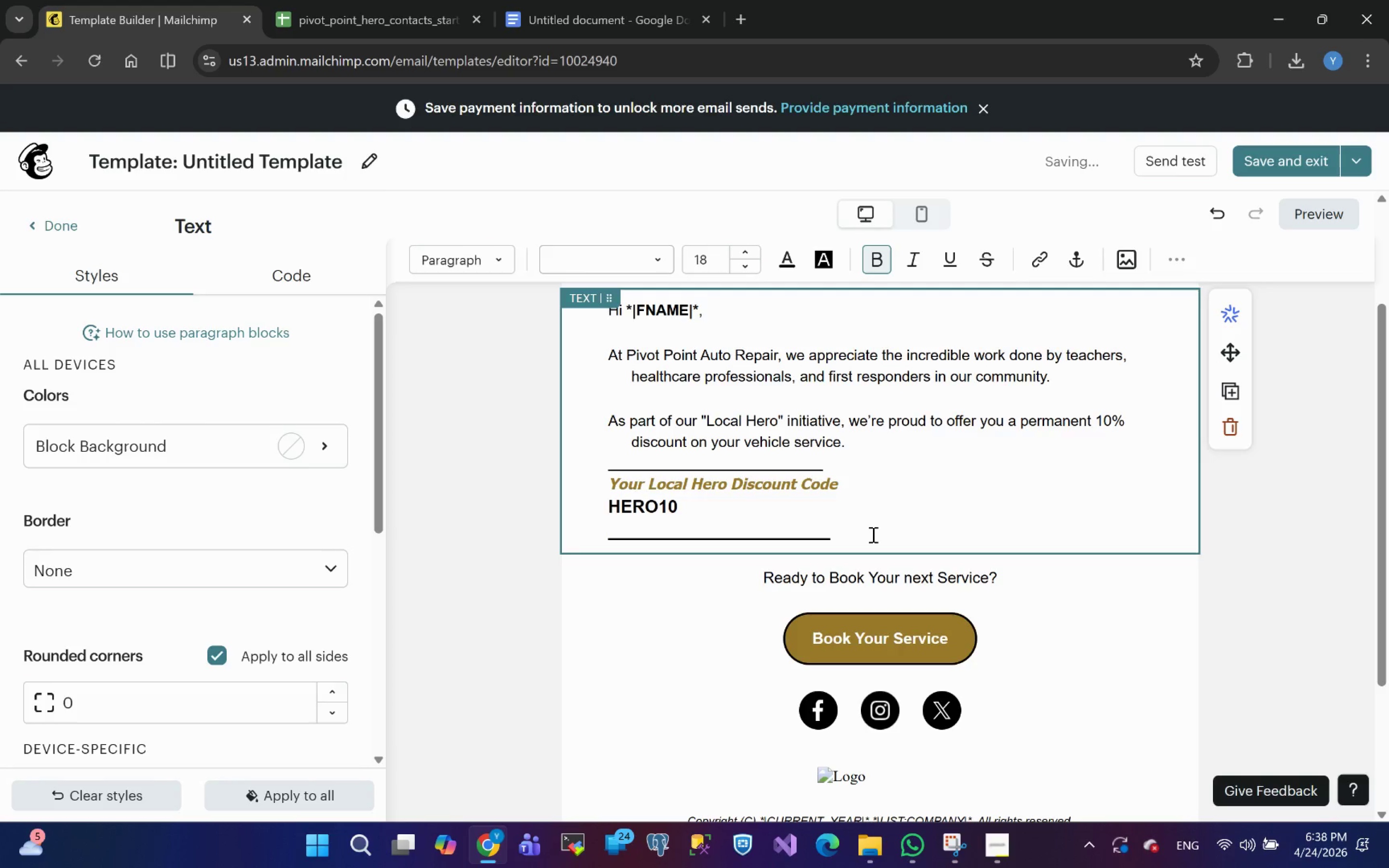 
left_click_drag(start_coordinate=[872, 534], to_coordinate=[595, 471])
 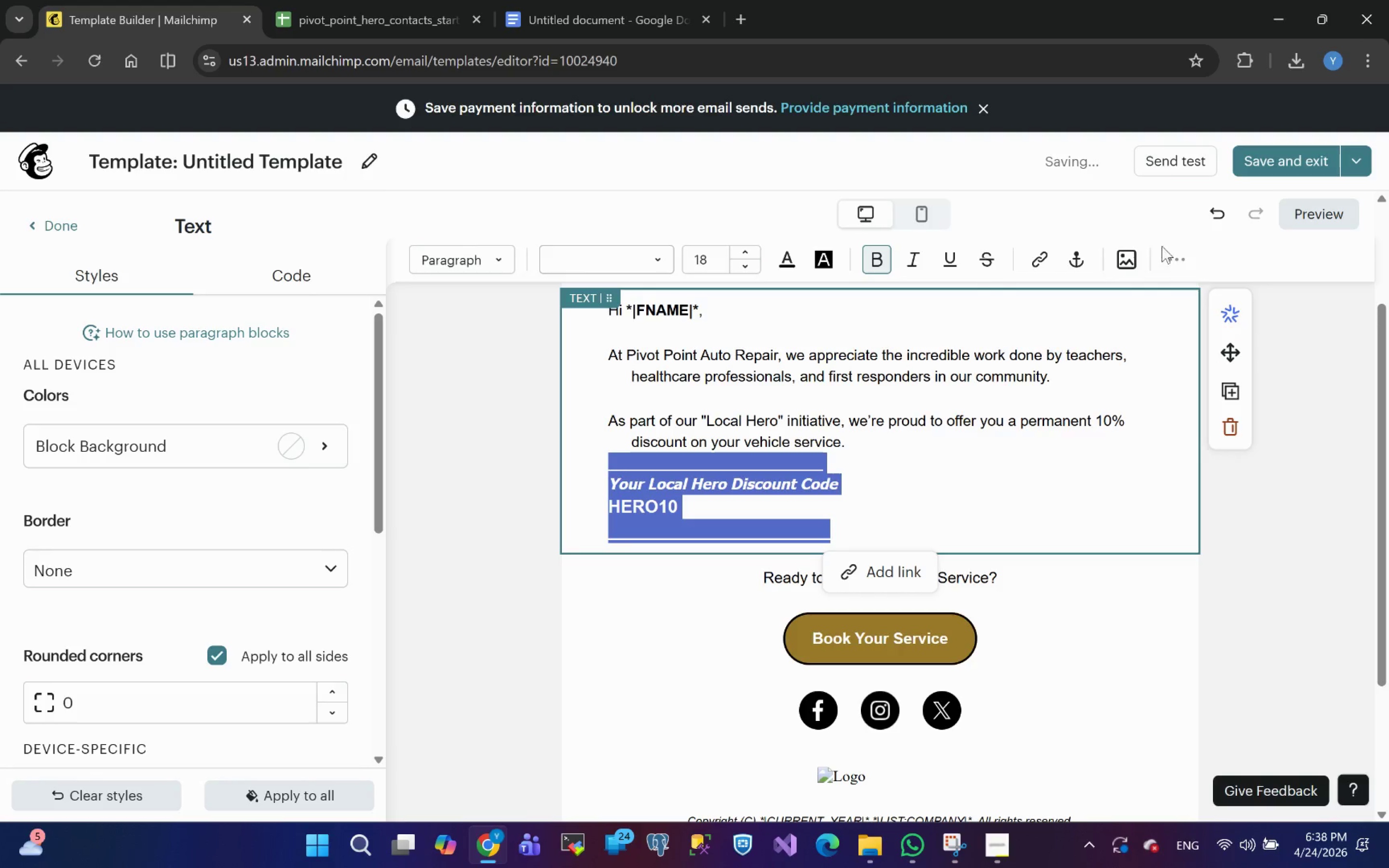 
left_click([1171, 256])
 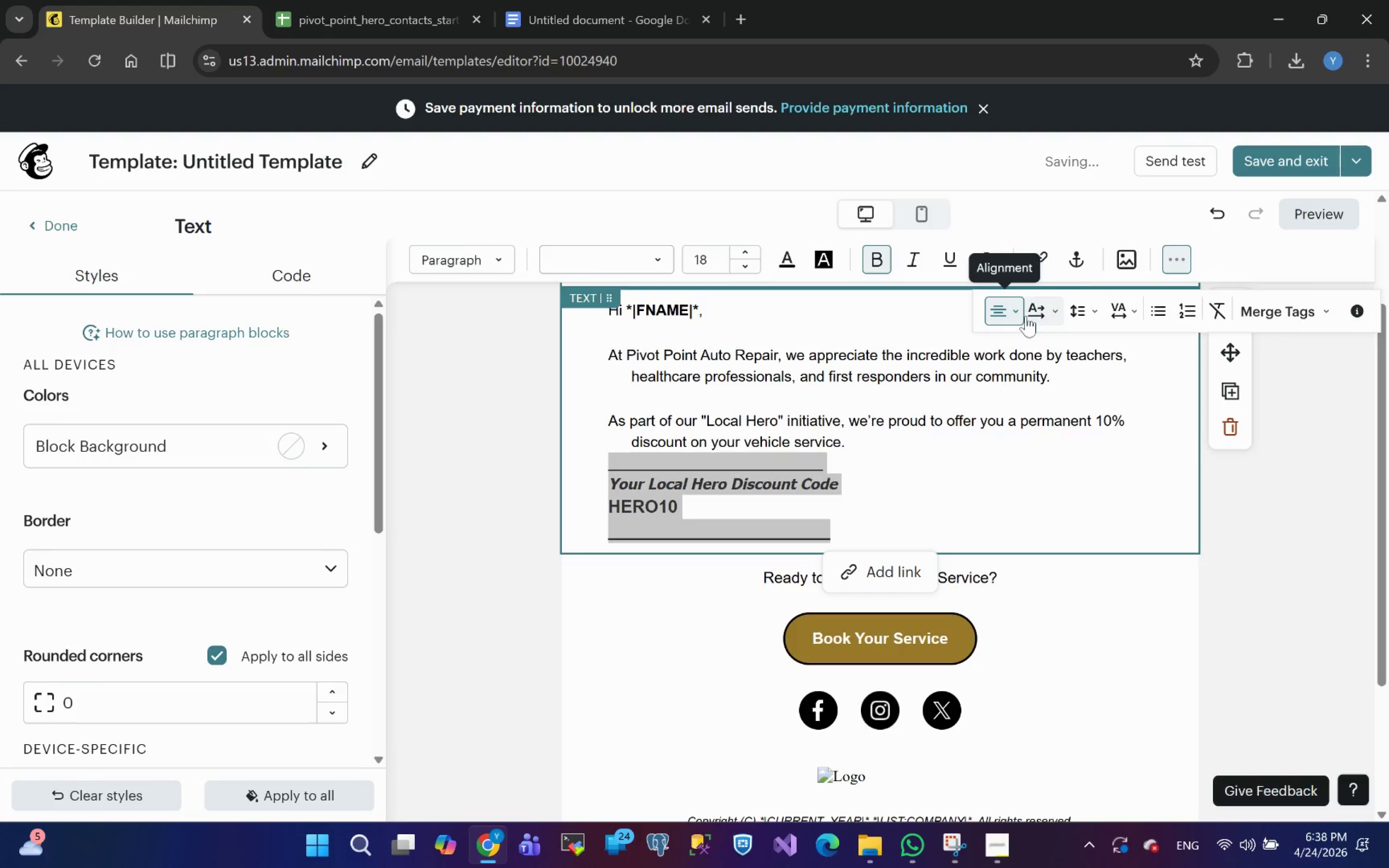 
left_click([1019, 317])
 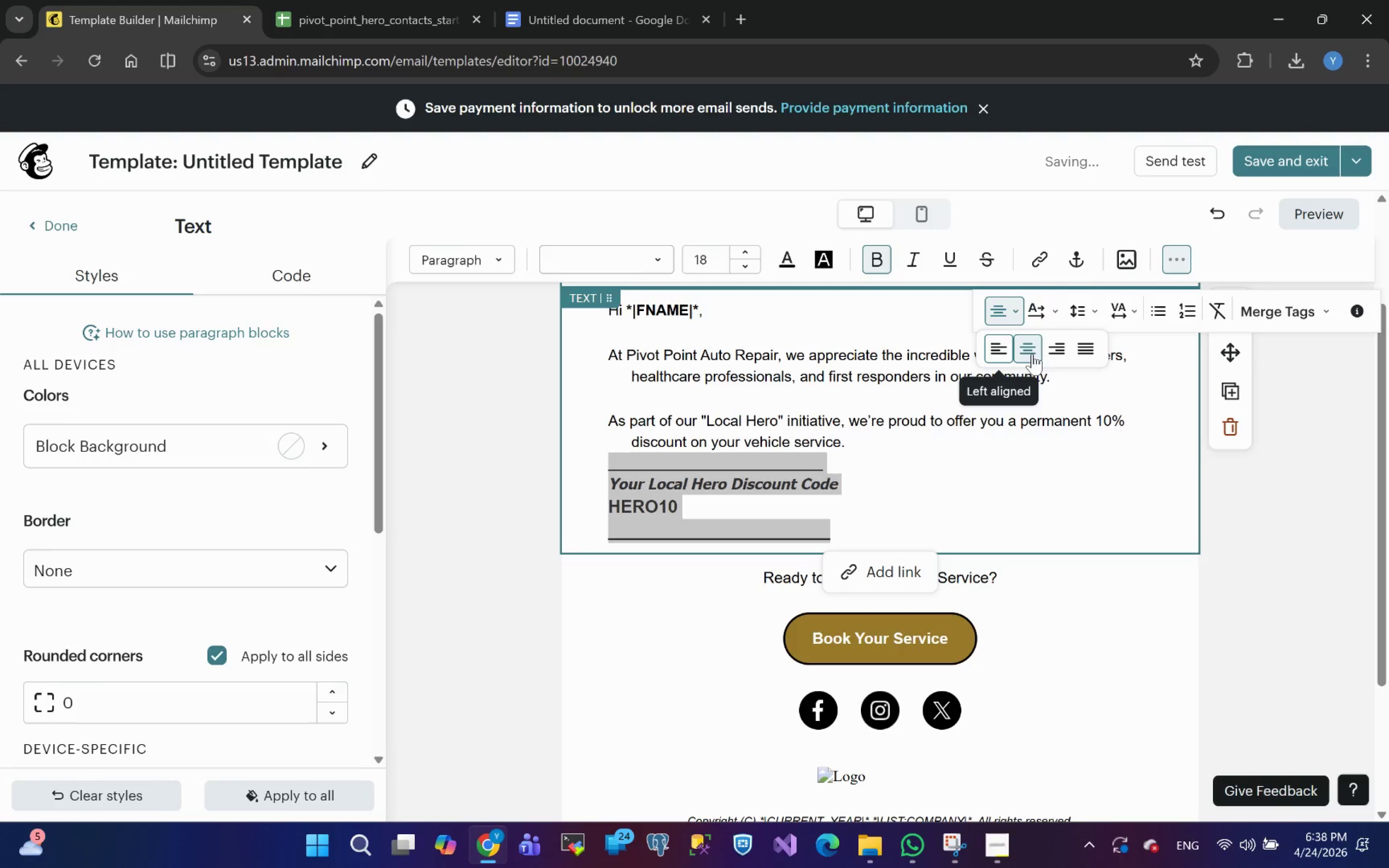 
left_click([994, 354])
 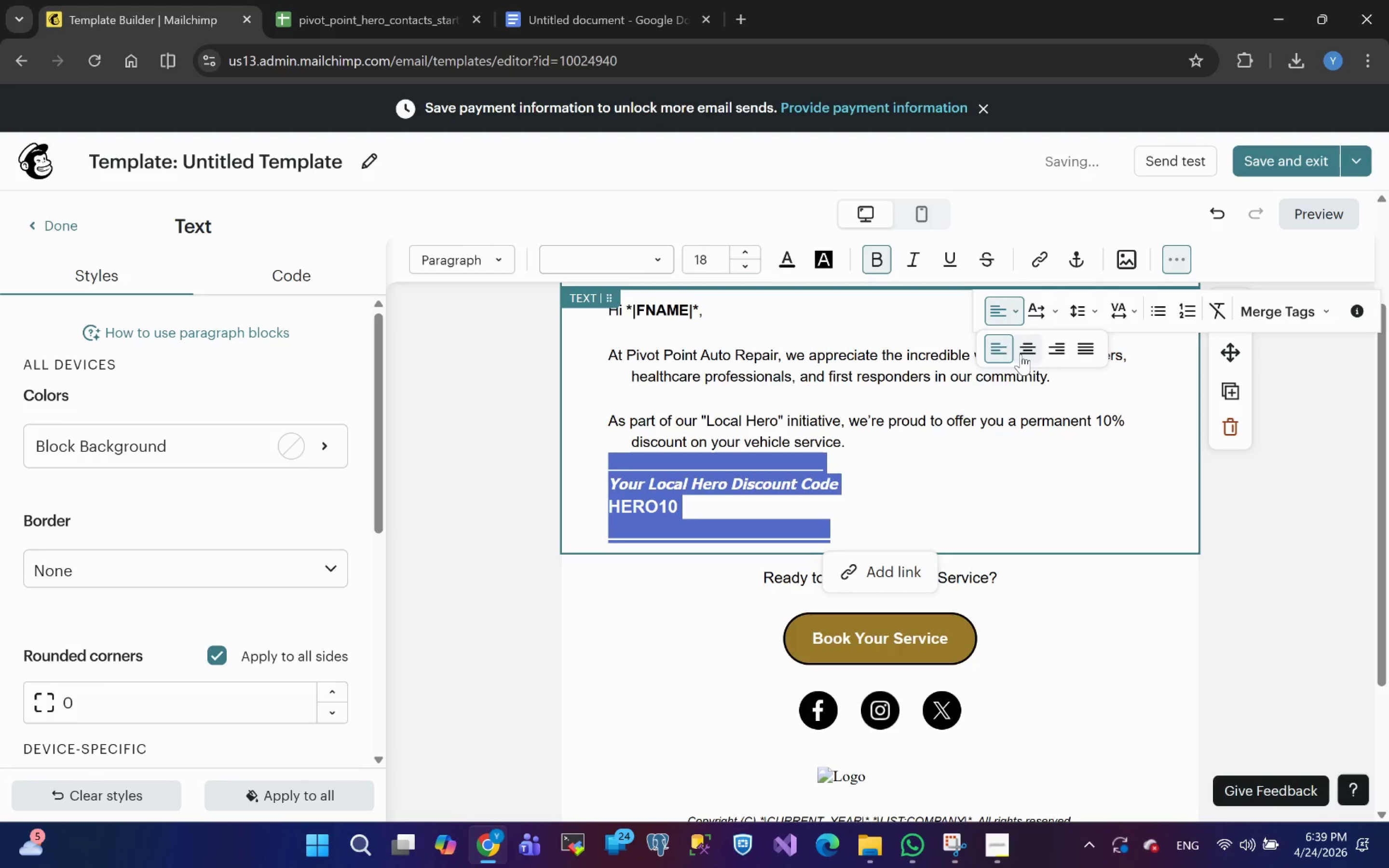 
left_click([1023, 354])
 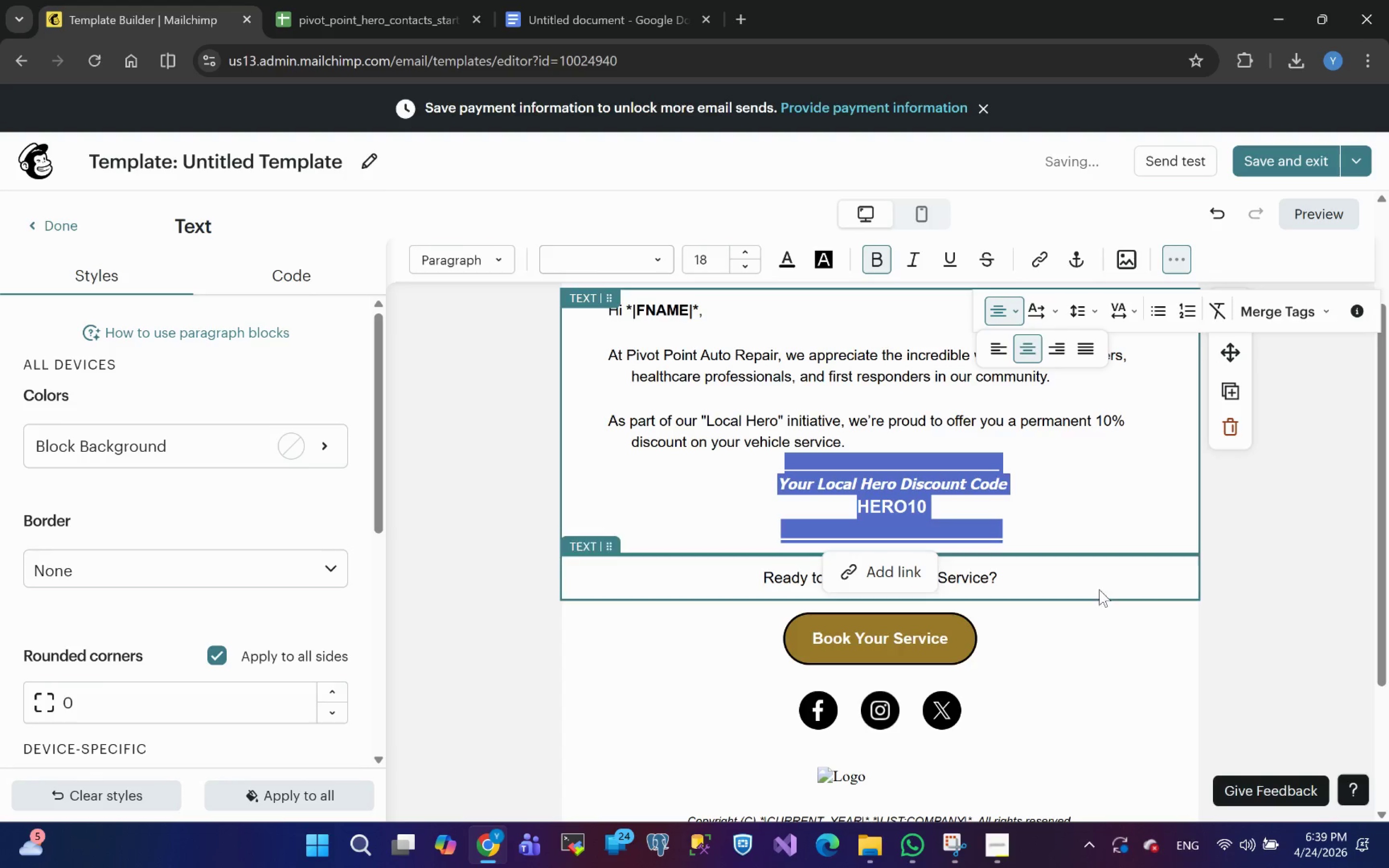 
left_click([1178, 661])
 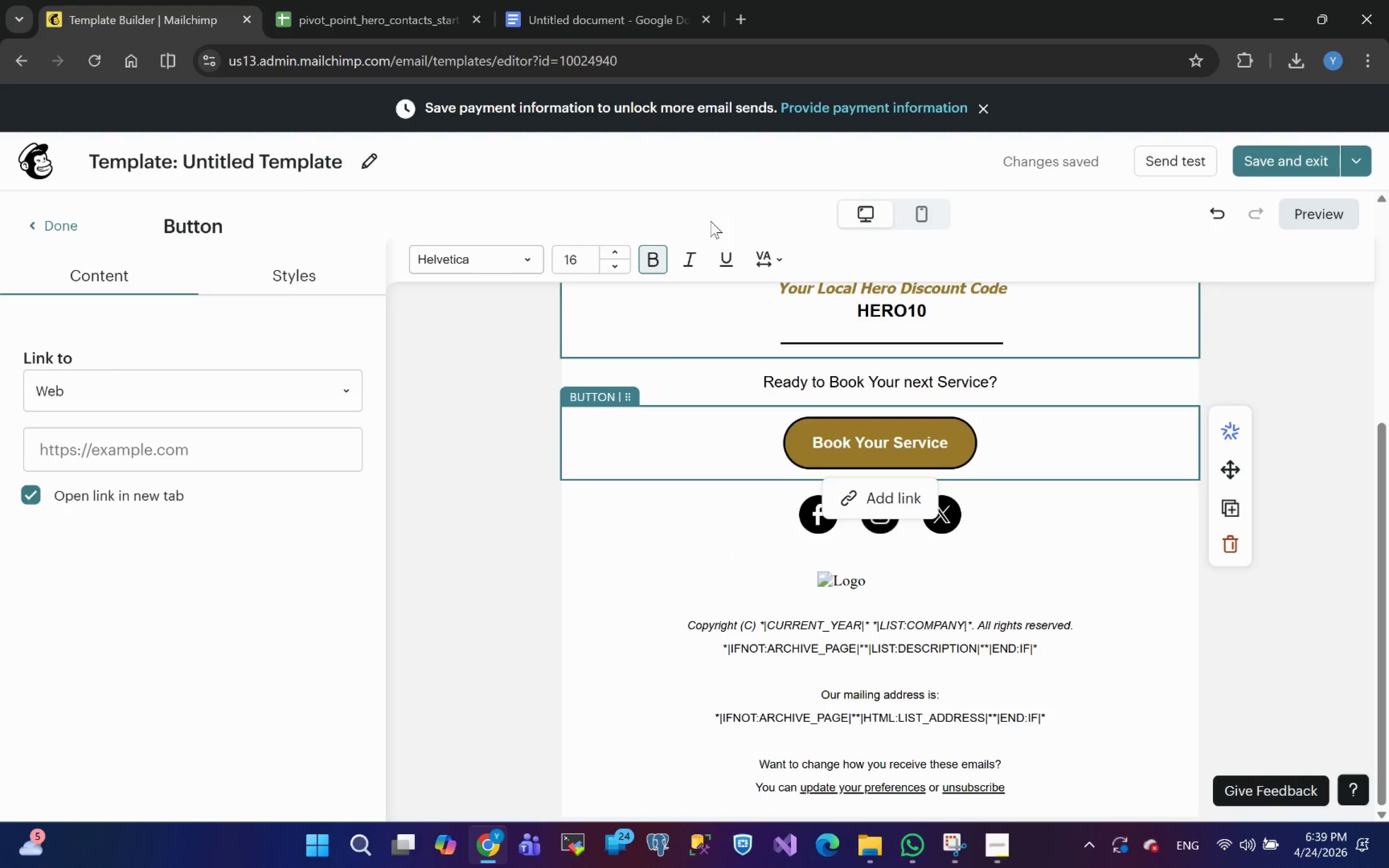 
wait(13.75)
 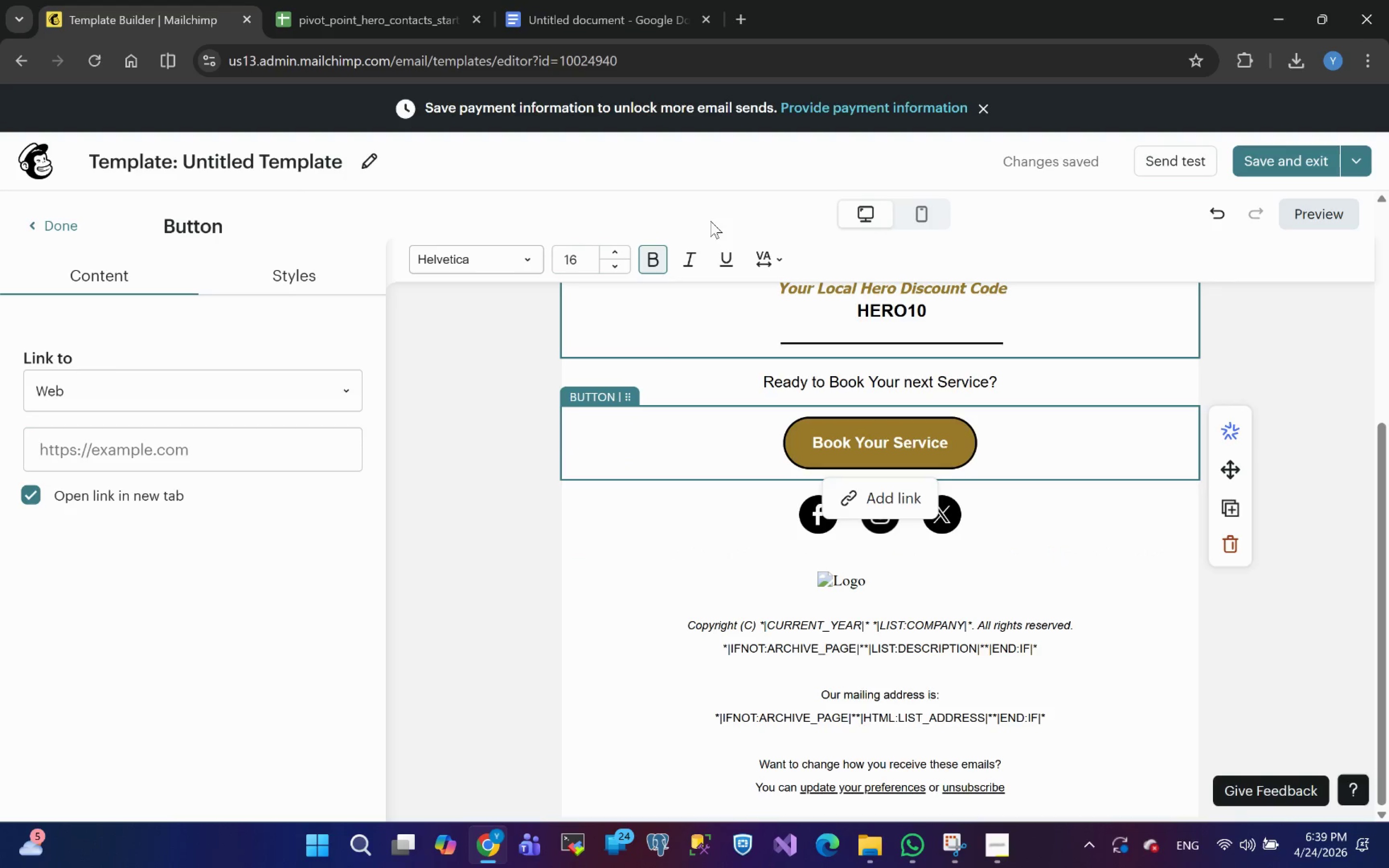 
left_click([904, 581])
 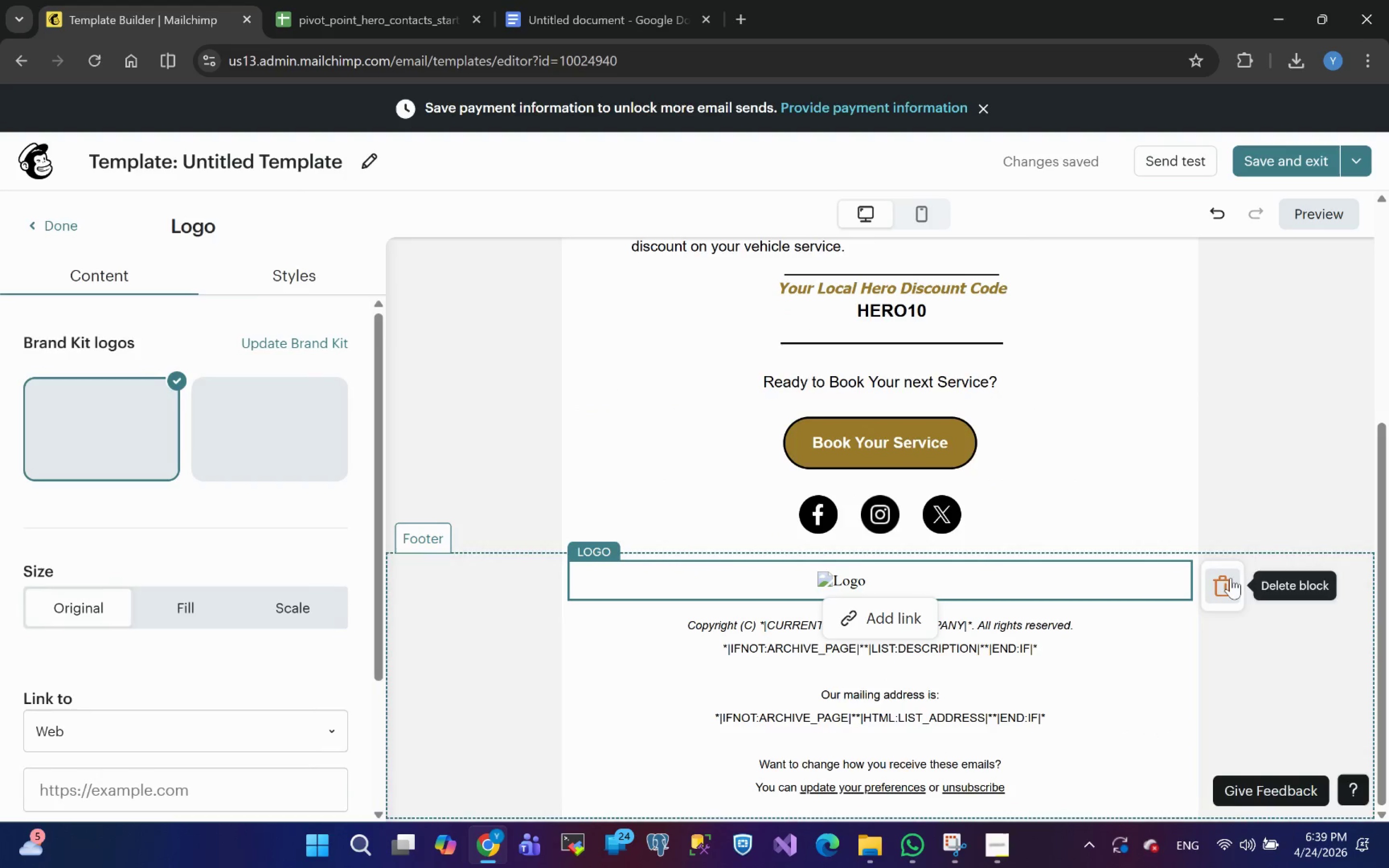 
left_click([1226, 590])
 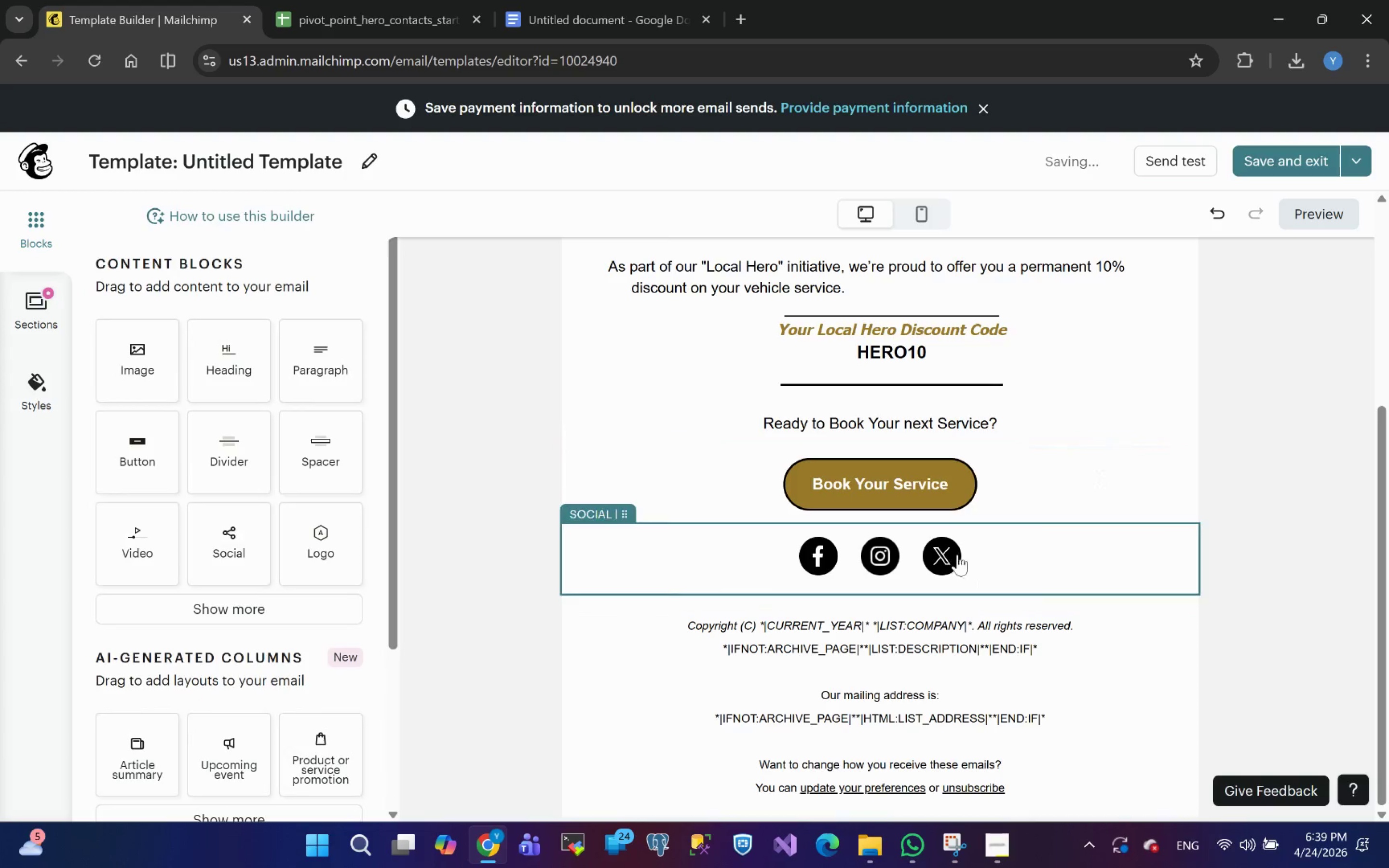 
left_click([1138, 554])
 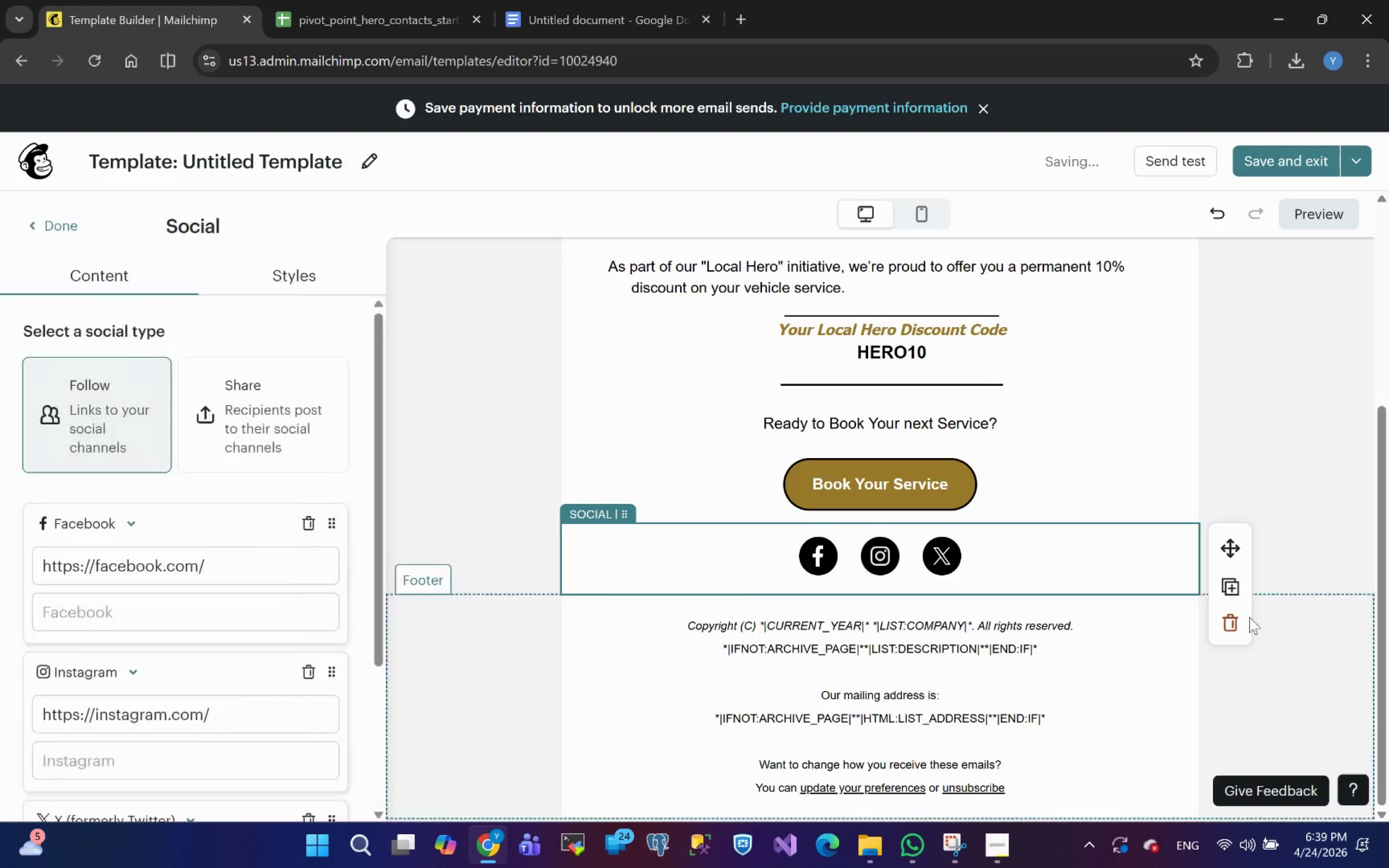 
left_click([1234, 624])
 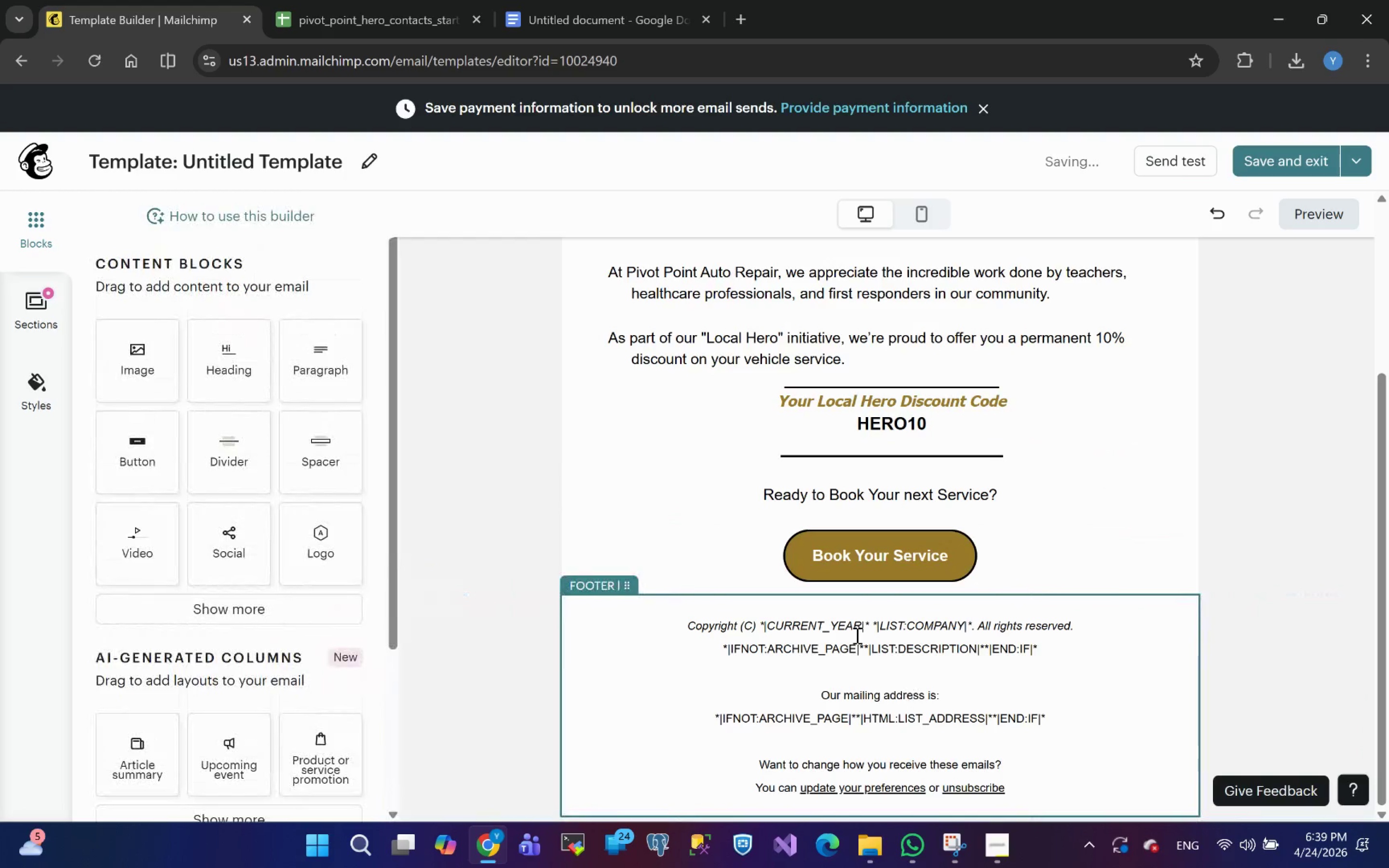 
left_click([587, 13])
 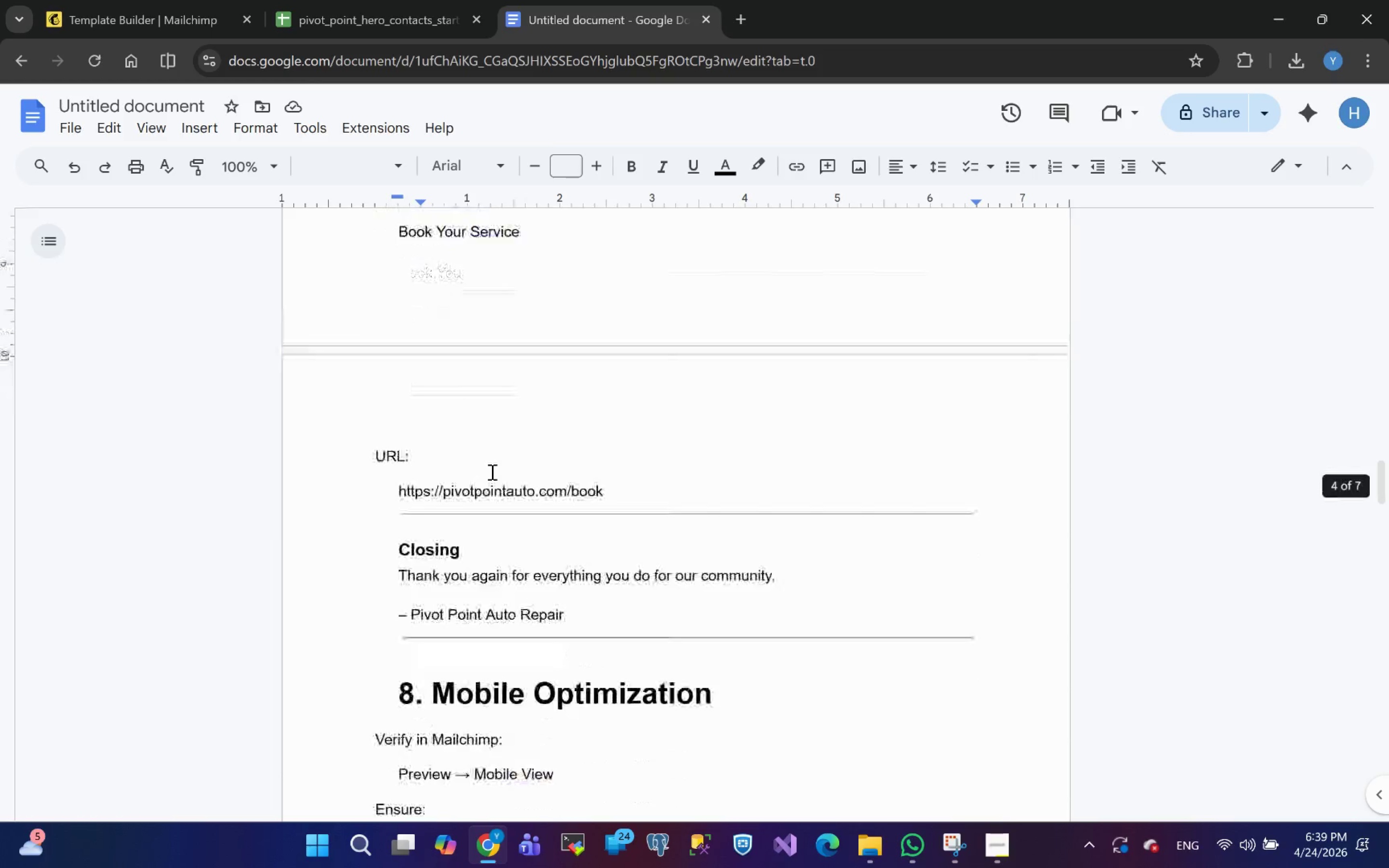 
left_click_drag(start_coordinate=[606, 467], to_coordinate=[397, 466])
 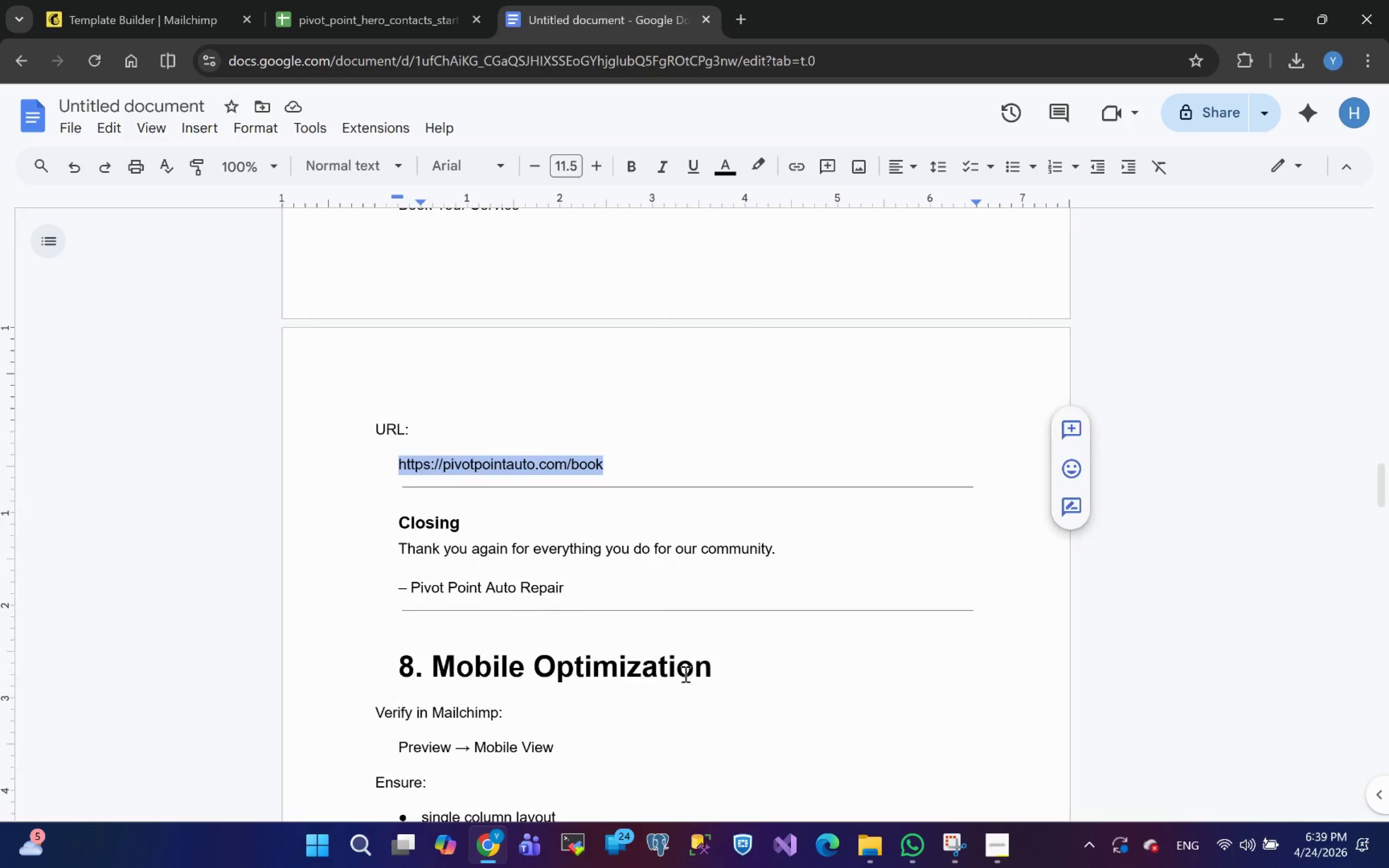 
key(Control+C)
 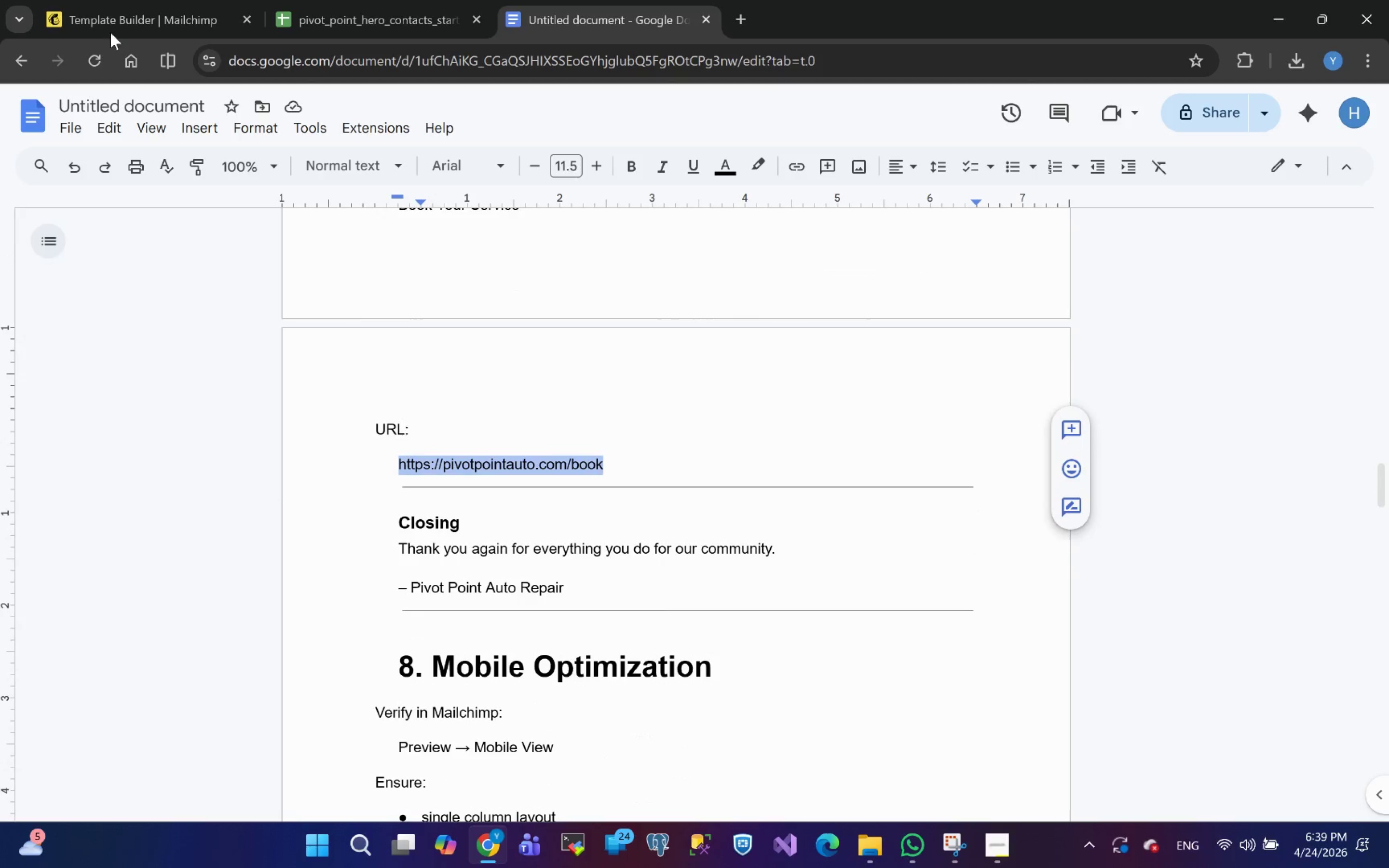 
left_click([103, 0])
 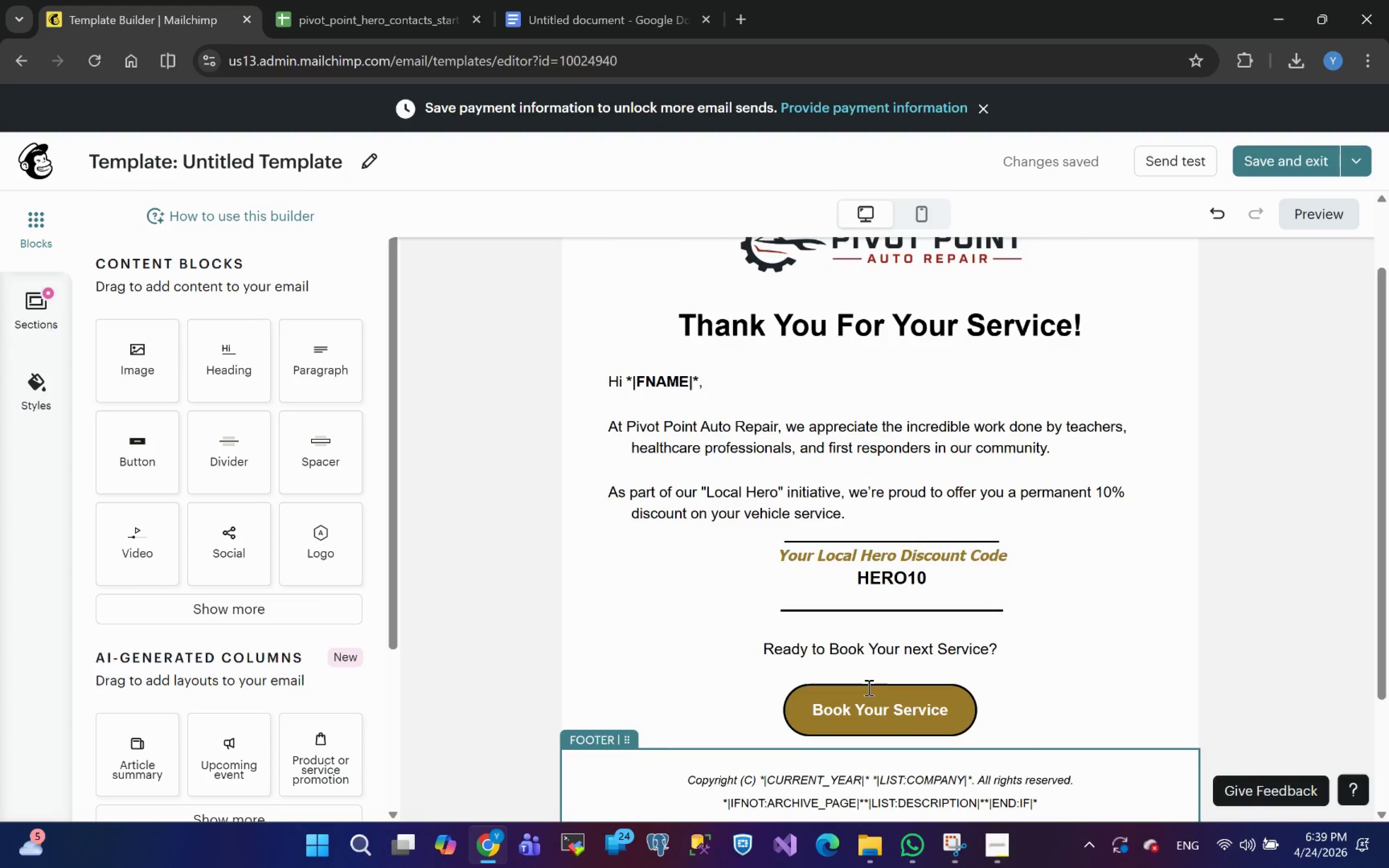 
wait(12.85)
 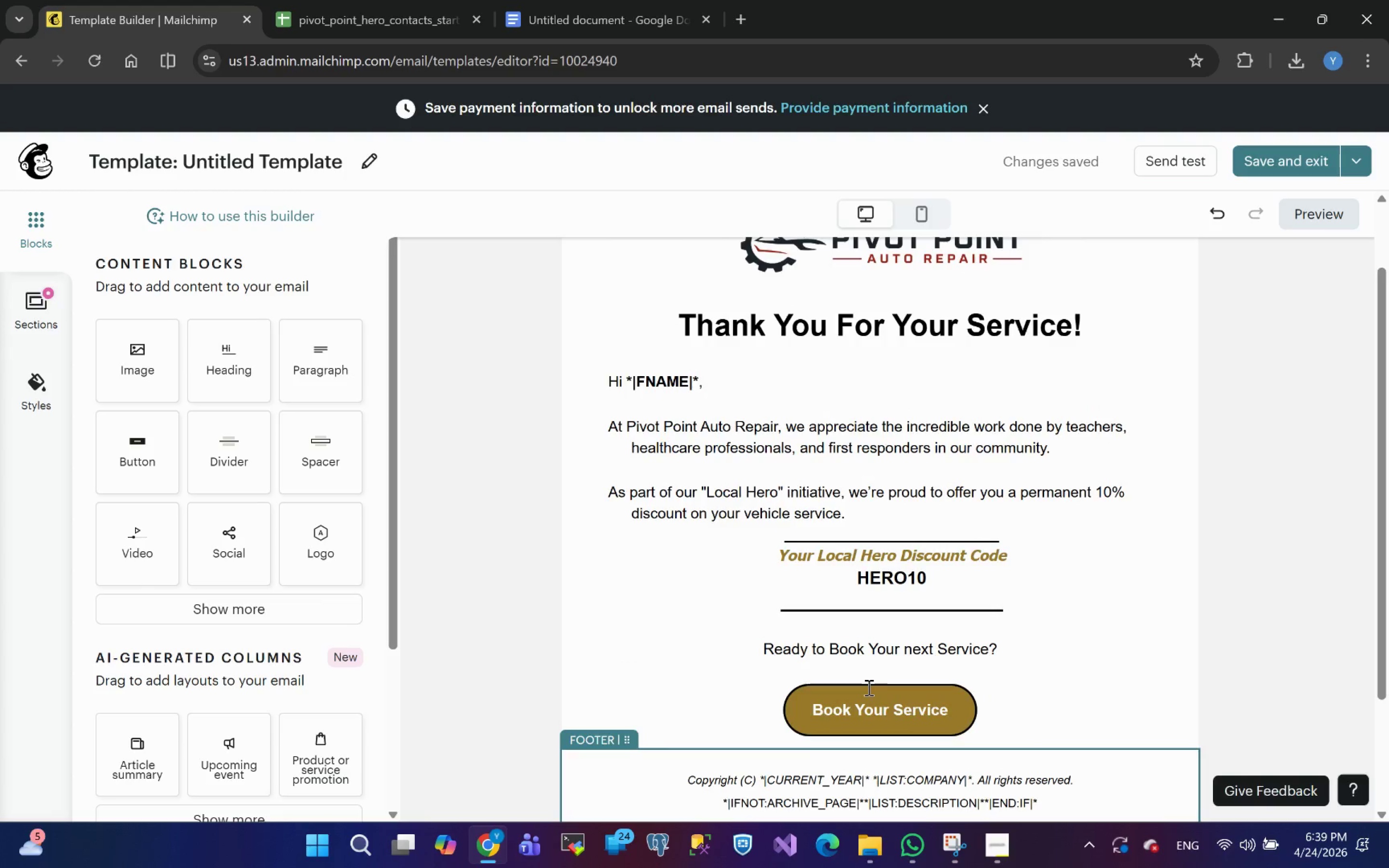 
left_click([576, 11])
 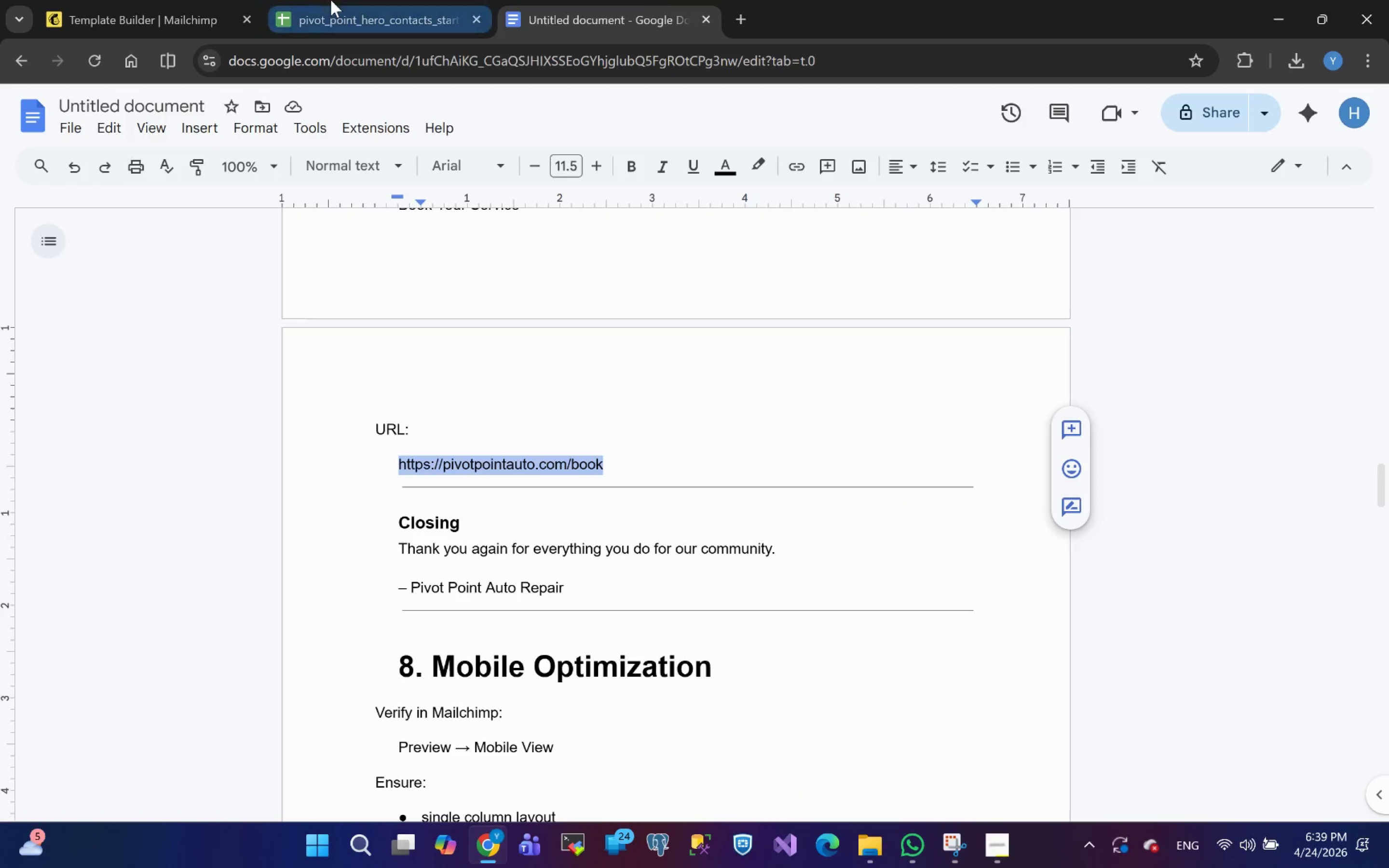 
left_click([37, 1])
 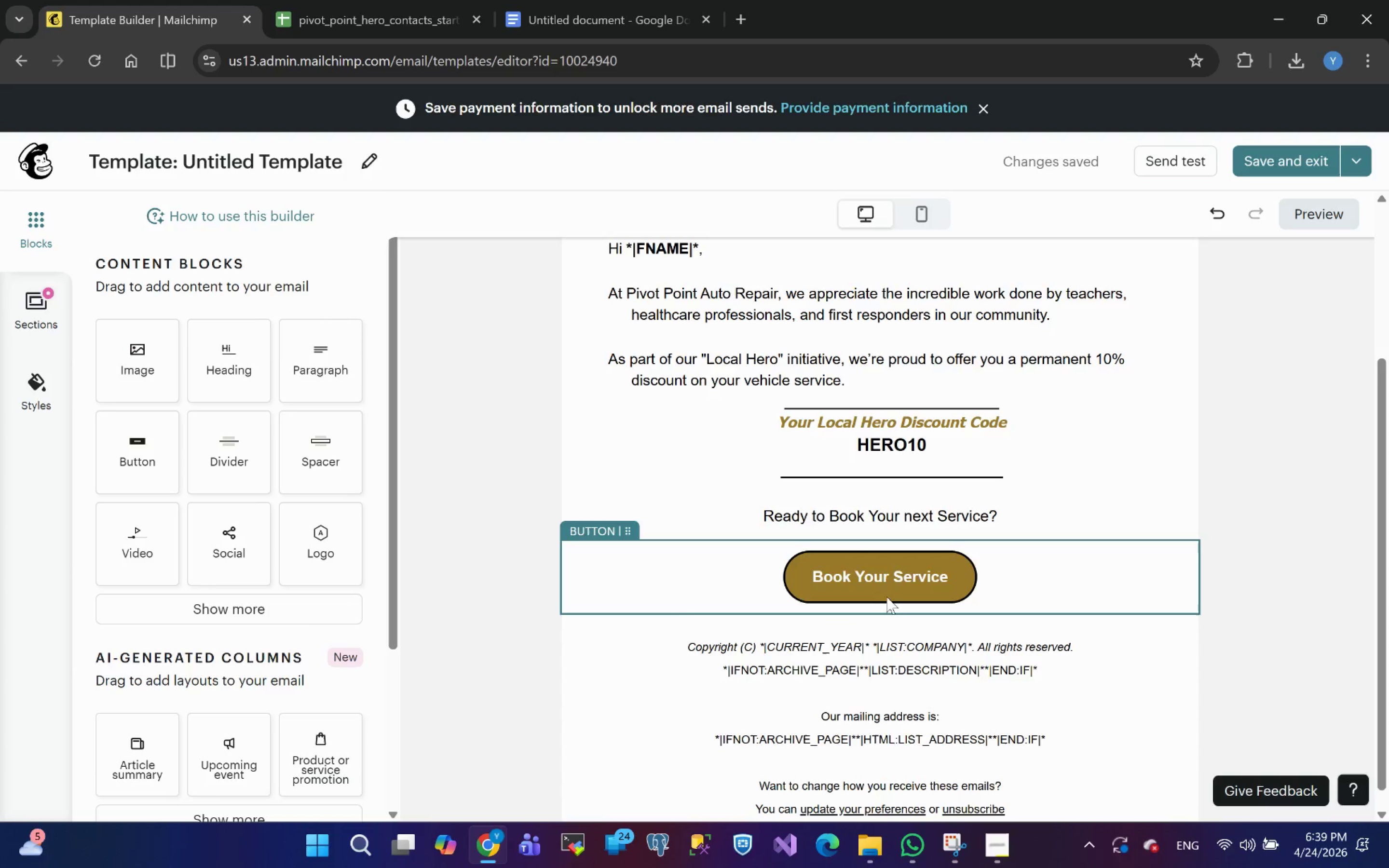 
left_click([891, 592])
 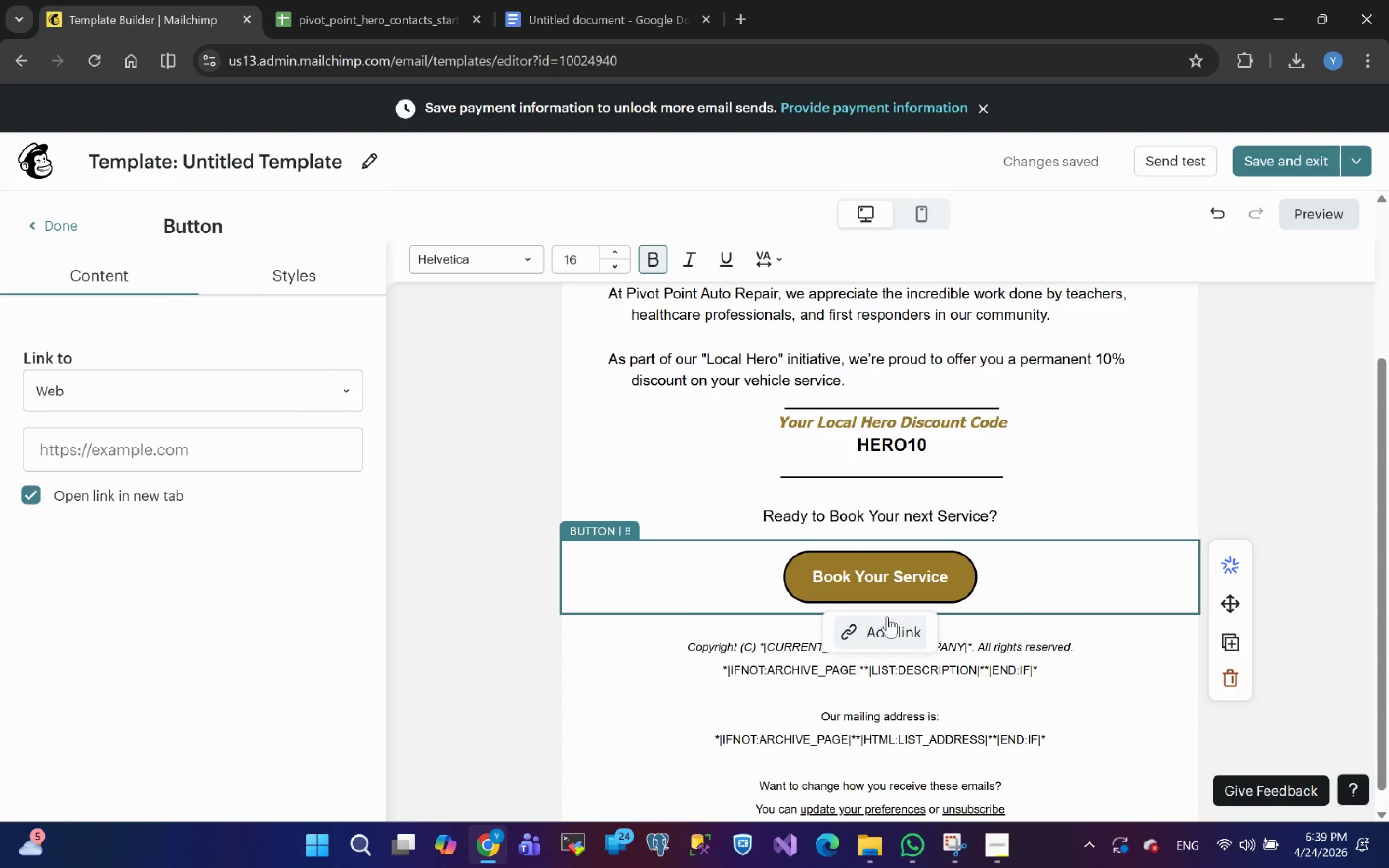 
left_click([884, 621])
 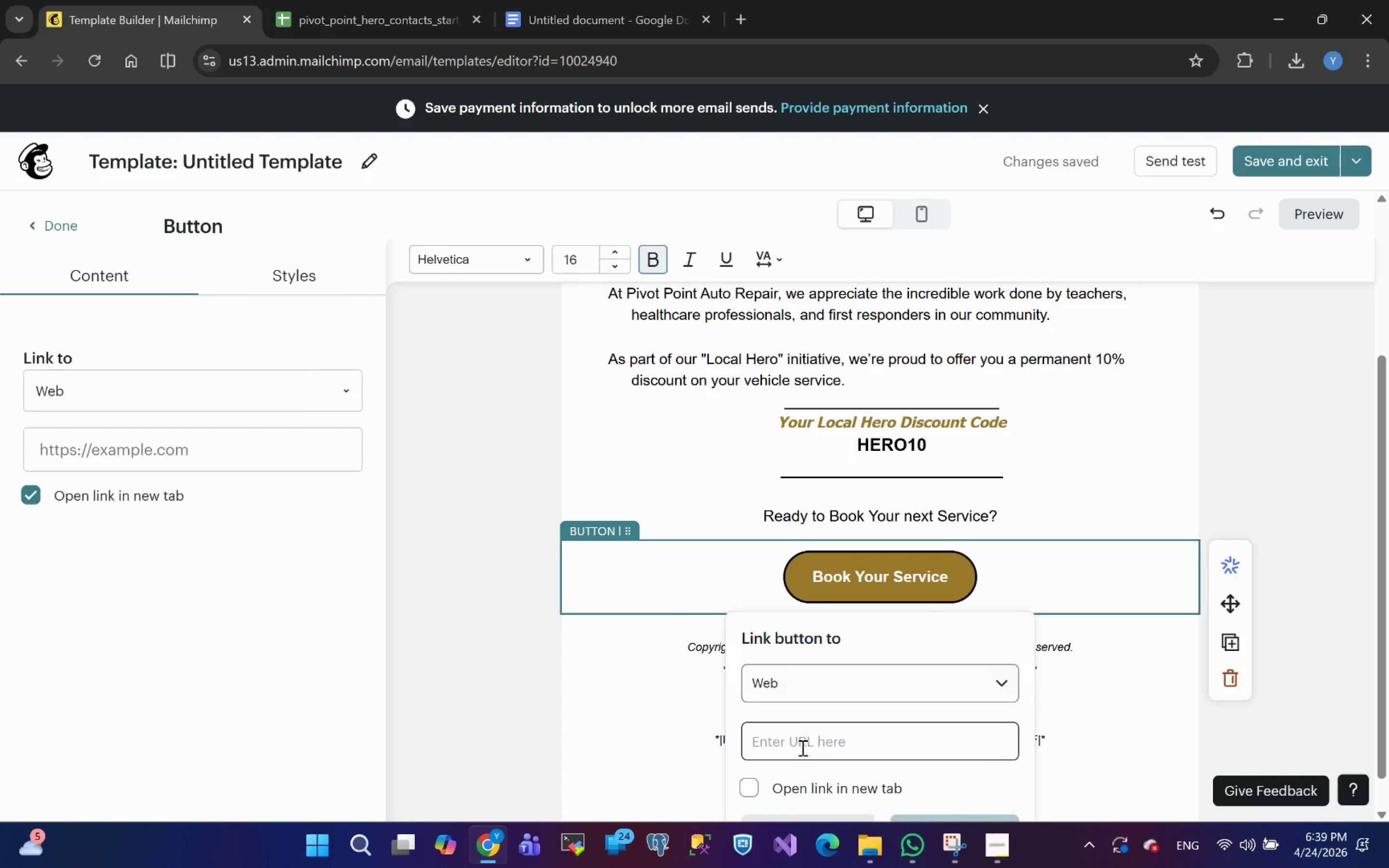 
left_click([798, 750])
 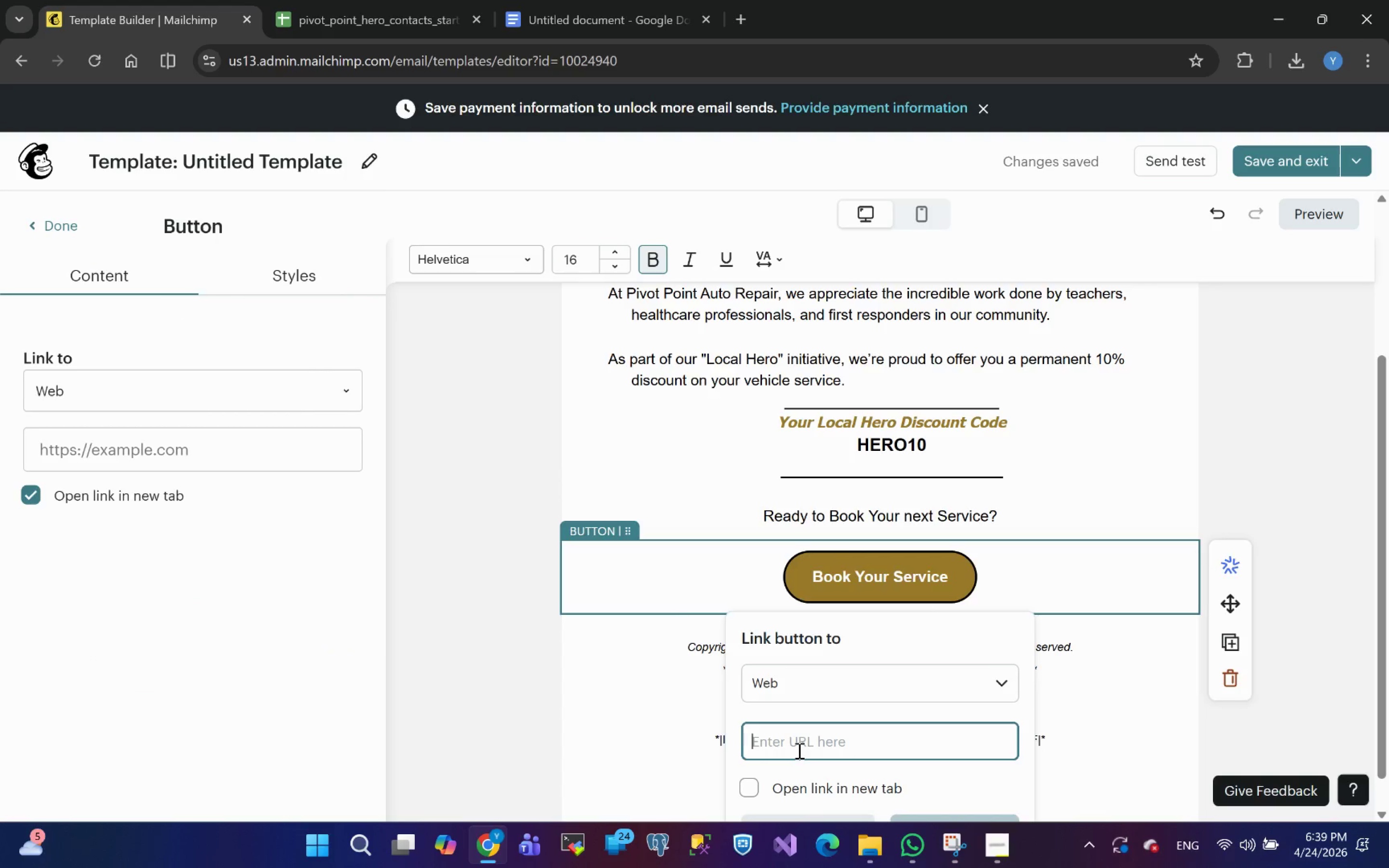 
key(Control+V)
 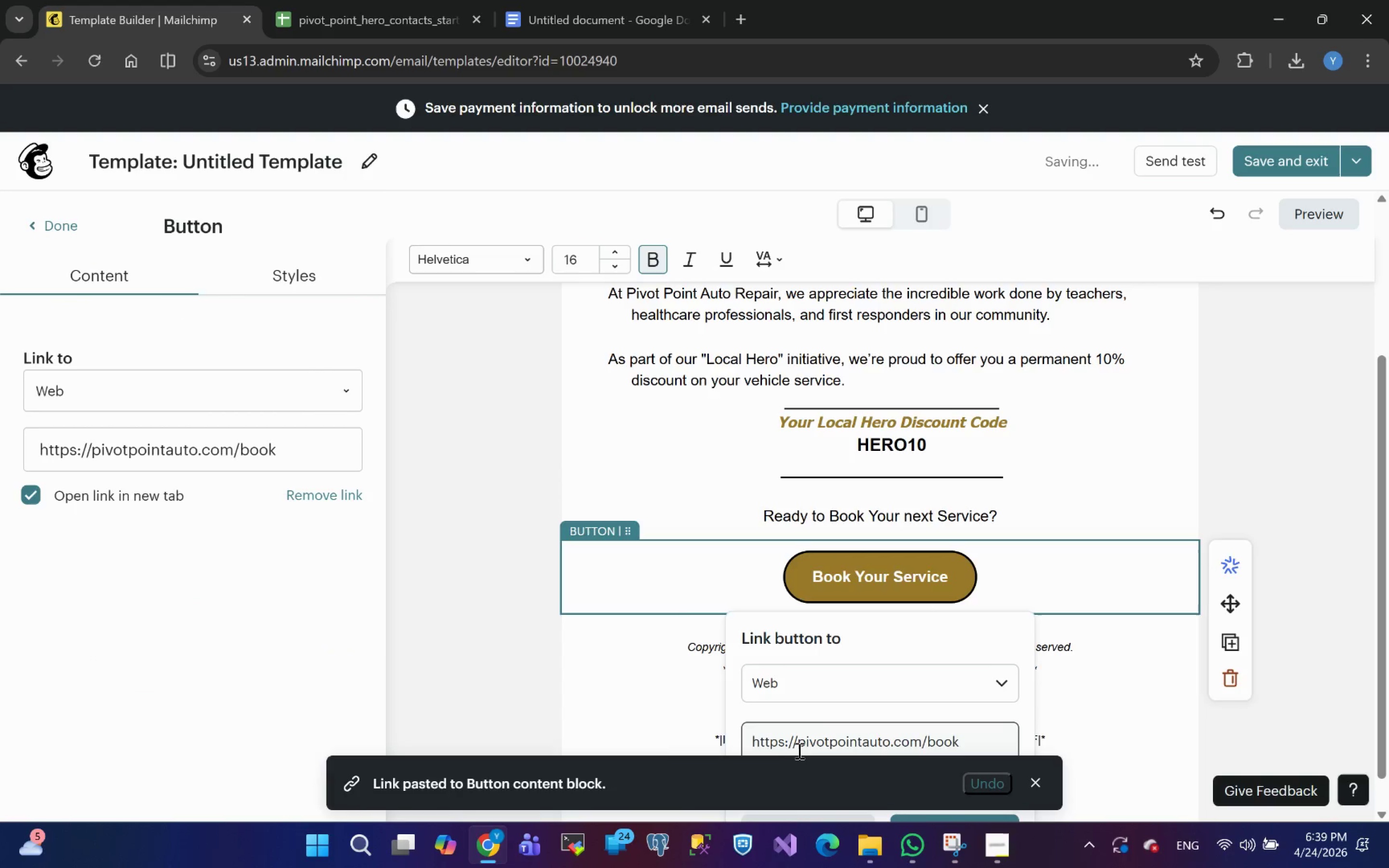 
key(Enter)
 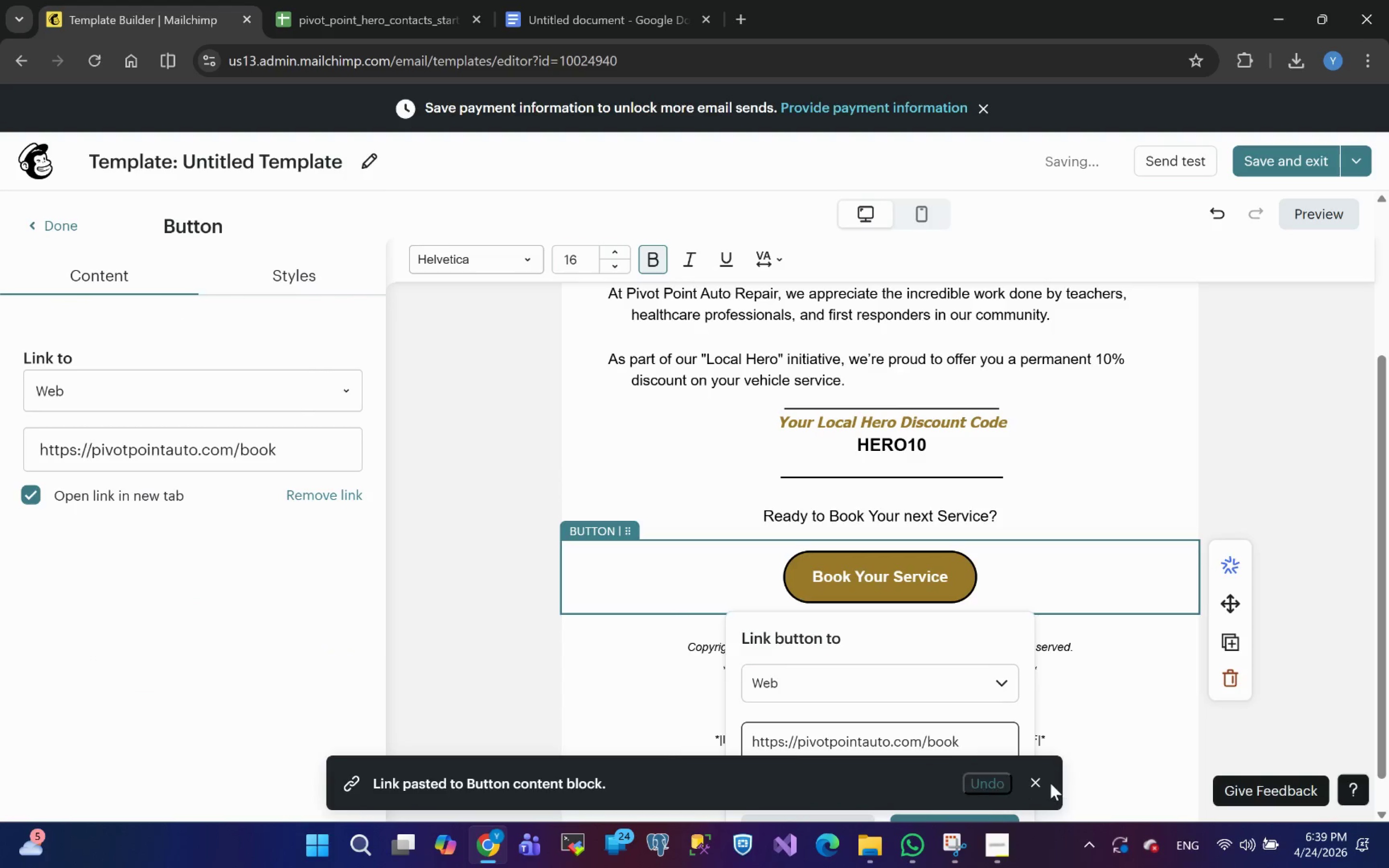 
left_click([1043, 785])
 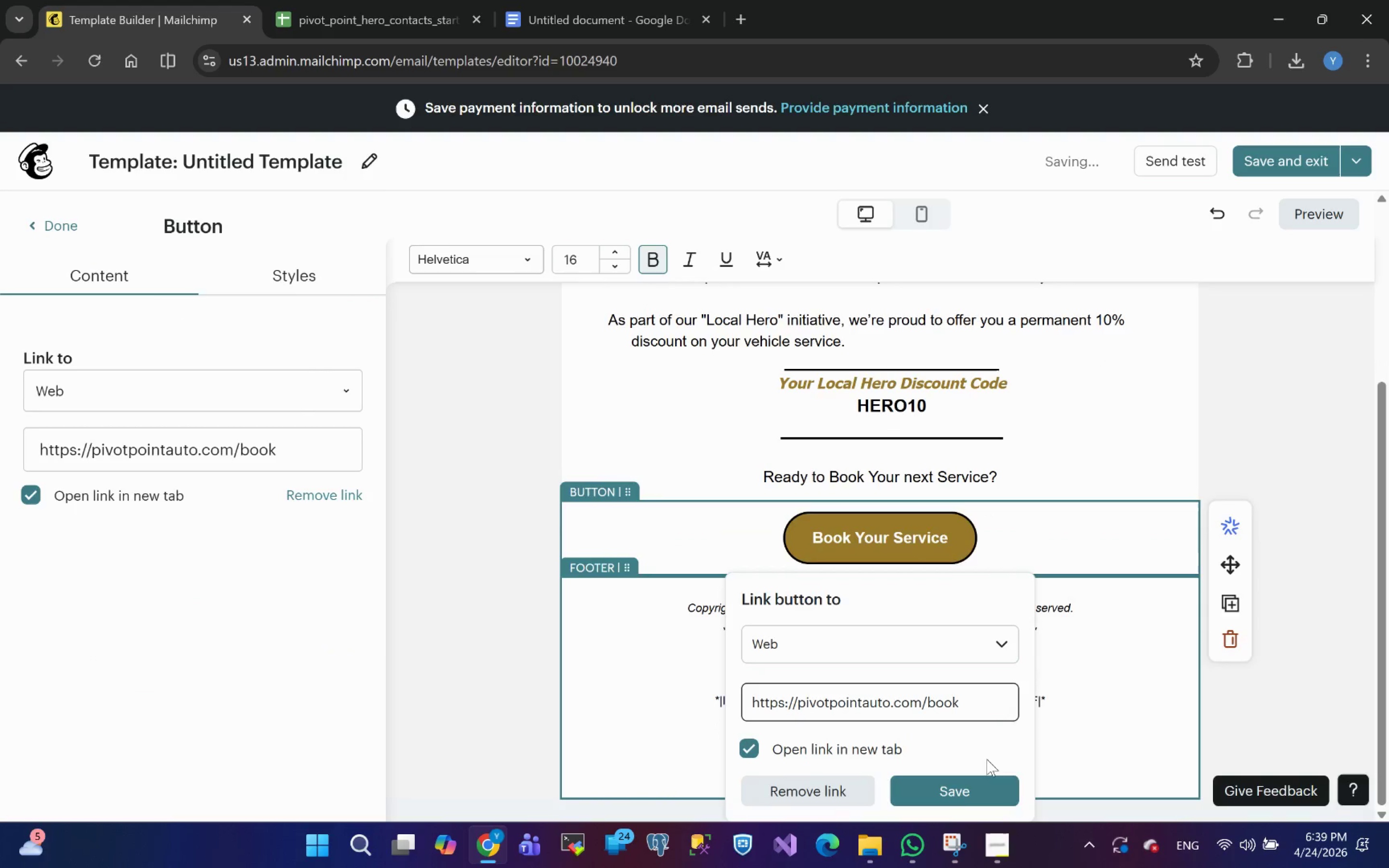 
left_click([956, 790])
 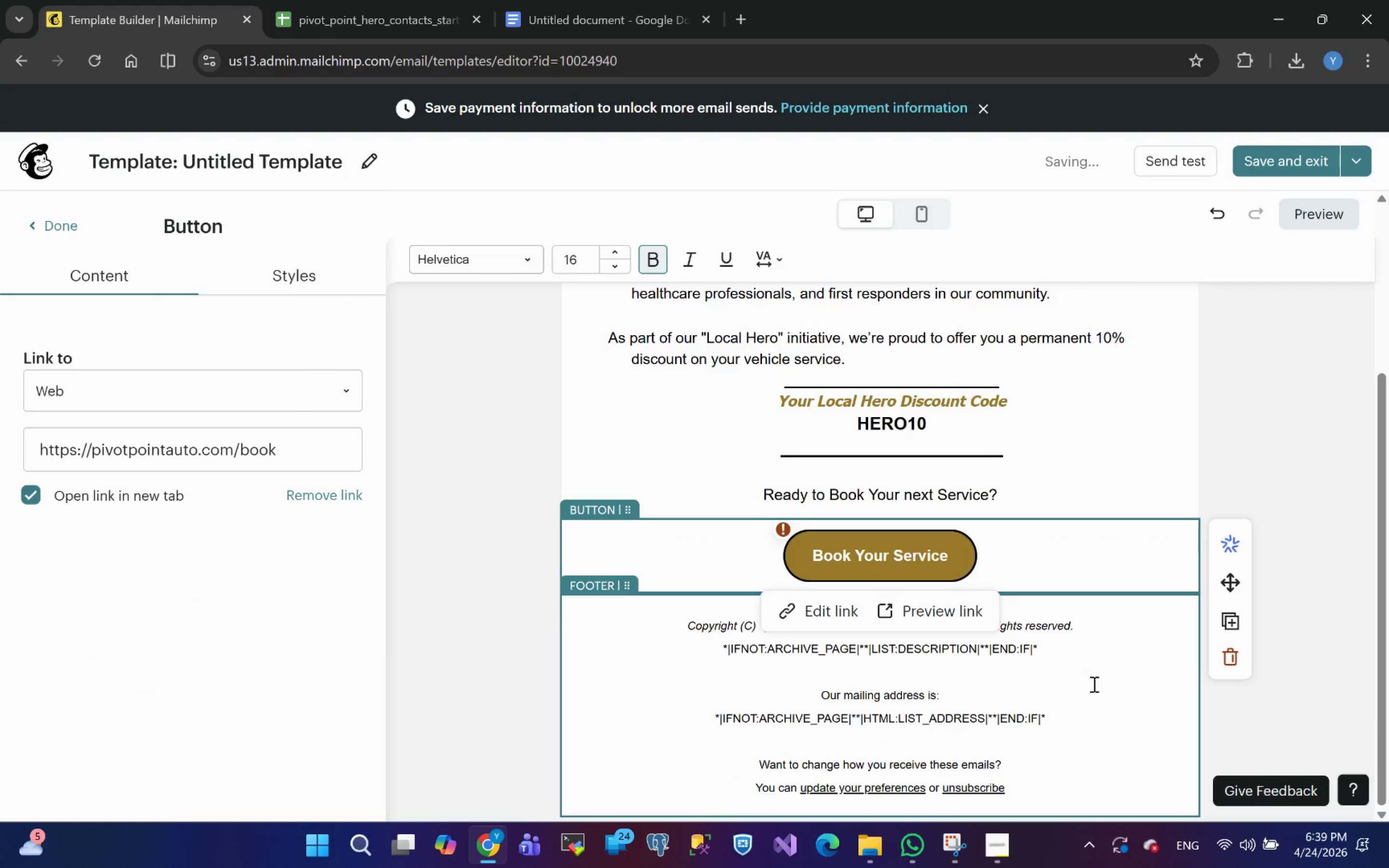 
left_click([1133, 638])
 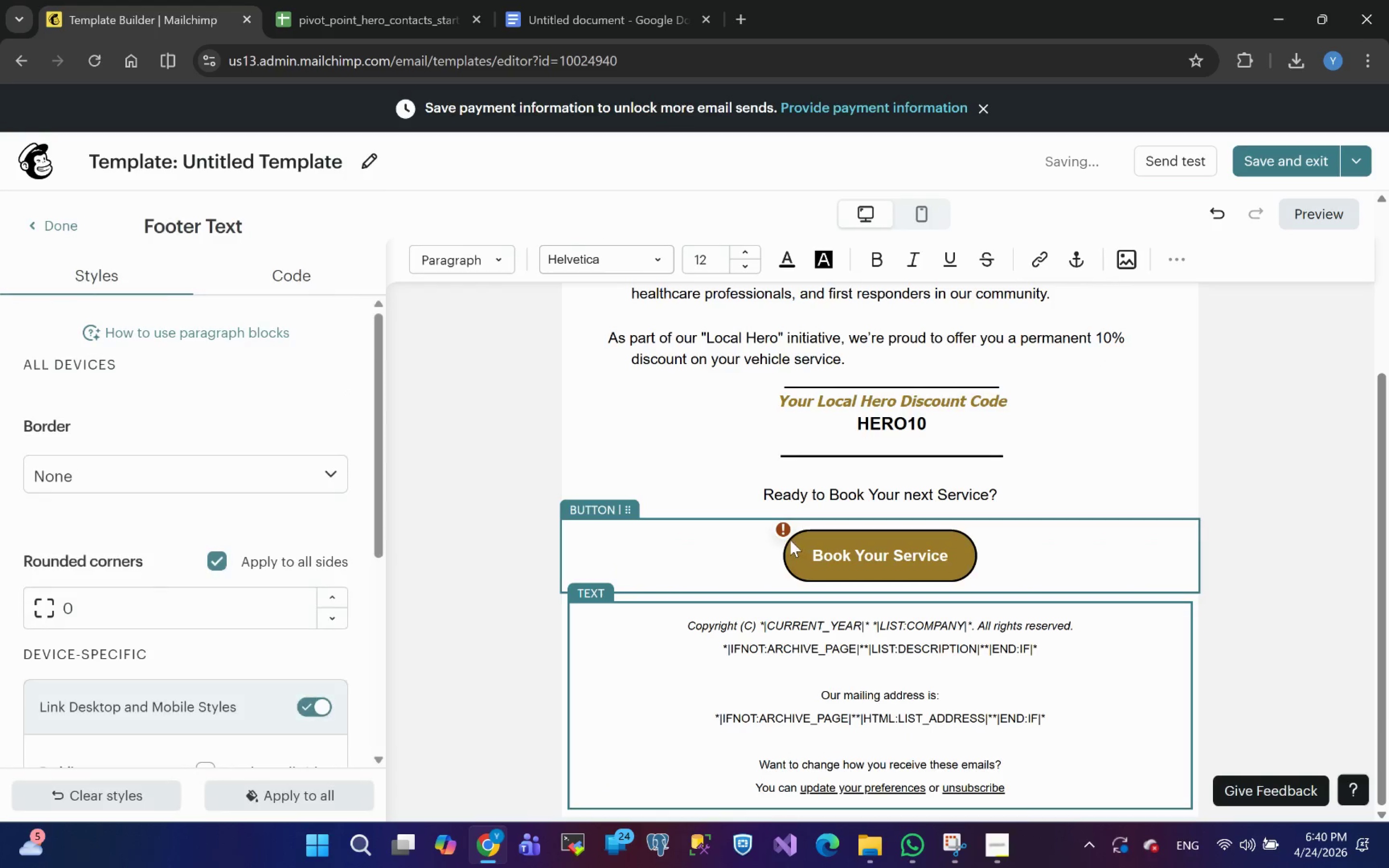 
left_click([784, 533])
 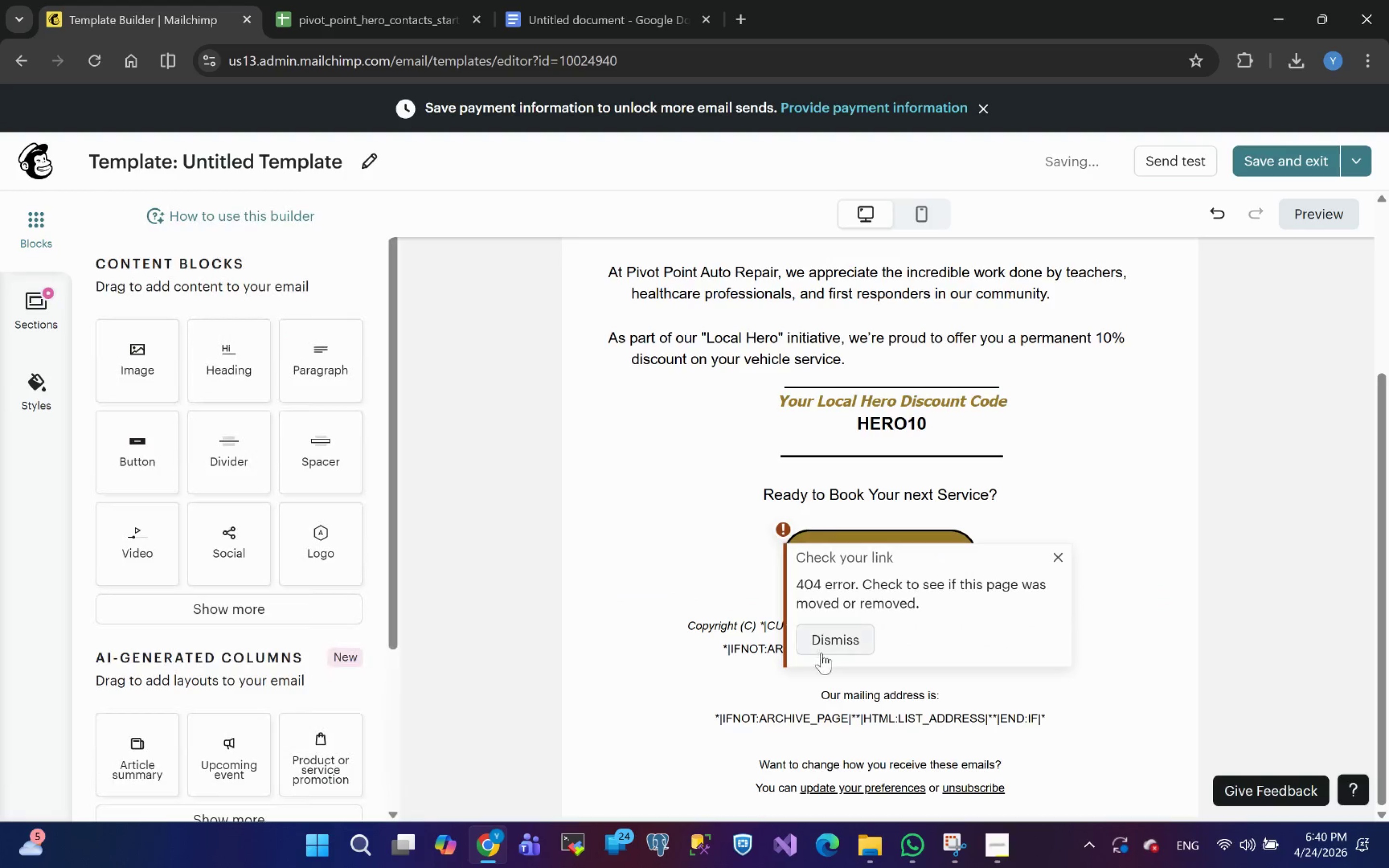 
left_click([829, 641])
 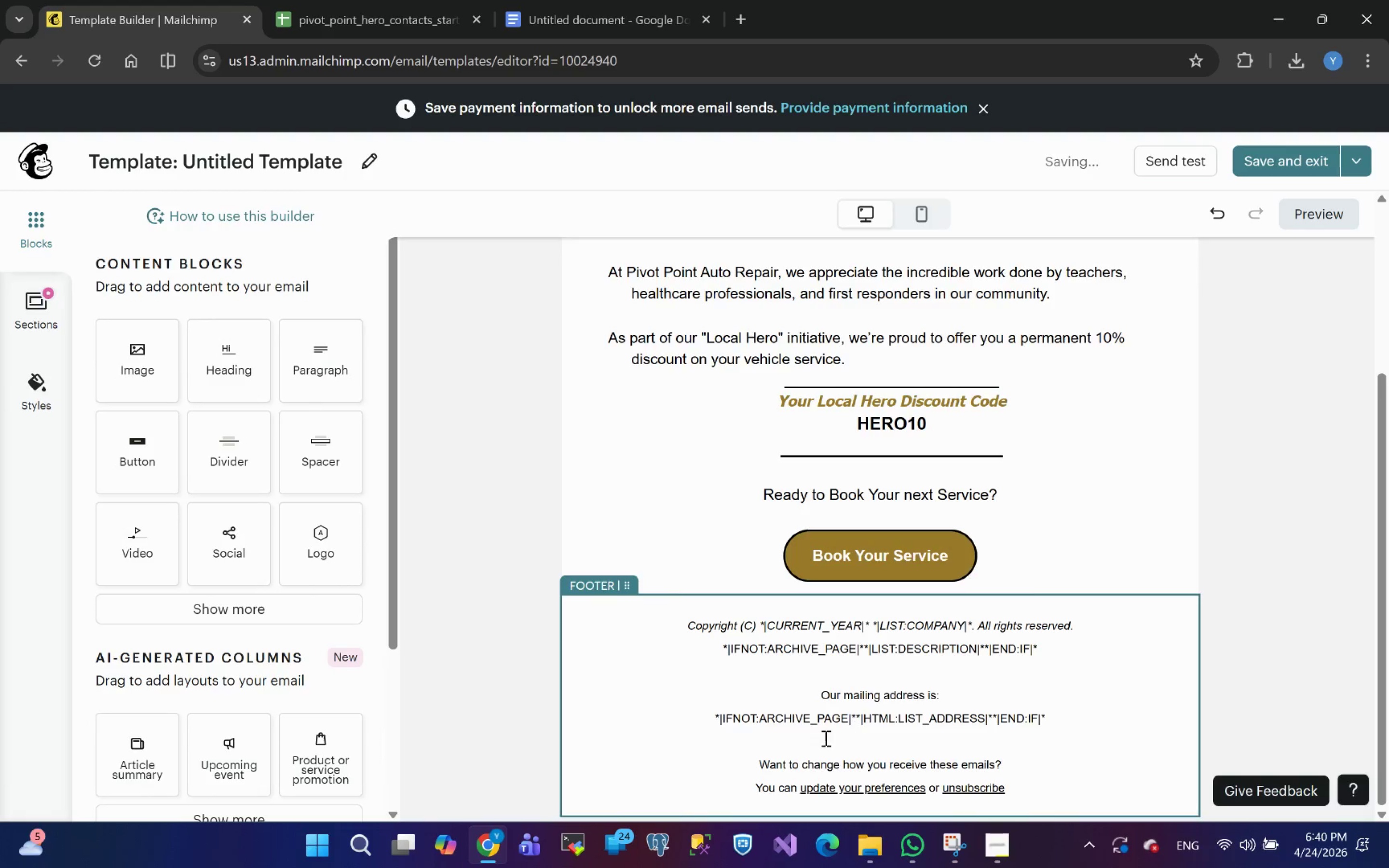 
left_click([791, 736])
 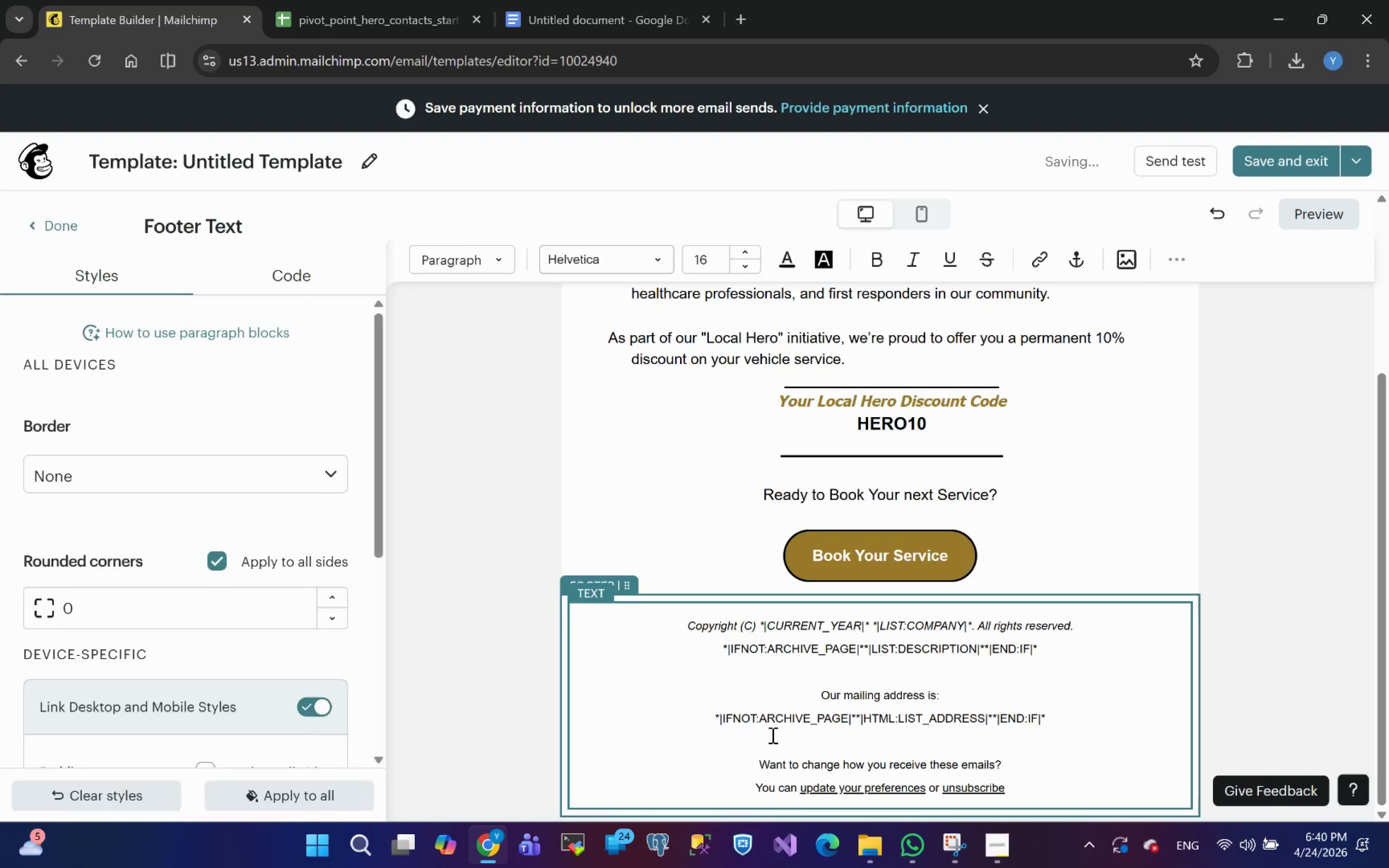 
left_click_drag(start_coordinate=[772, 736], to_coordinate=[676, 618])
 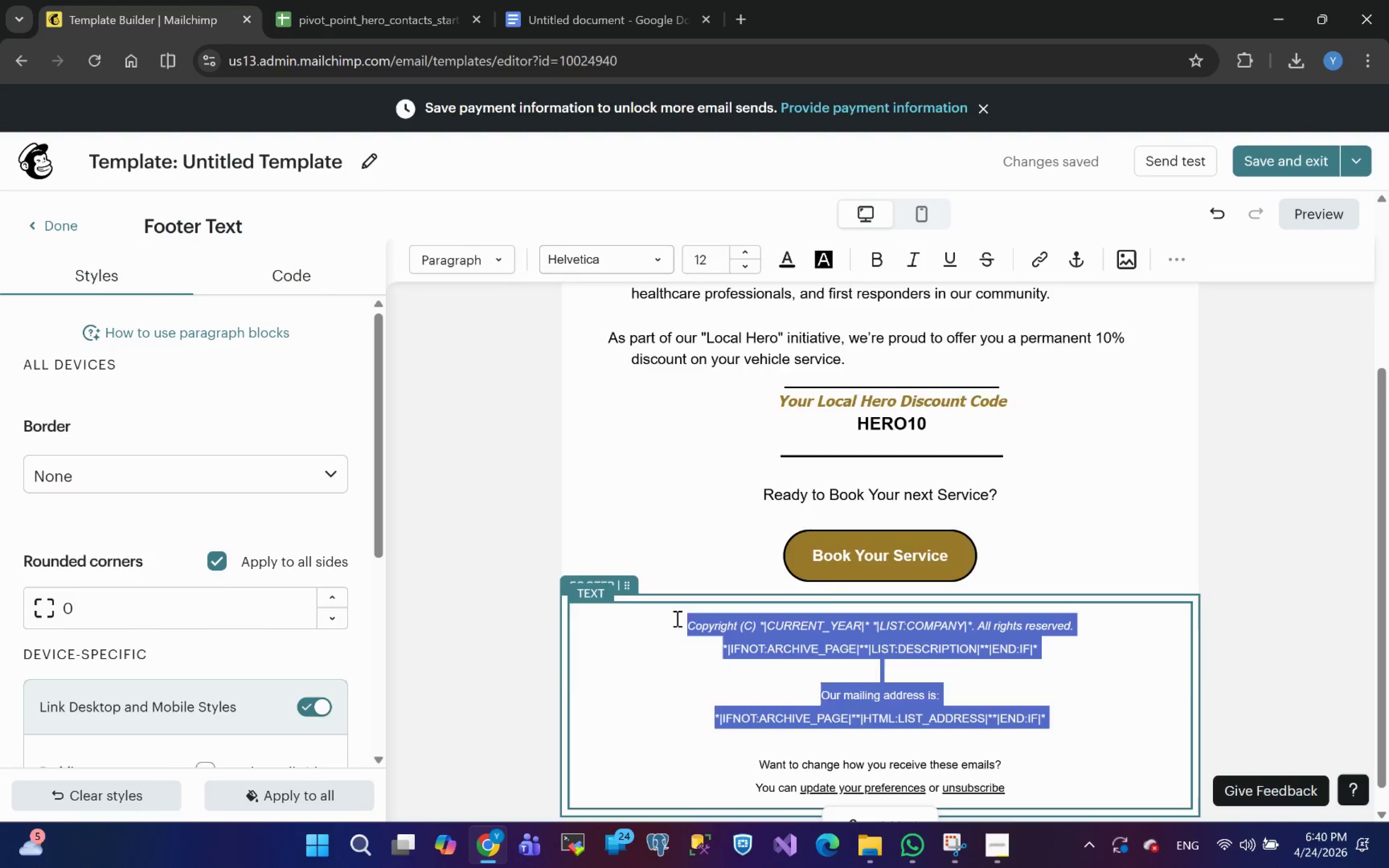 
key(Backspace)
 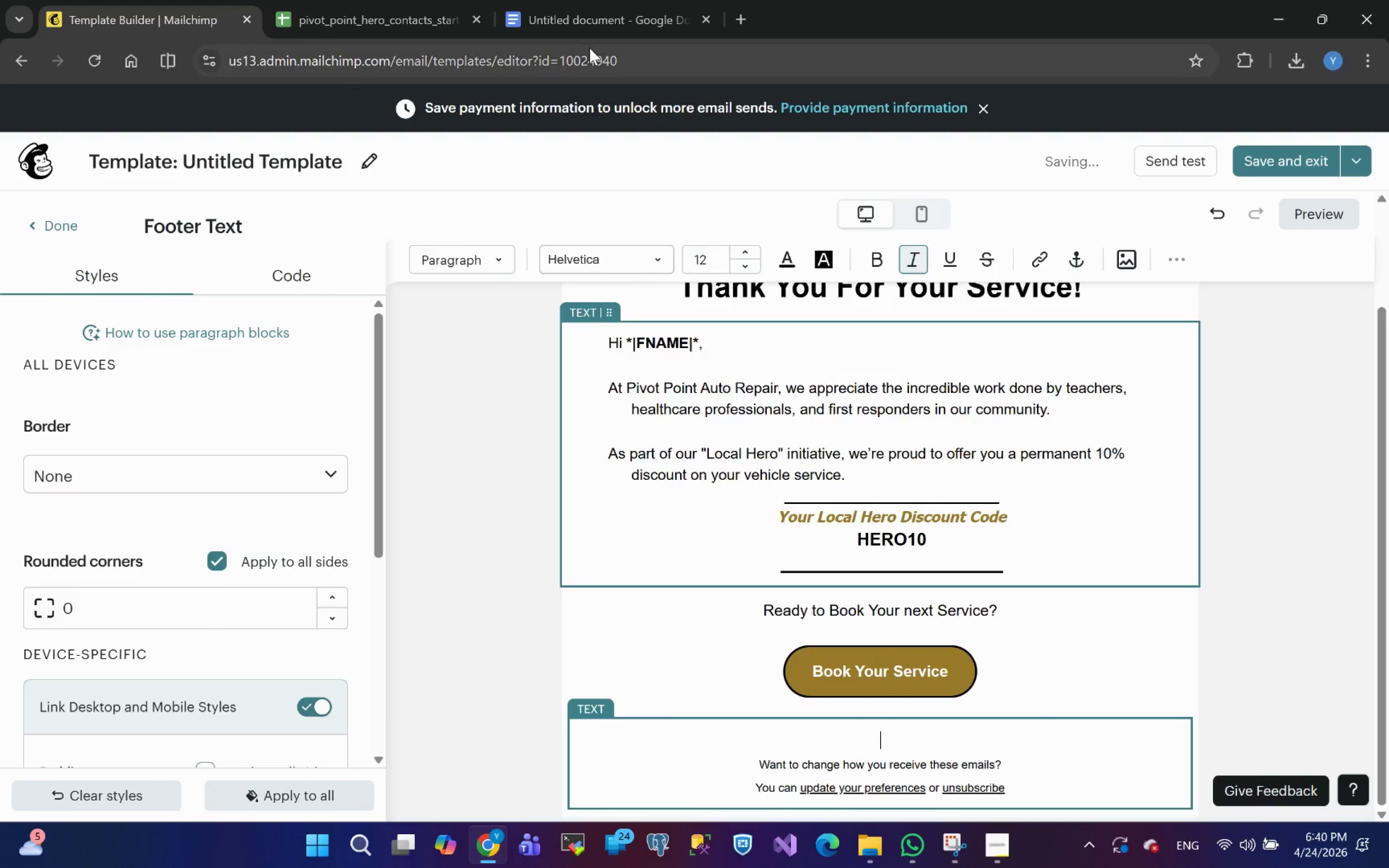 
left_click([593, 0])
 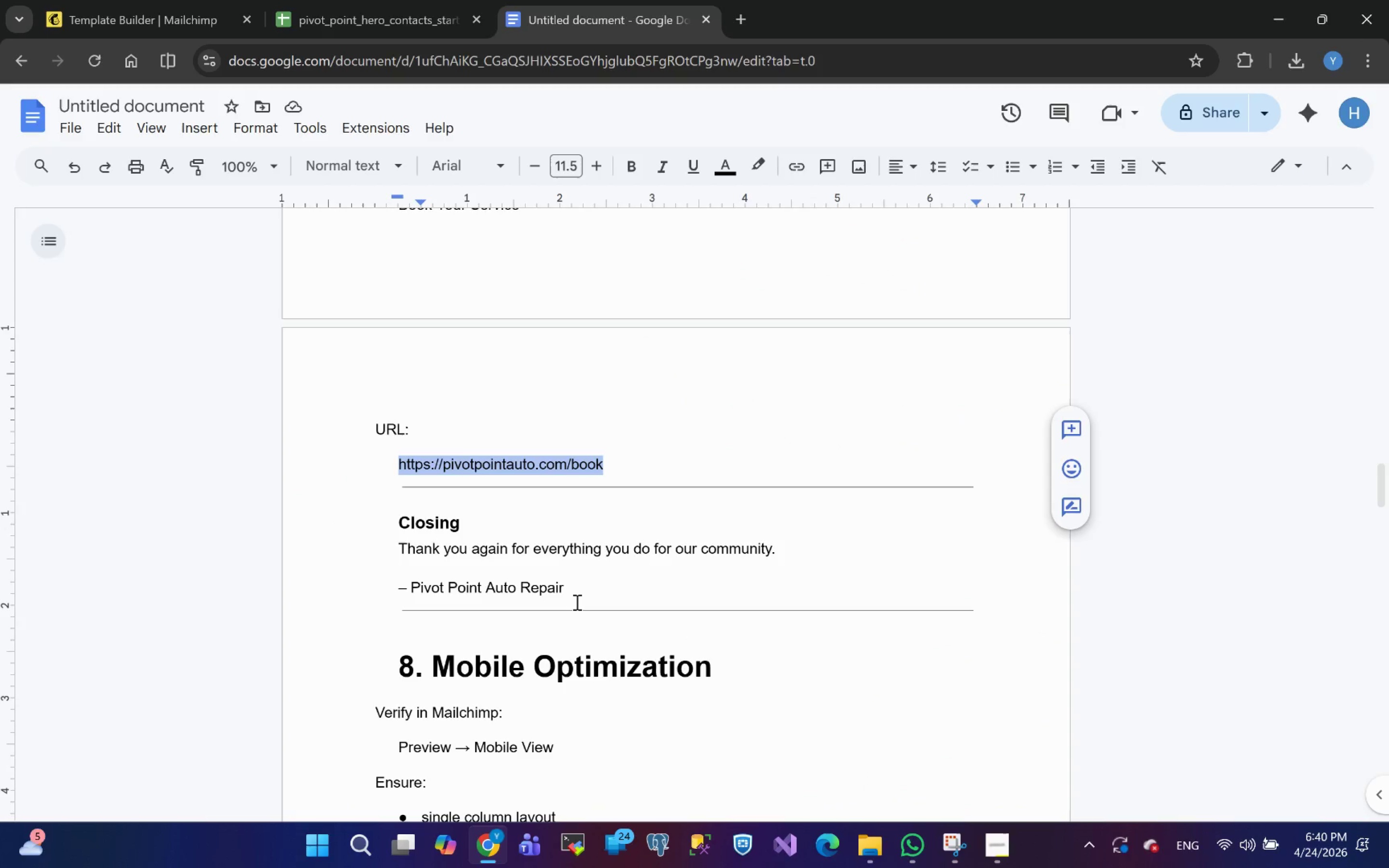 
mouse_move([562, 590])
 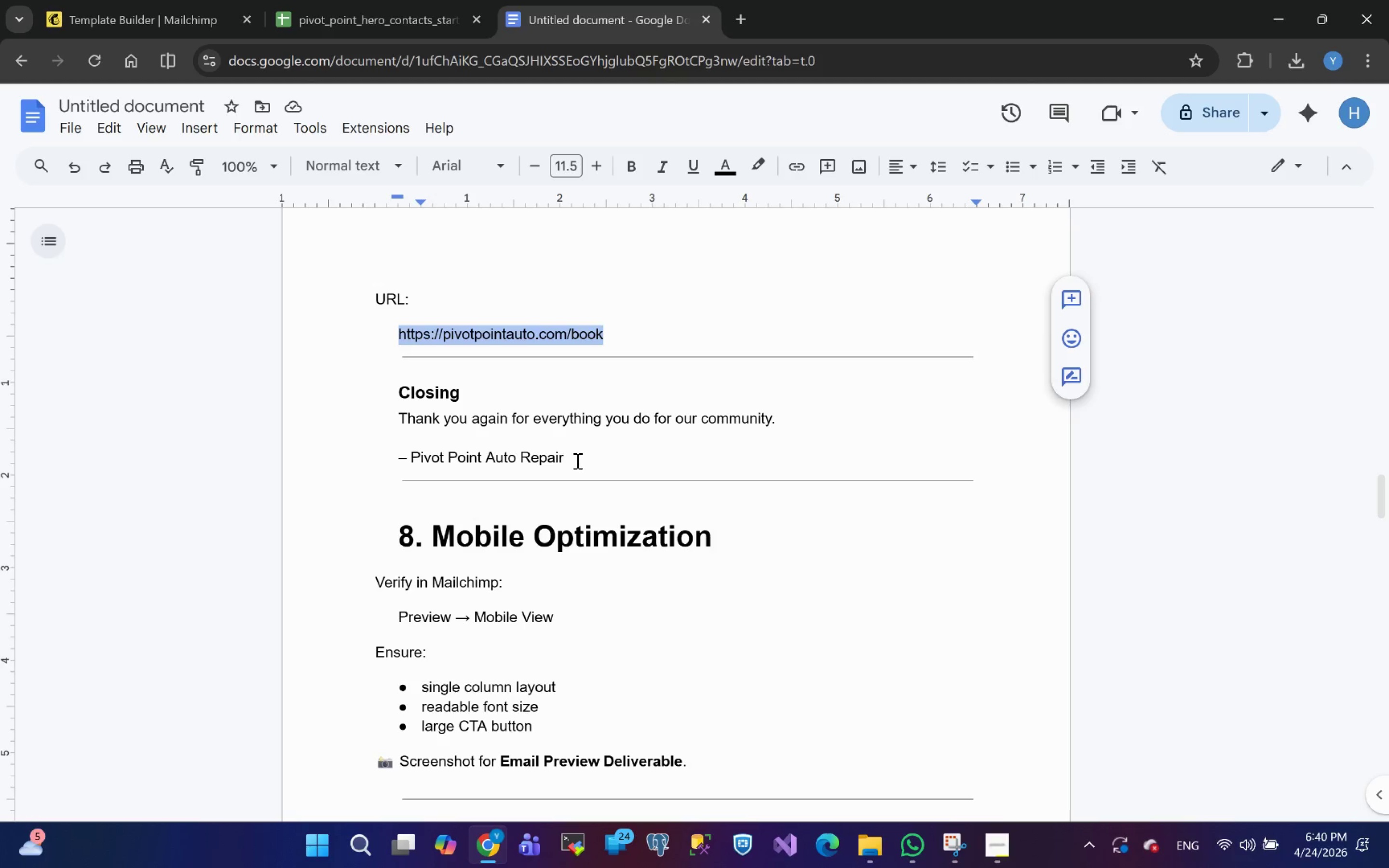 
left_click_drag(start_coordinate=[577, 459], to_coordinate=[395, 421])
 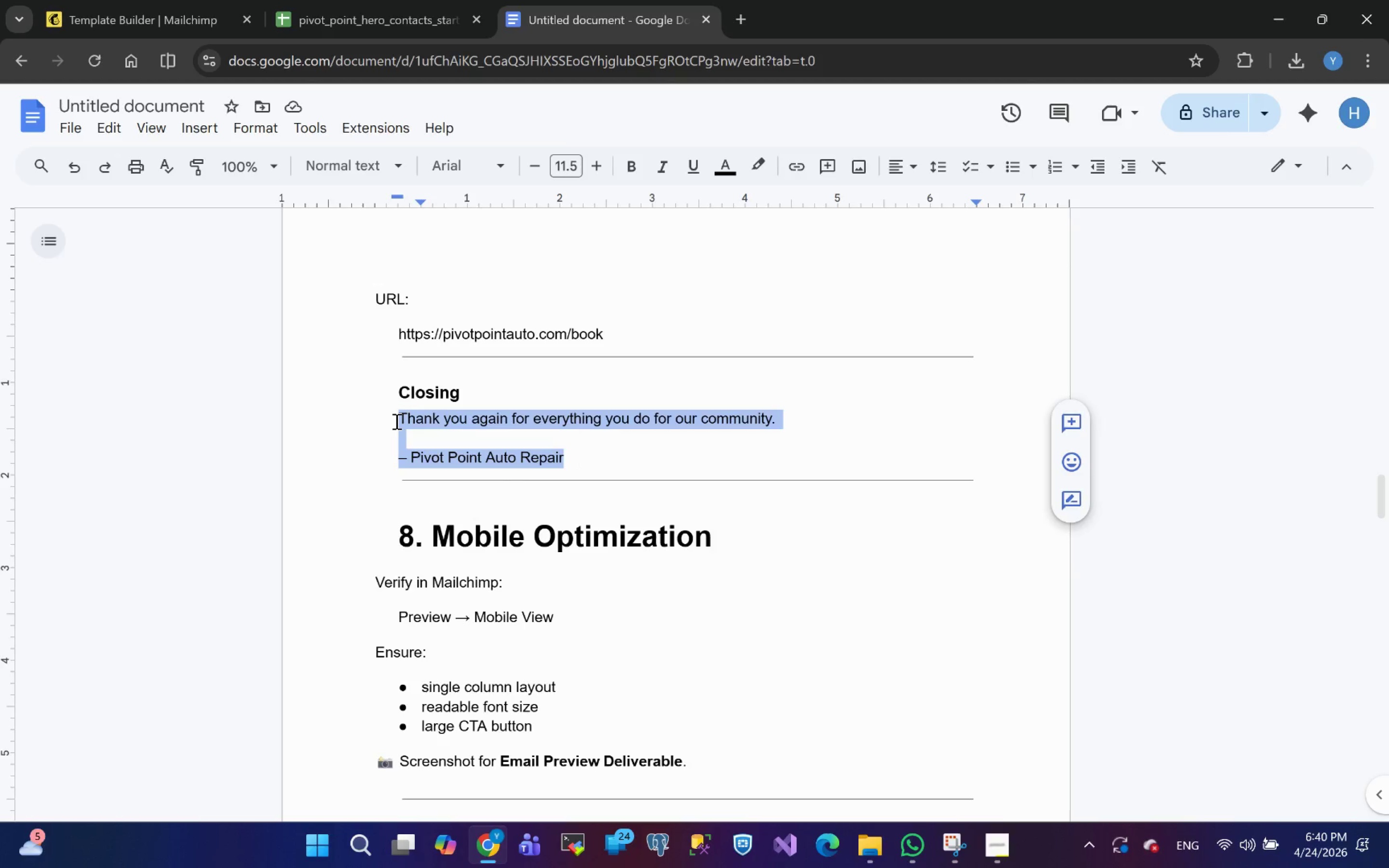 
key(Control+C)
 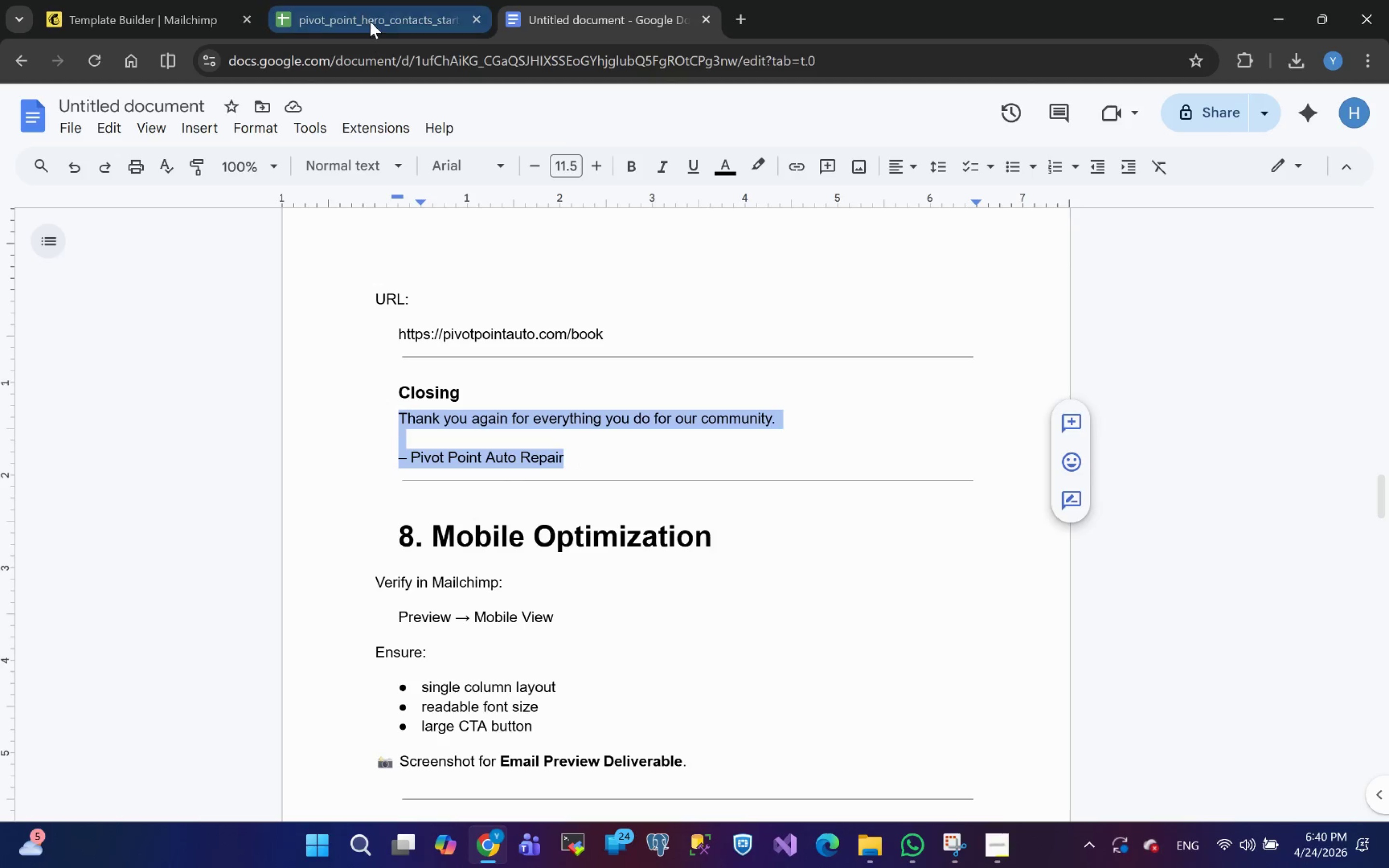 
left_click([125, 5])
 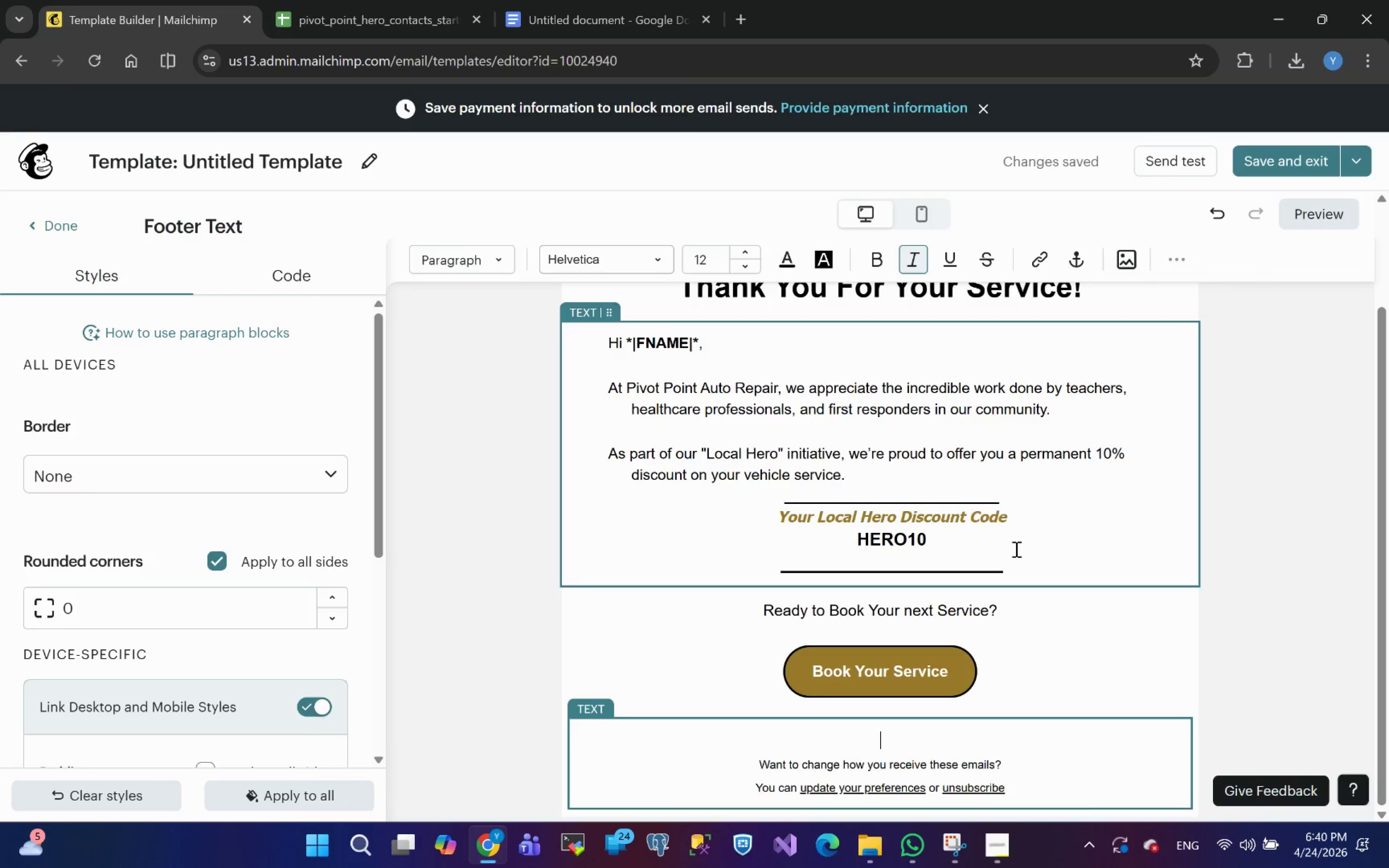 
left_click([1029, 570])
 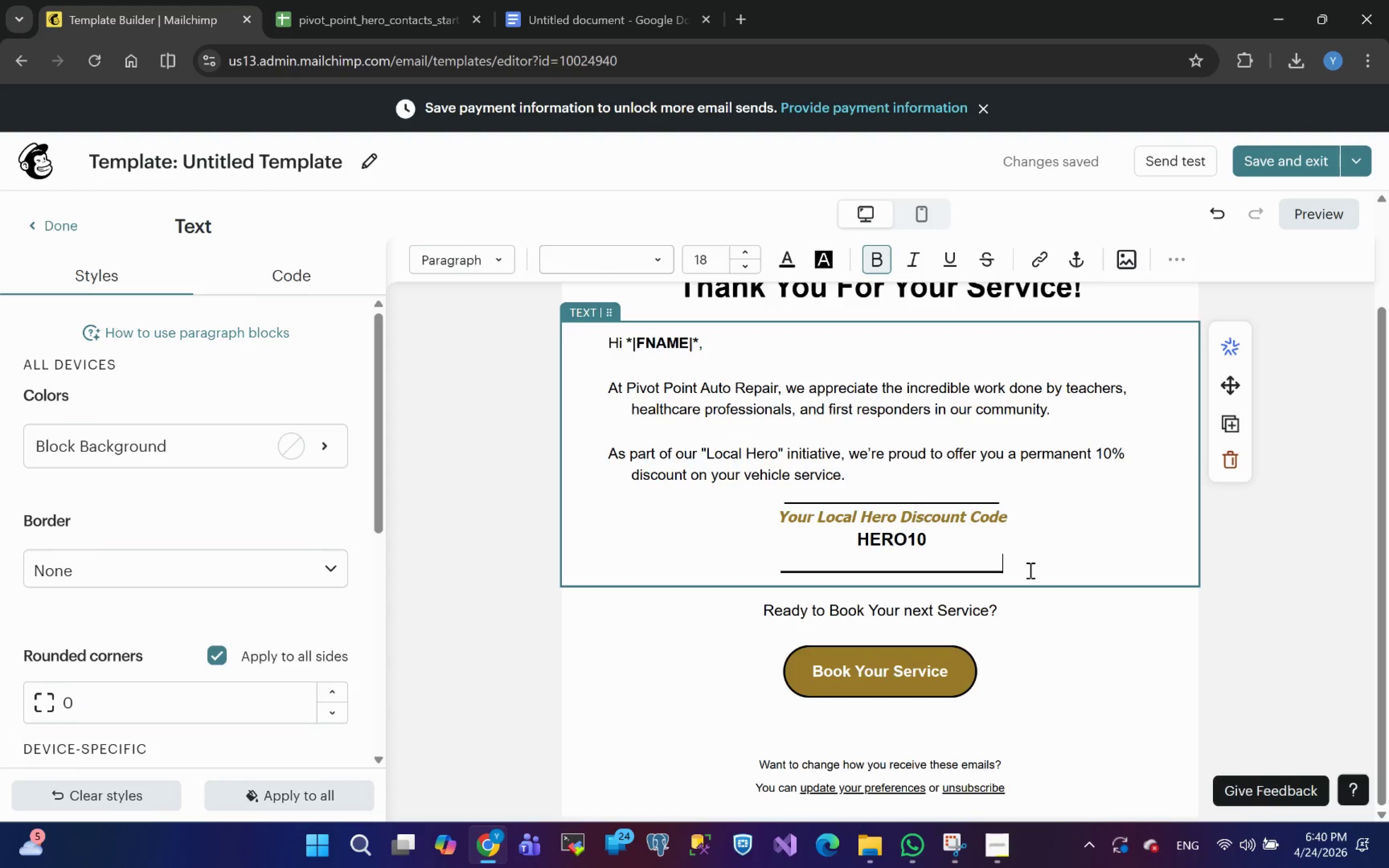 
key(Enter)
 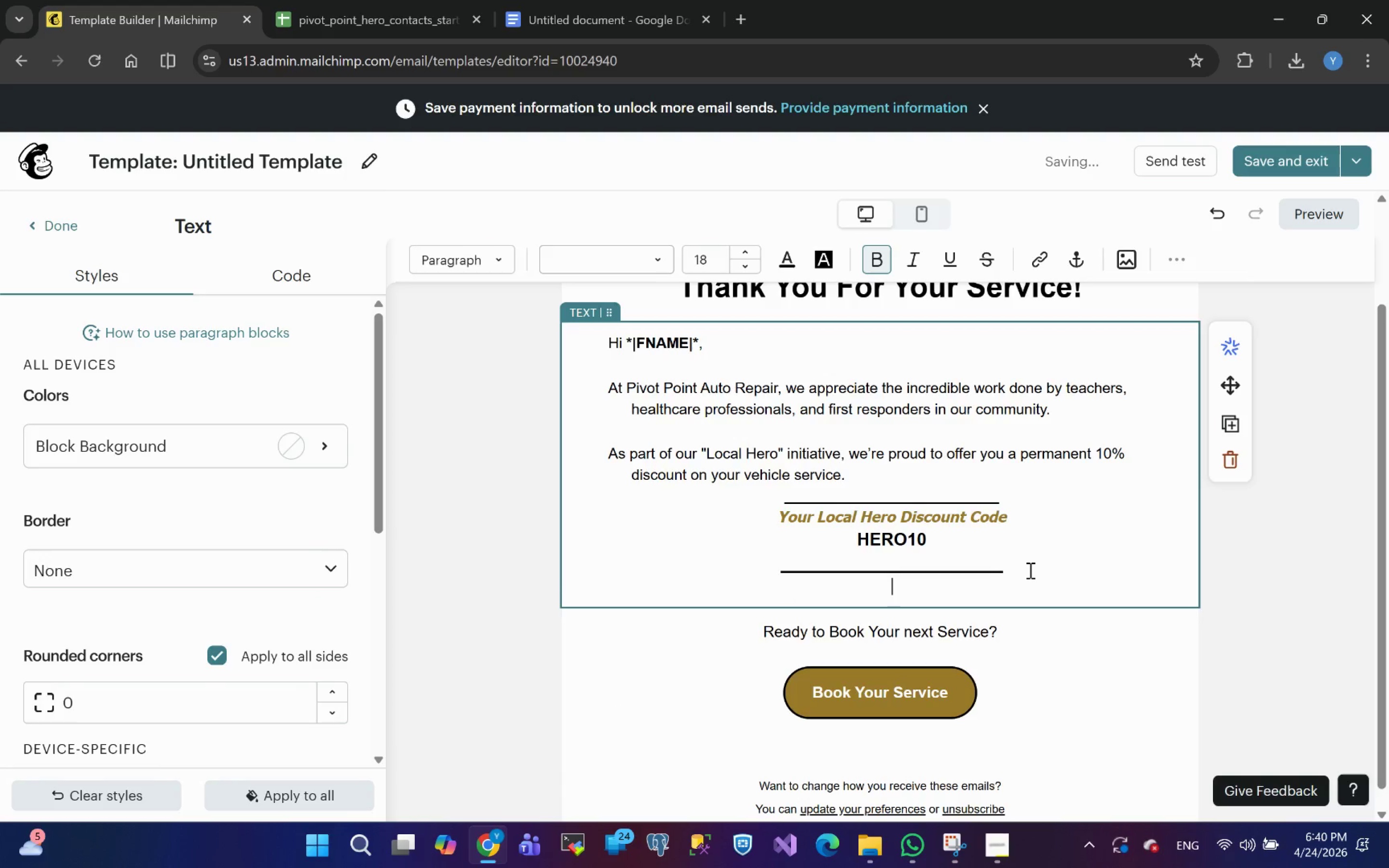 
key(Control+V)
 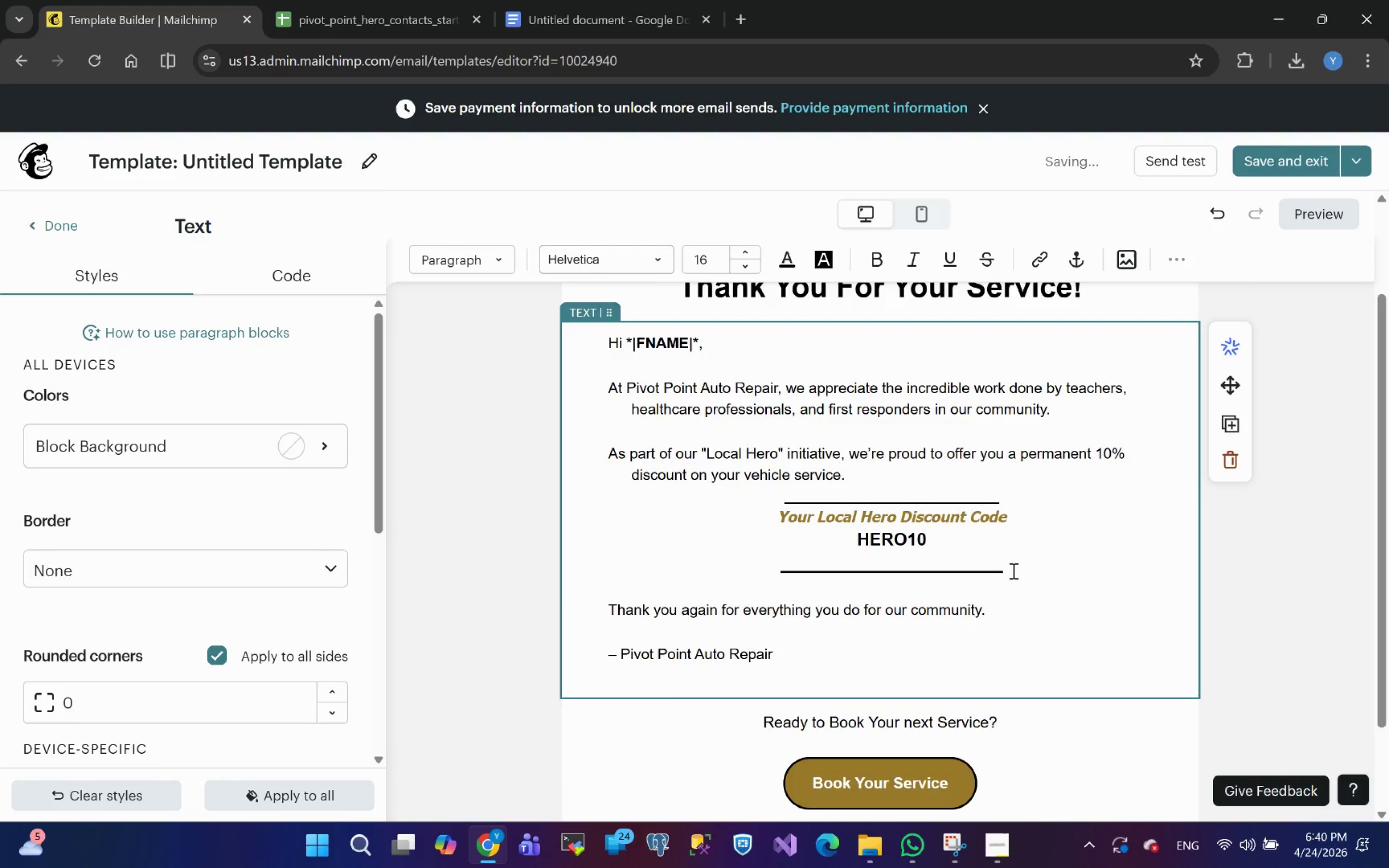 
key(Backspace)
 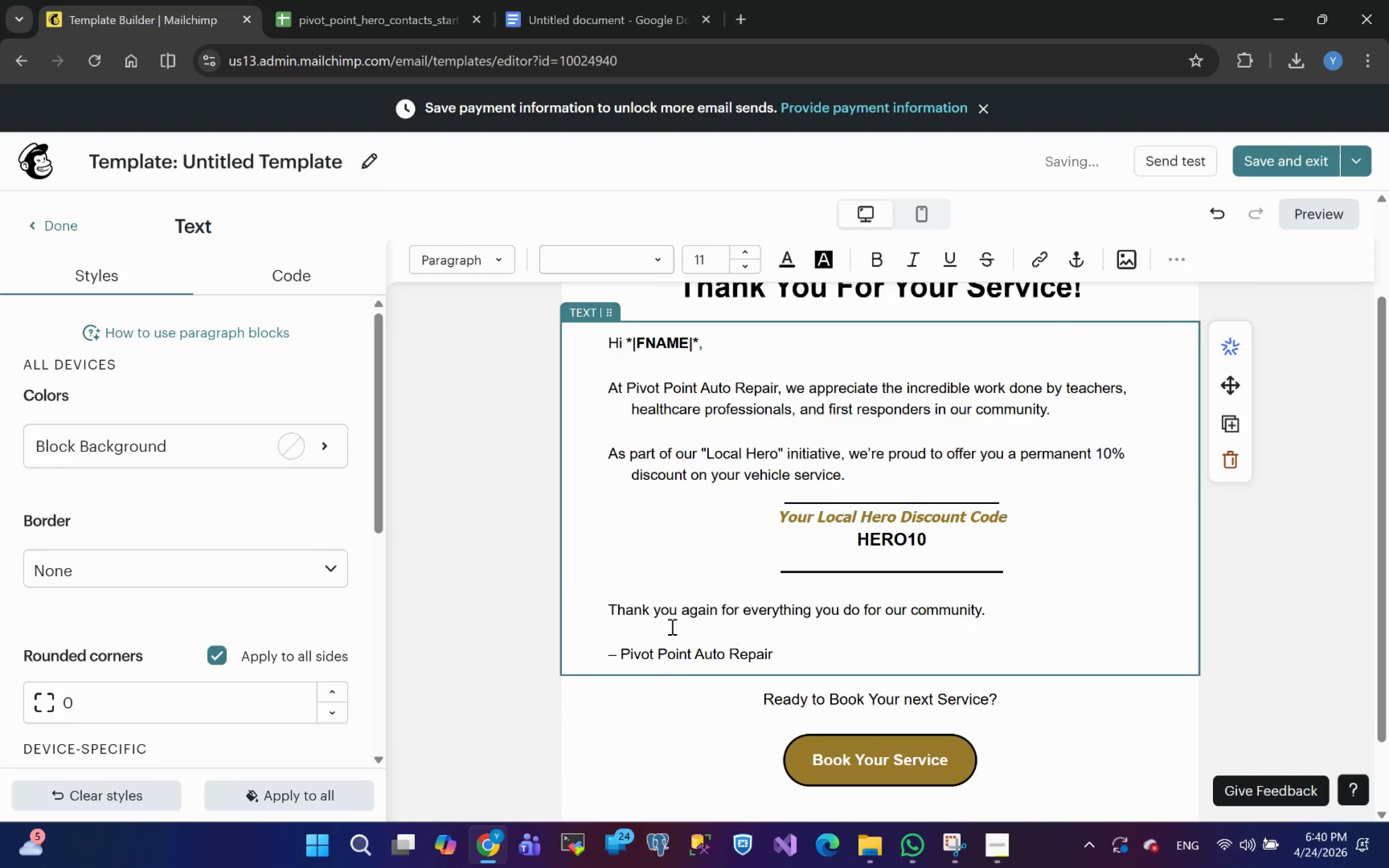 
left_click([659, 629])
 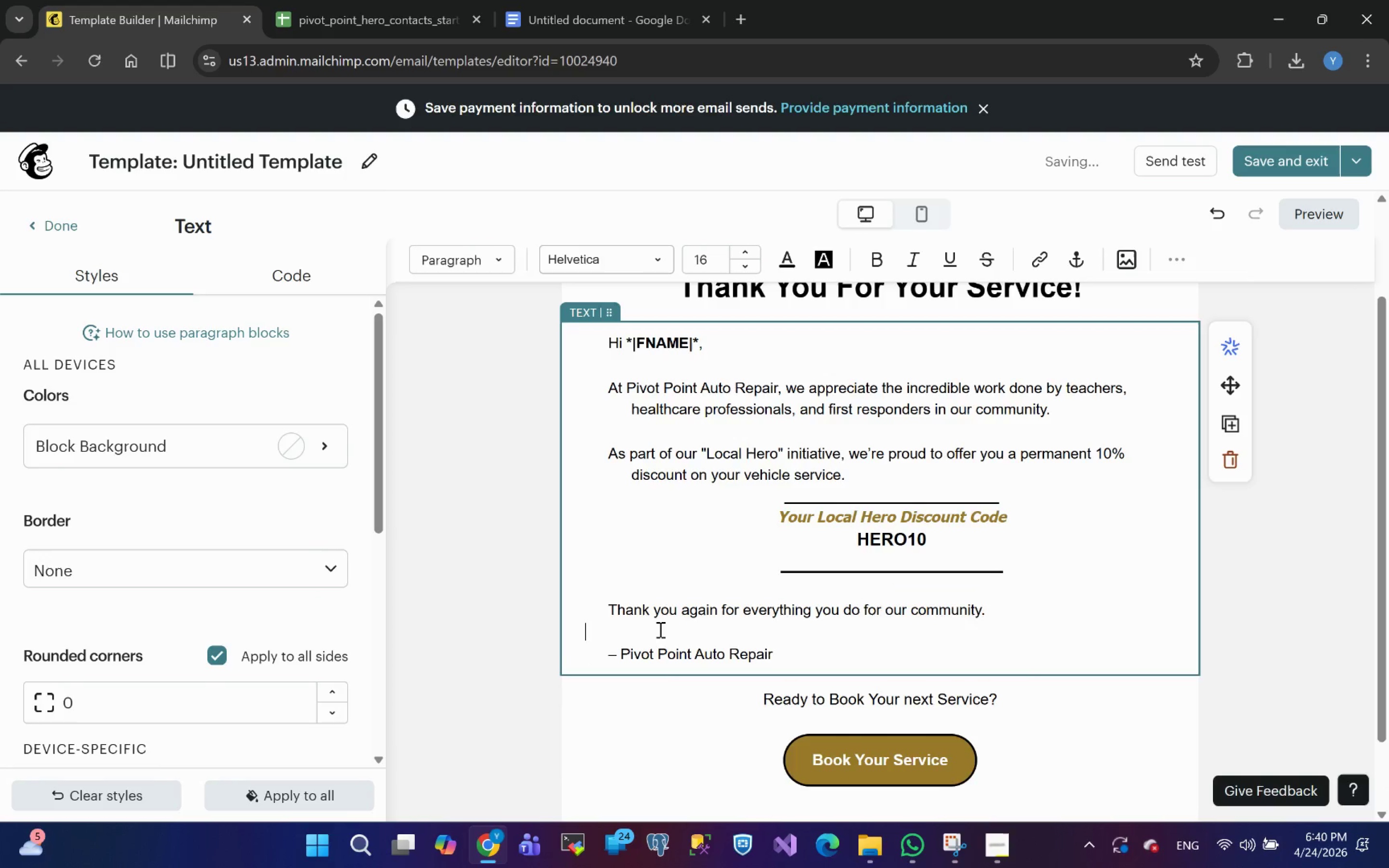 
key(Backspace)
 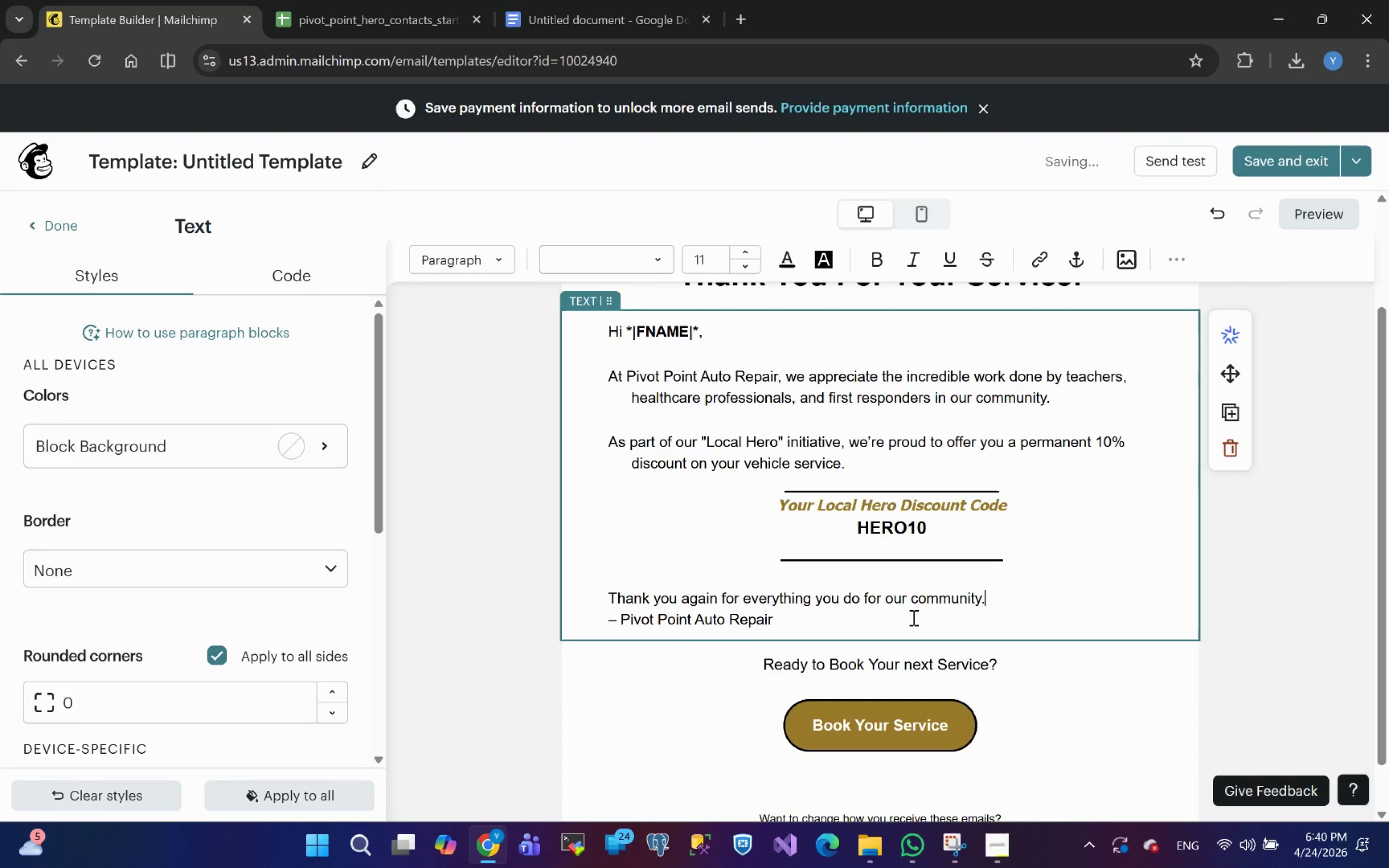 
wait(6.15)
 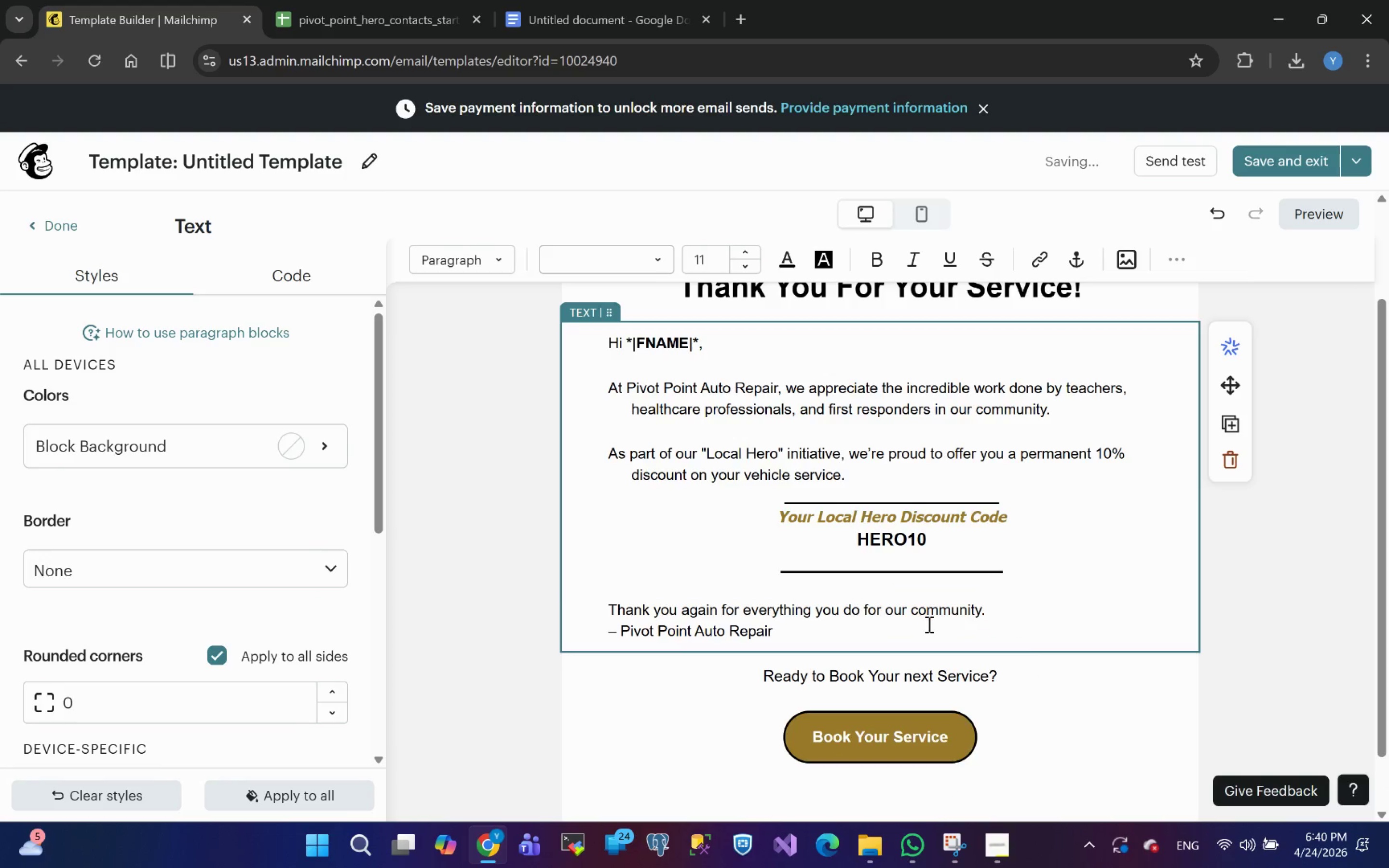 
left_click([622, 622])
 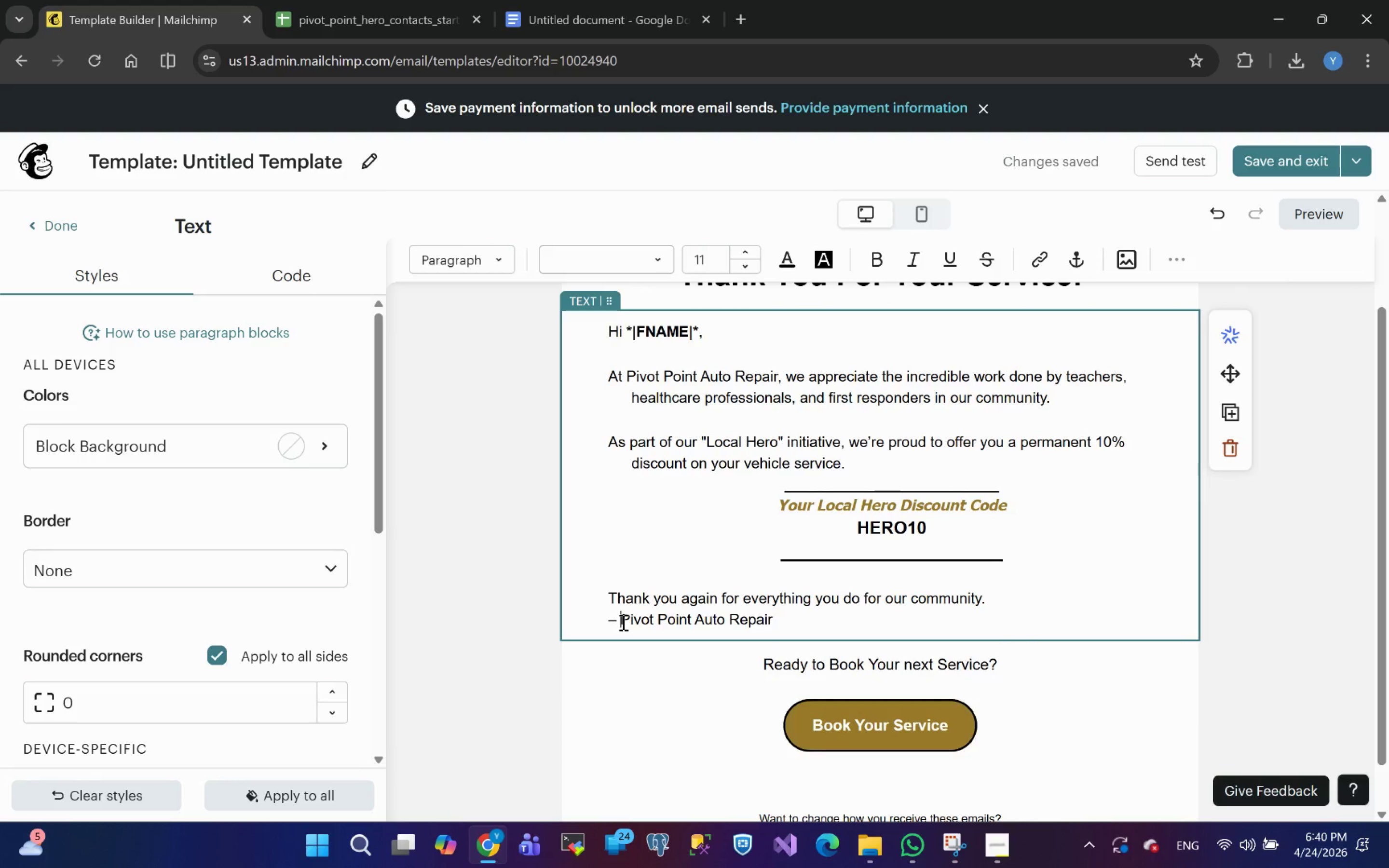 
key(Backspace)
 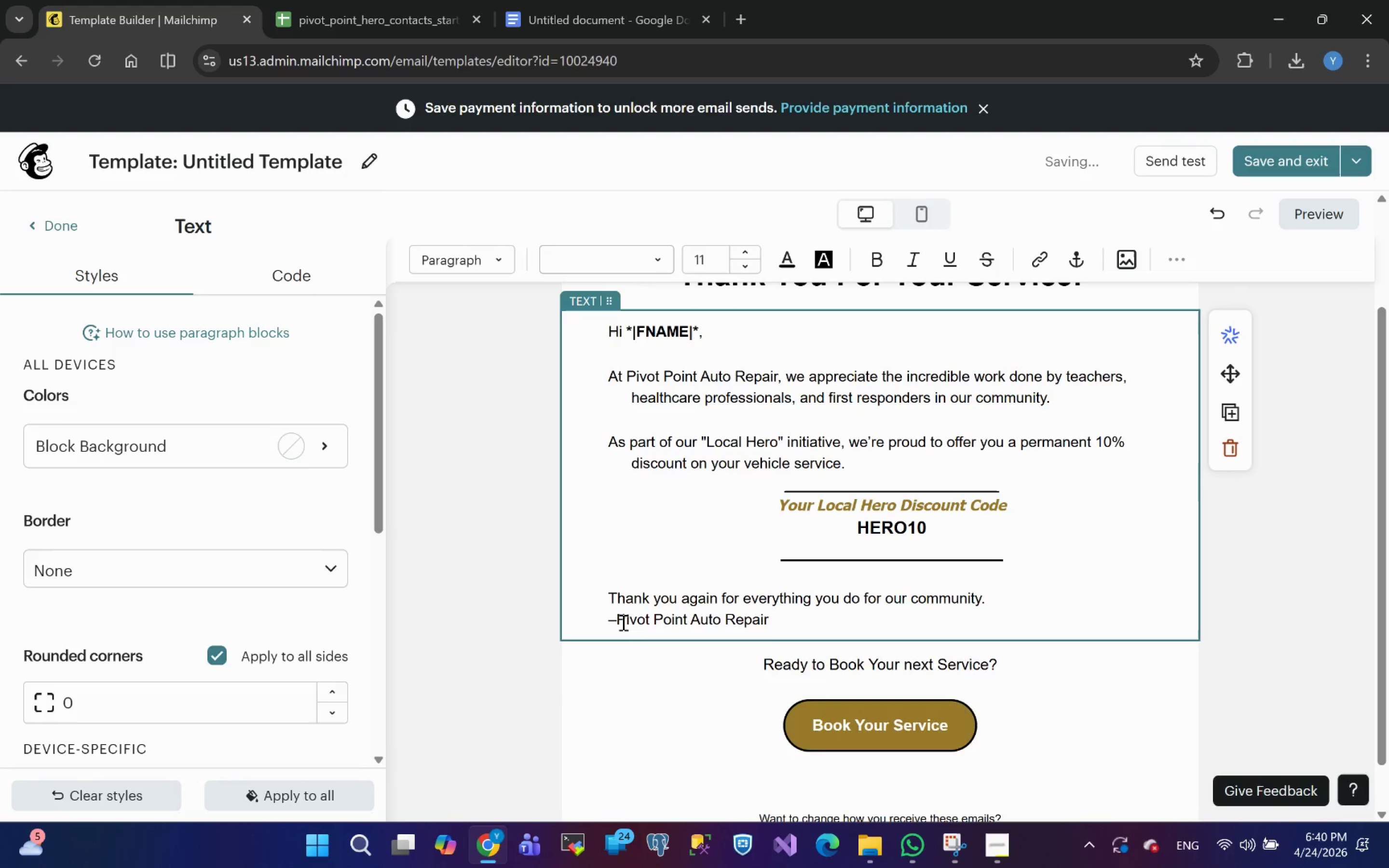 
key(Backspace)
 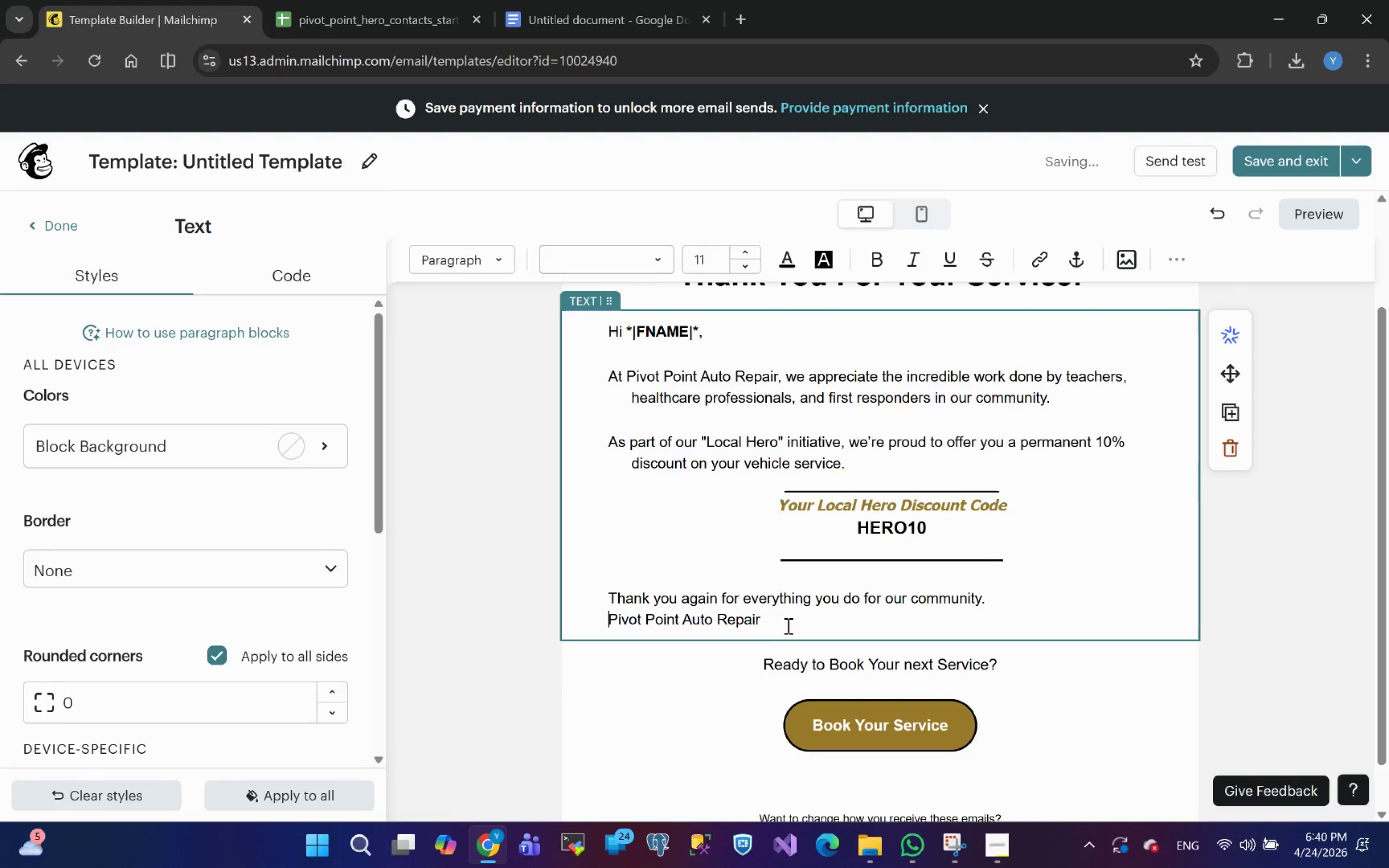 
left_click([781, 621])
 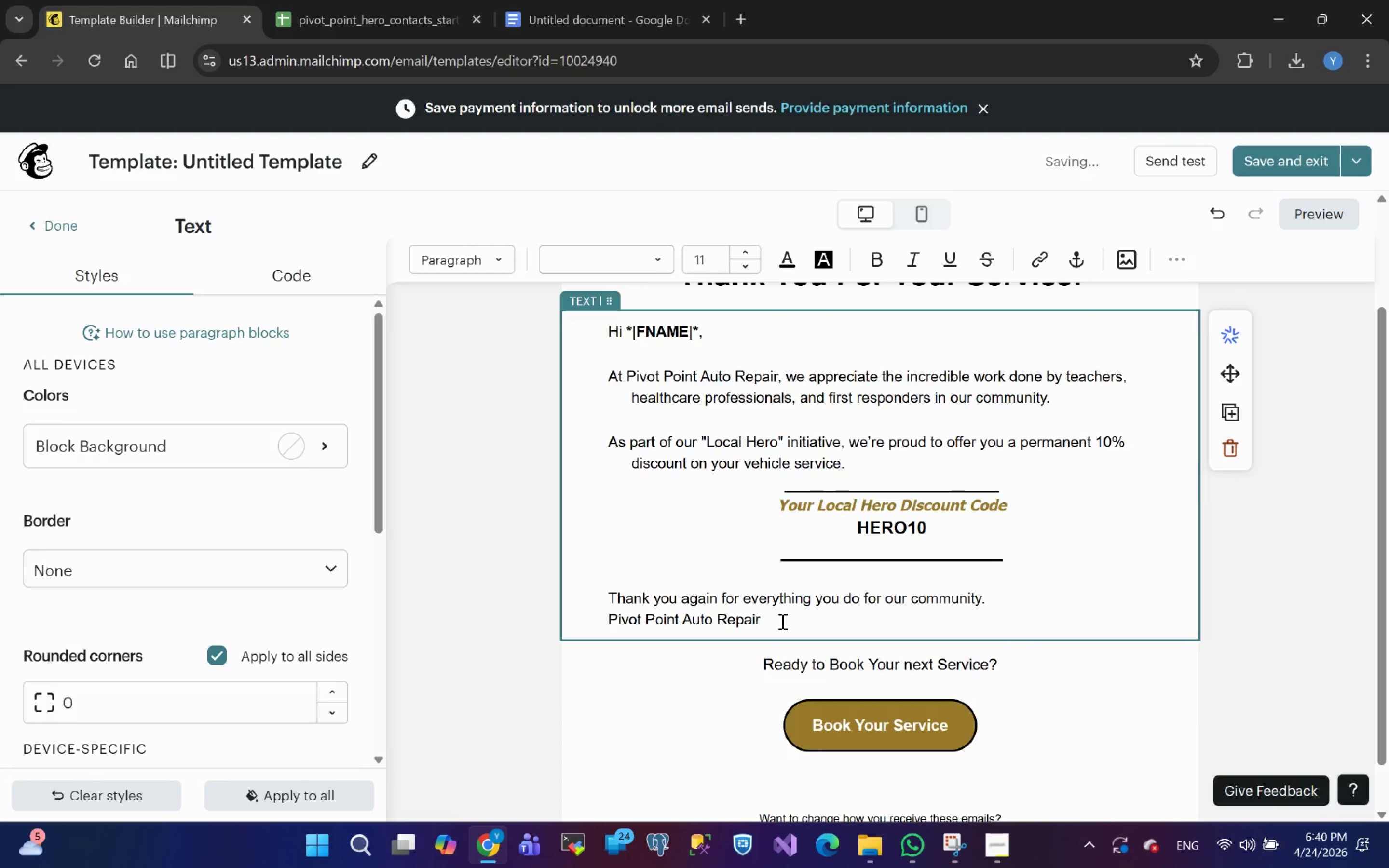 
key(Shift+1)
 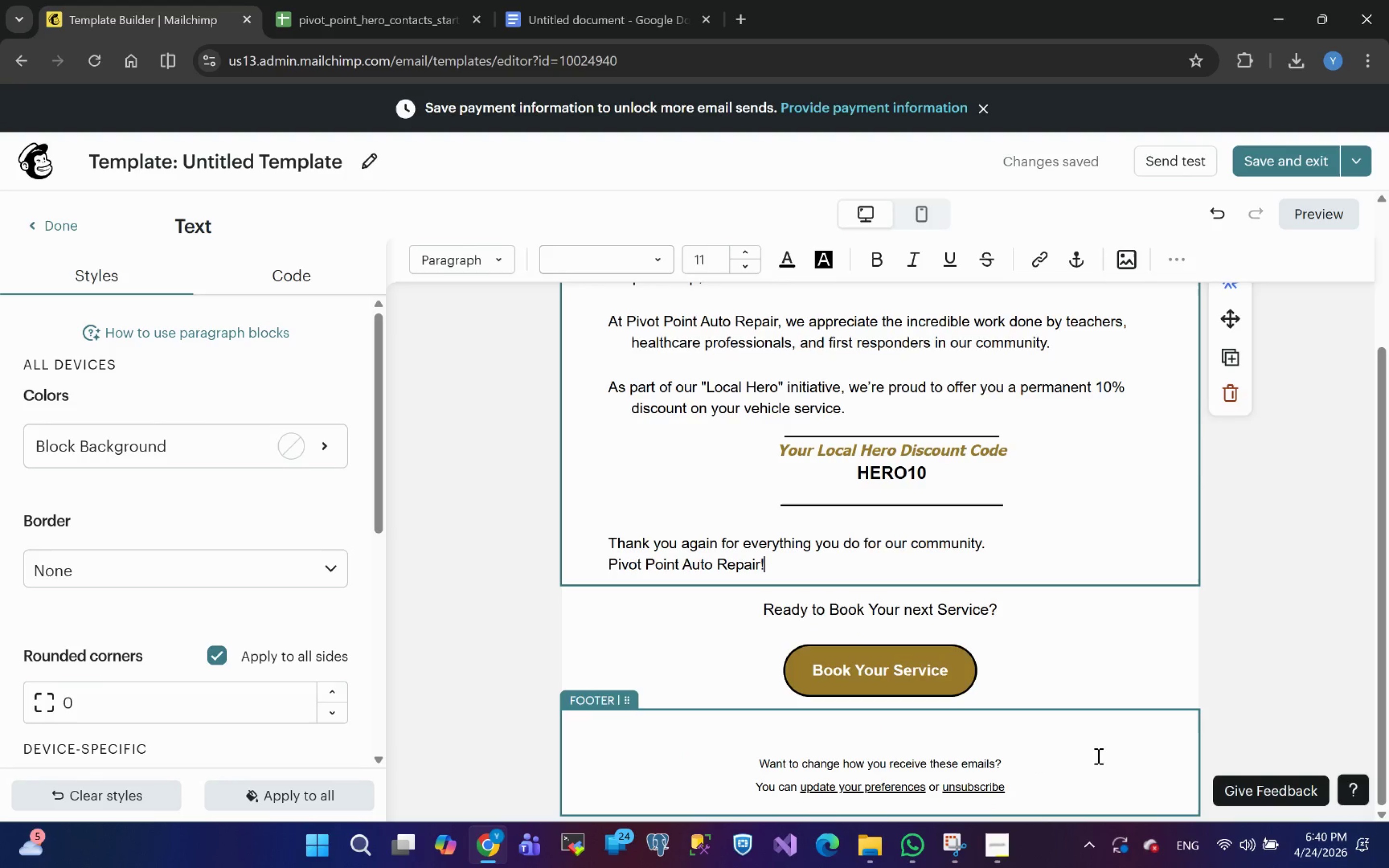 
wait(7.45)
 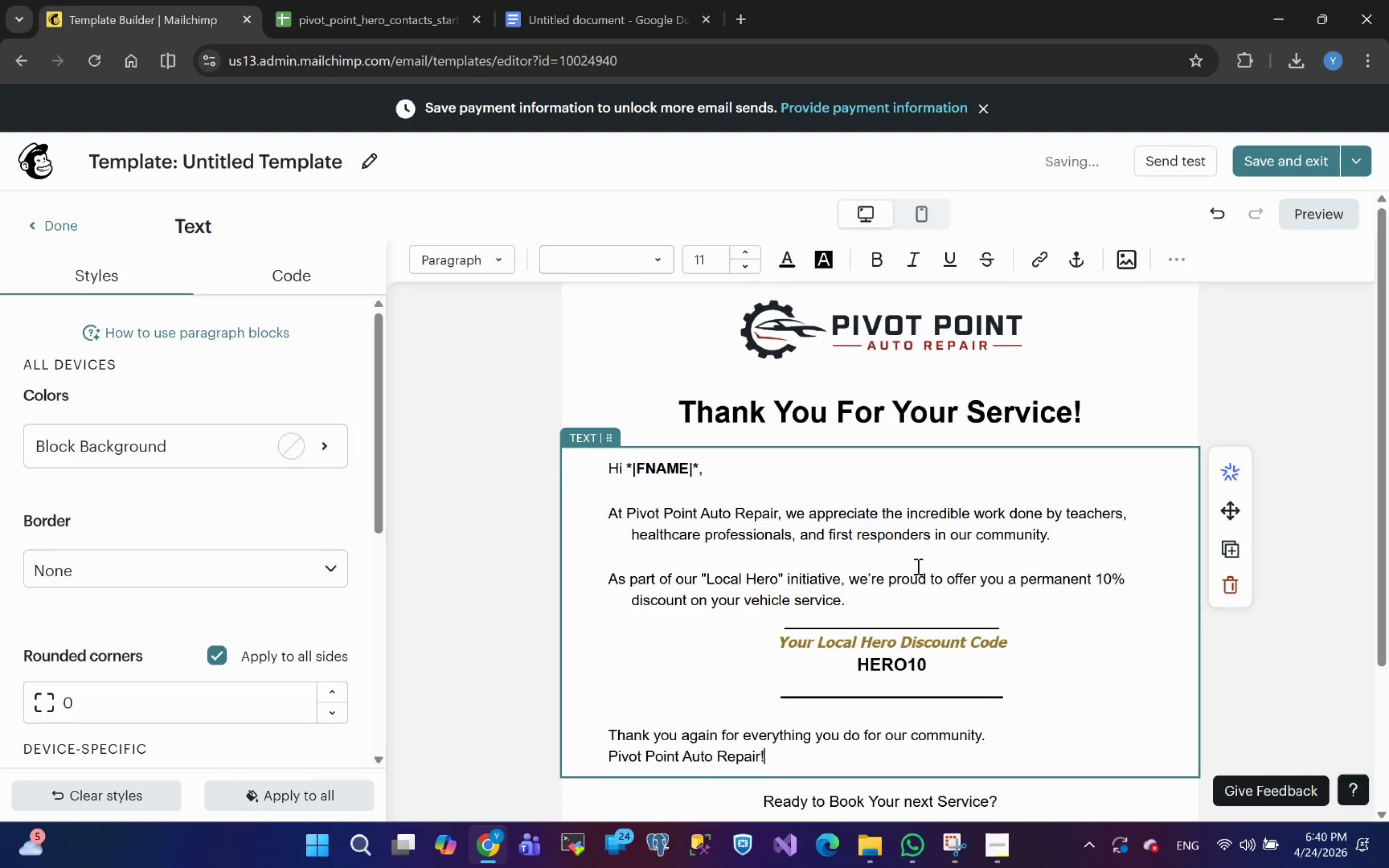 
left_click([760, 764])
 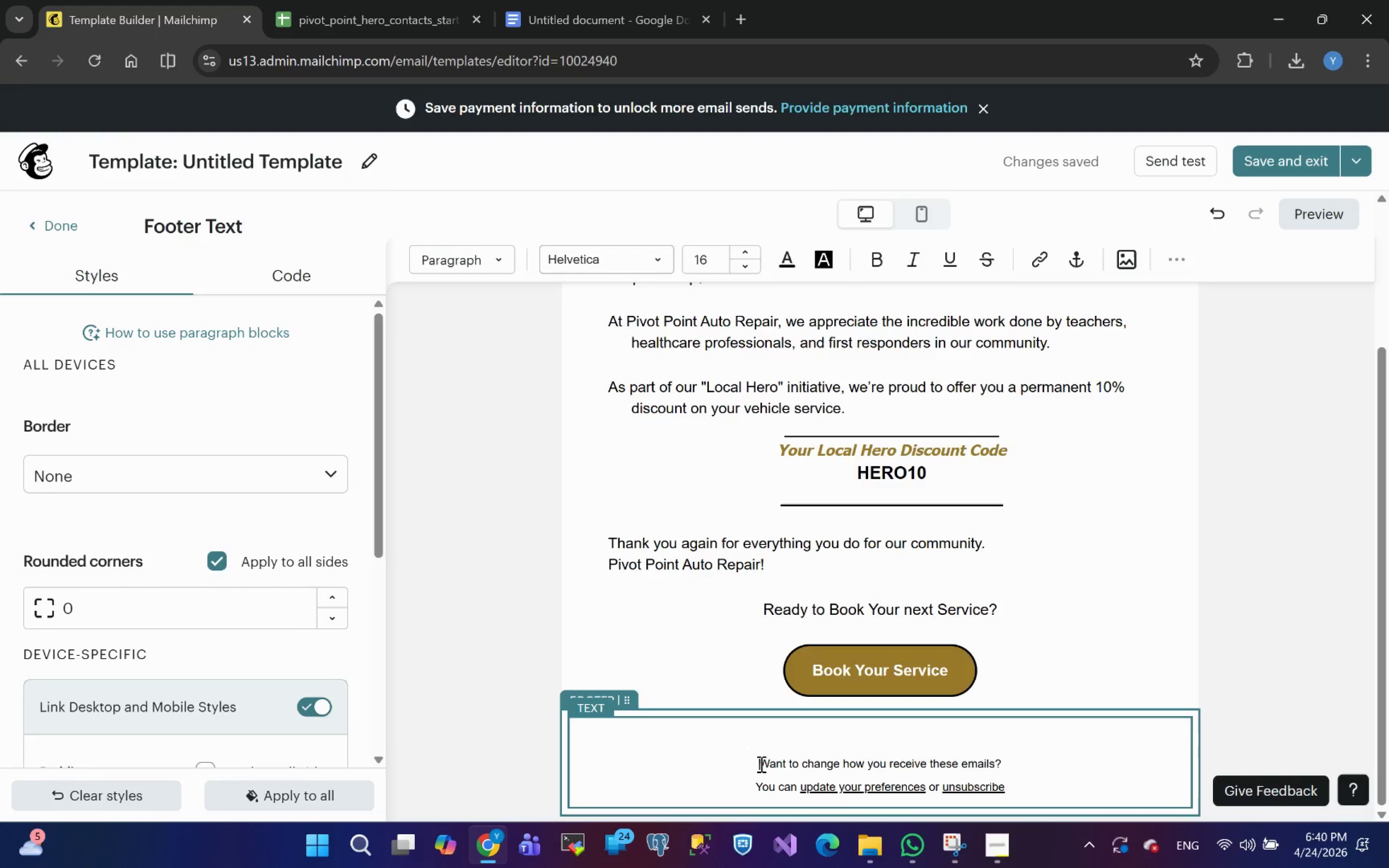 
key(Backspace)
 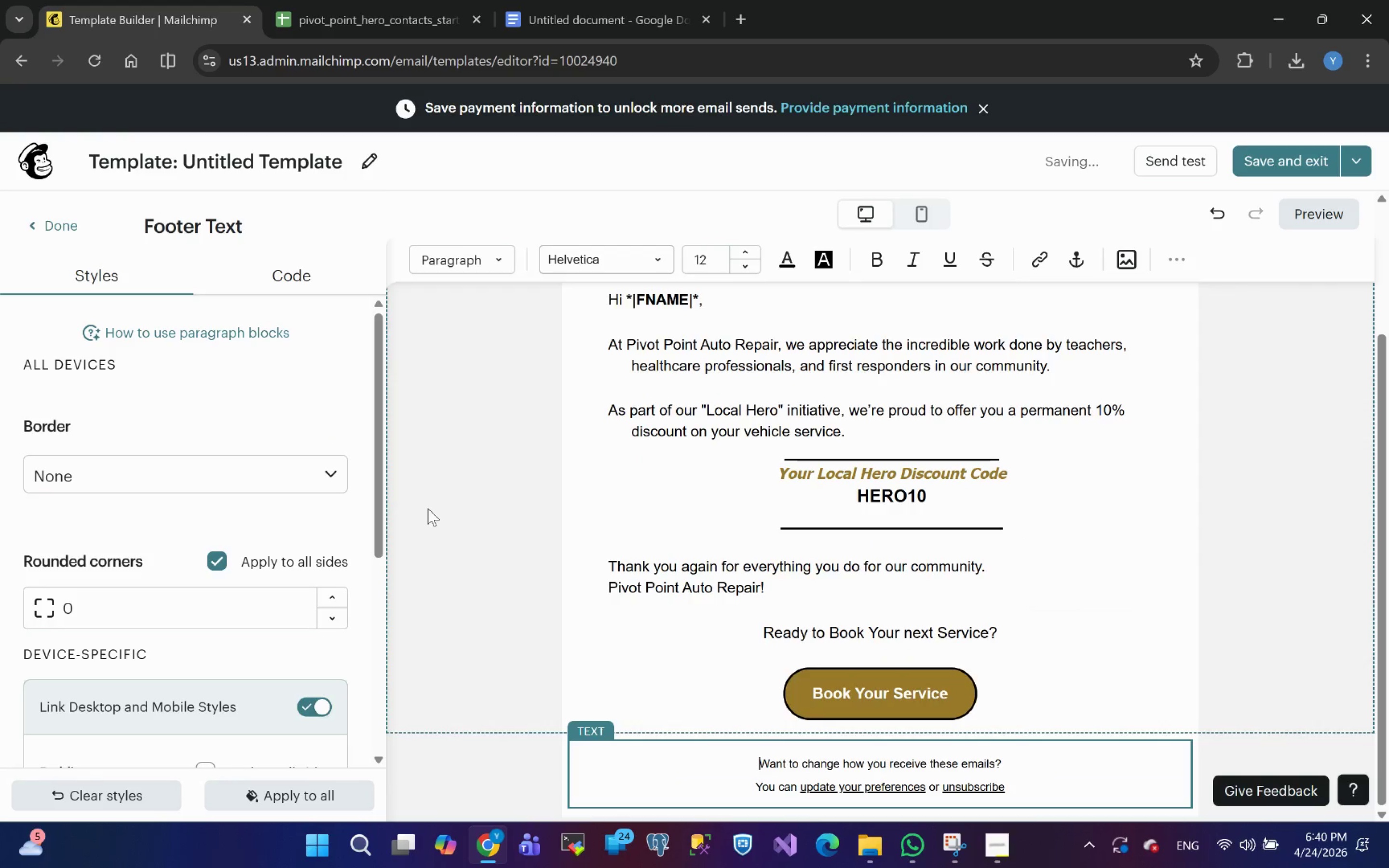 
left_click([34, 229])
 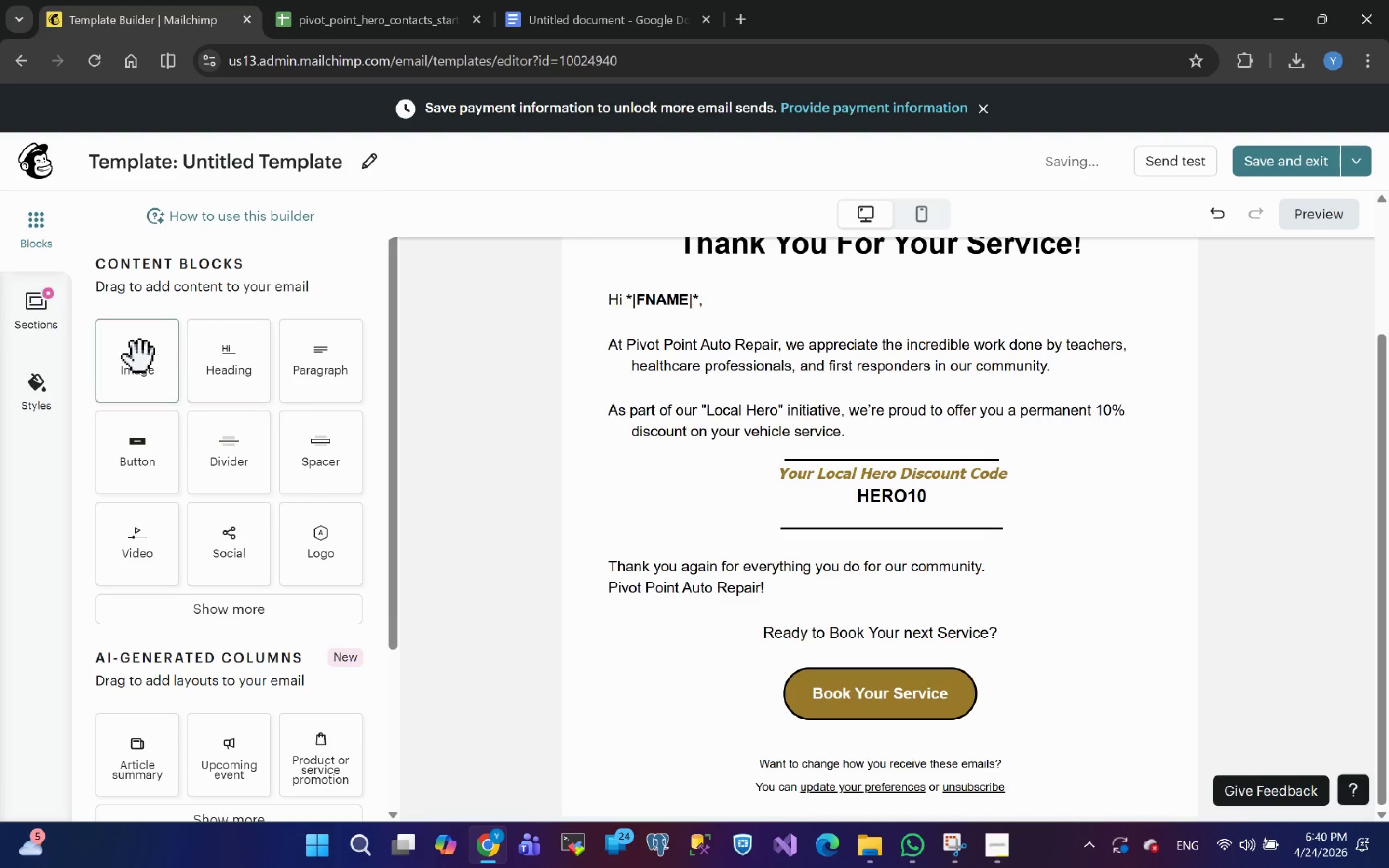 
left_click_drag(start_coordinate=[133, 356], to_coordinate=[835, 743])
 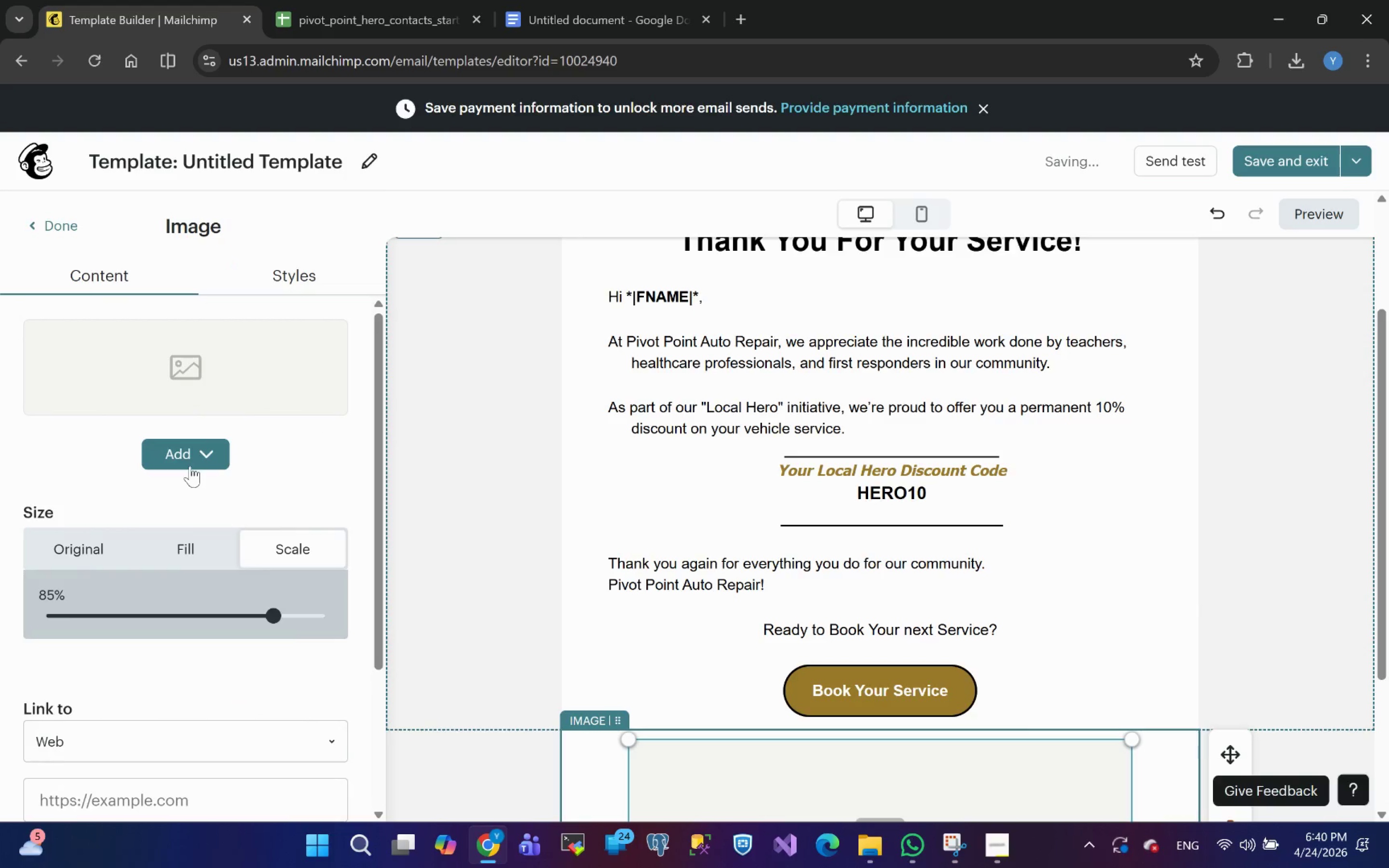 
left_click([176, 450])
 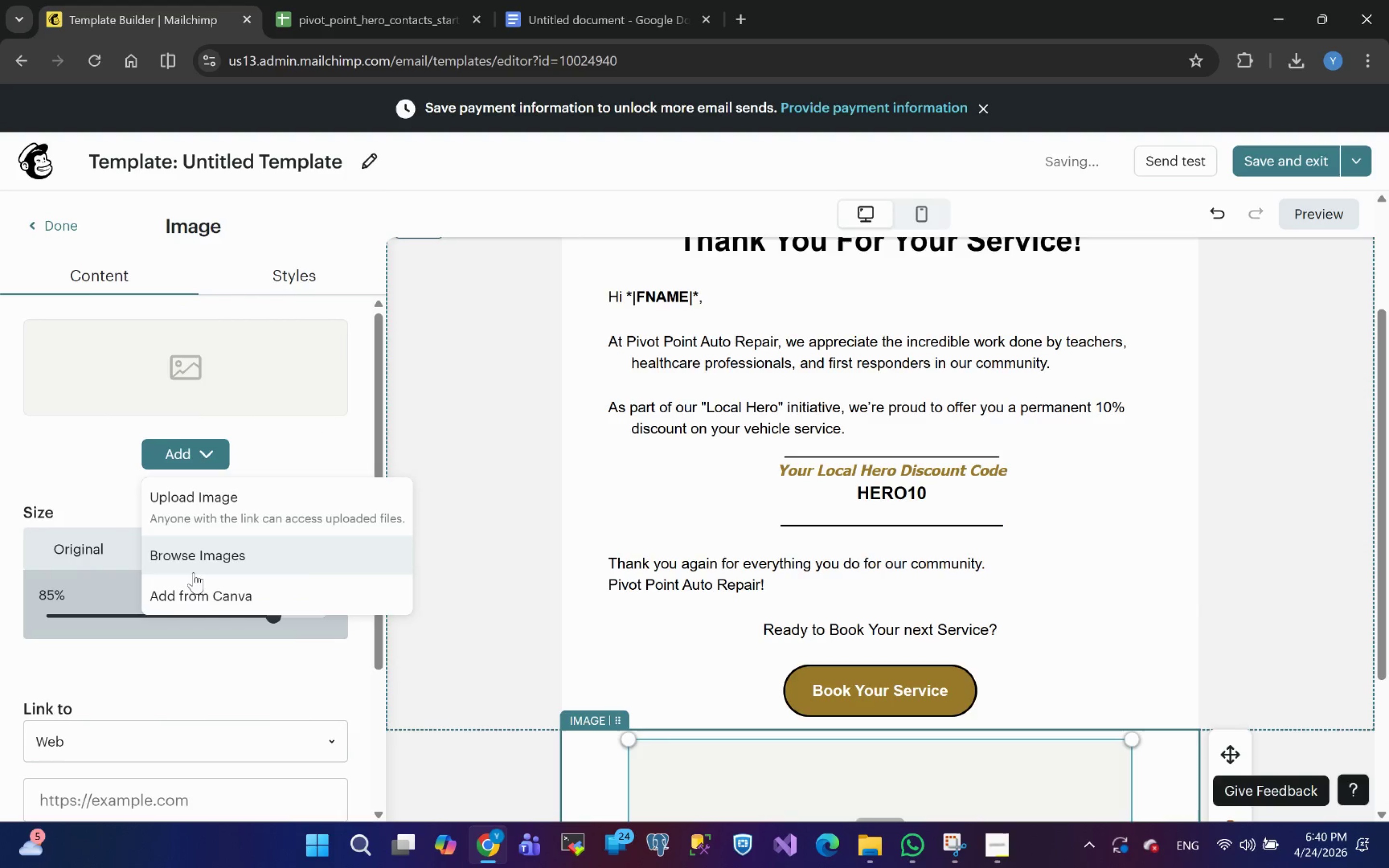 
left_click([193, 574])
 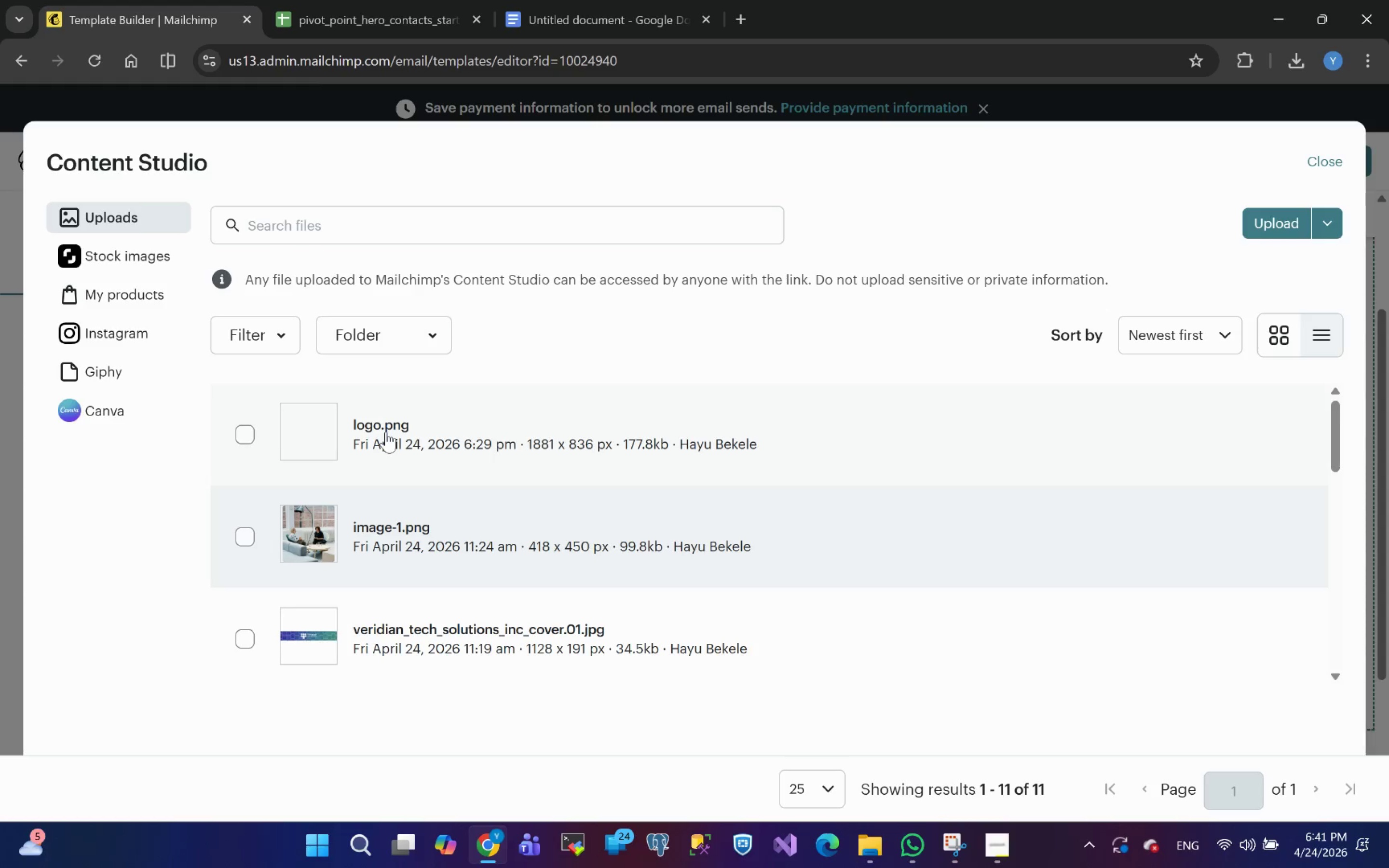 
wait(6.32)
 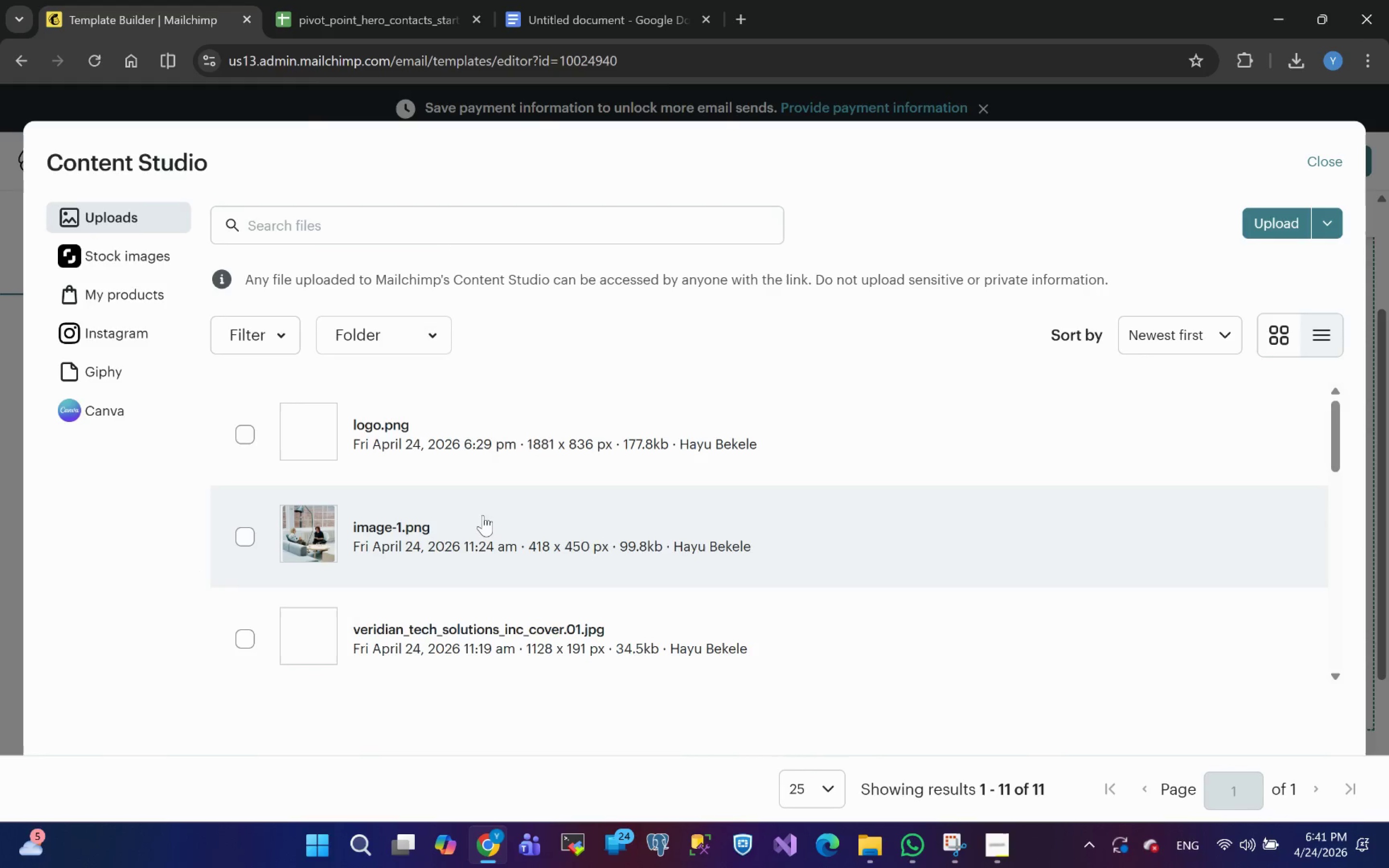 
left_click([377, 421])
 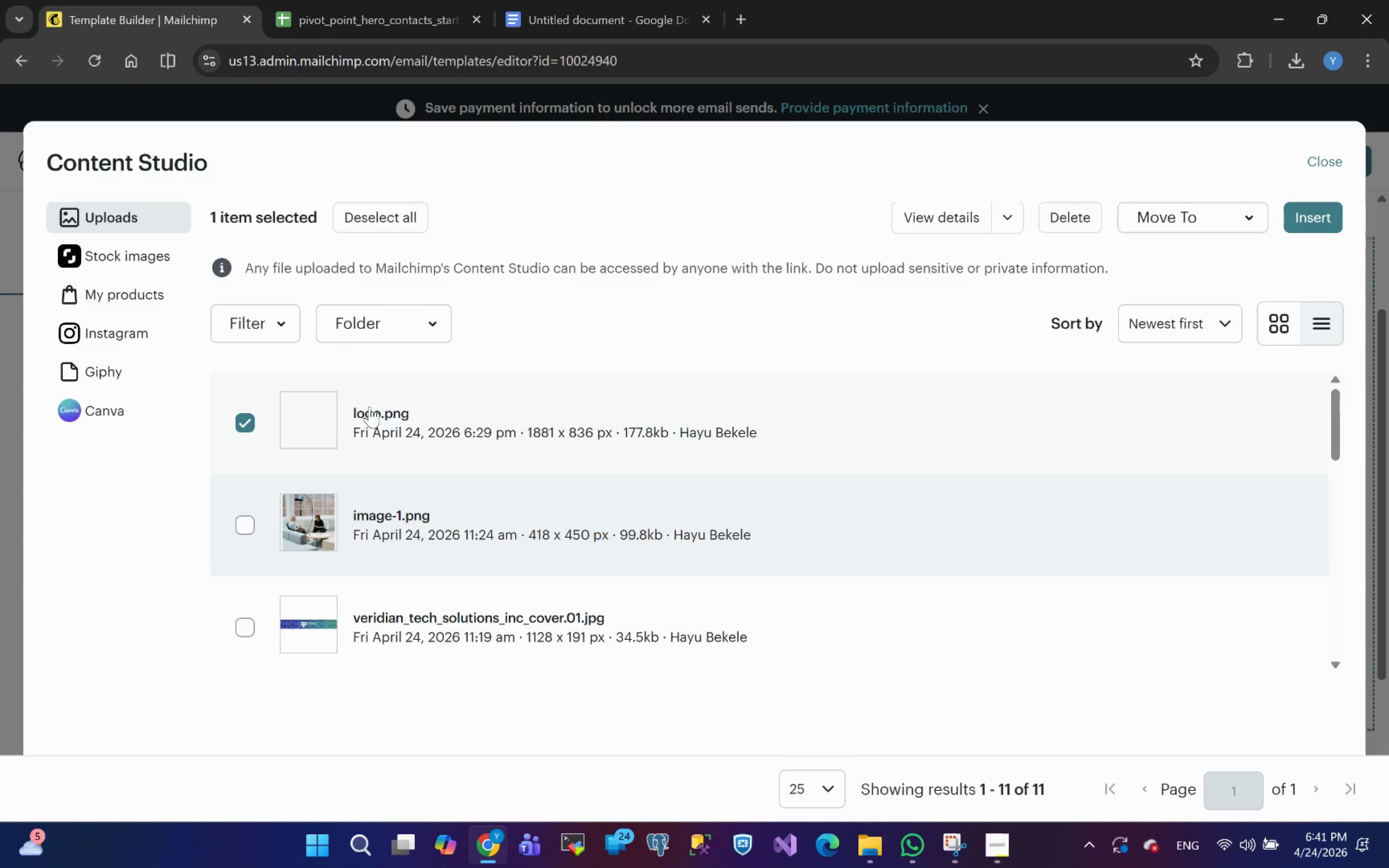 
left_click([386, 413])
 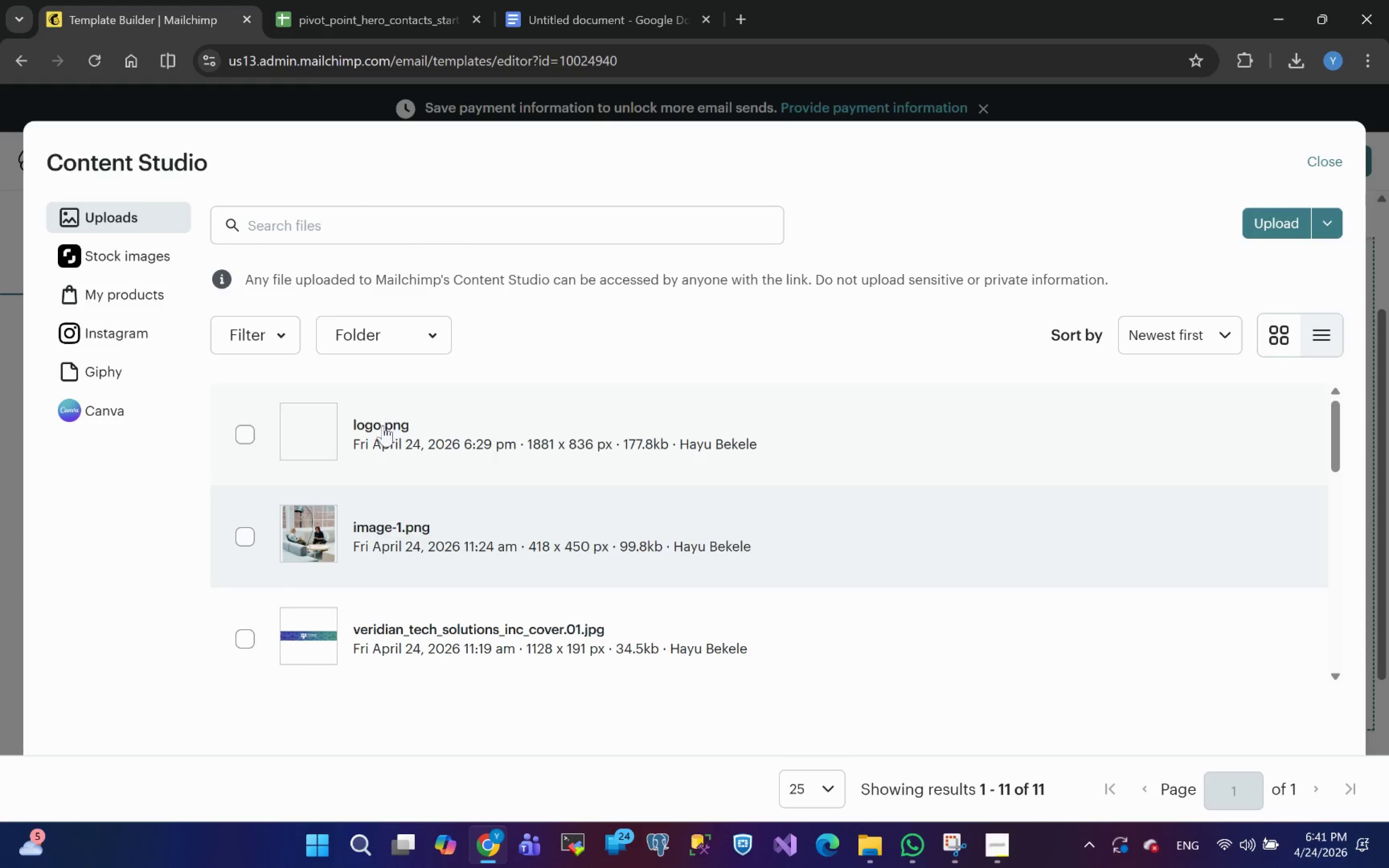 
left_click([382, 429])
 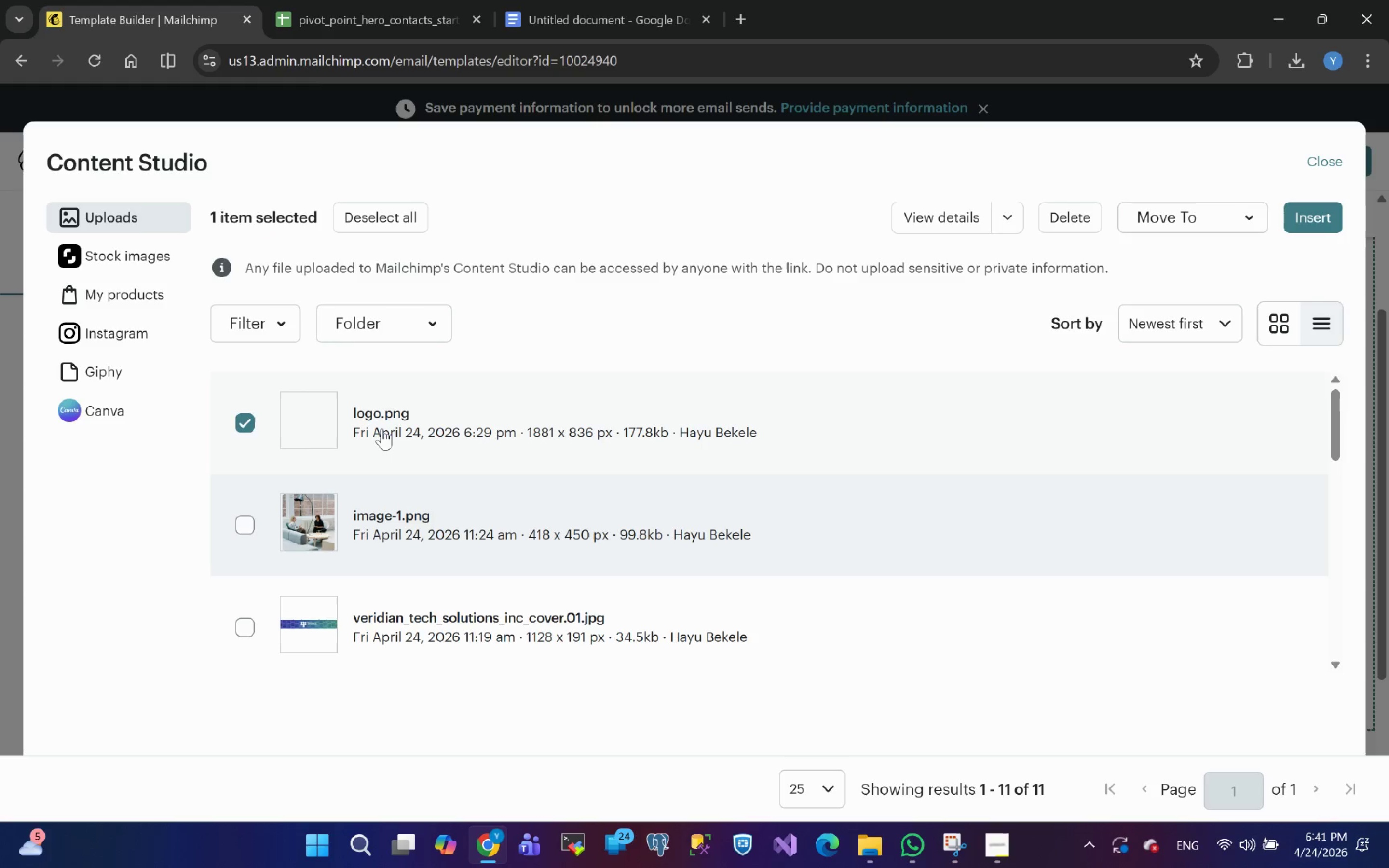 
left_click([382, 429])
 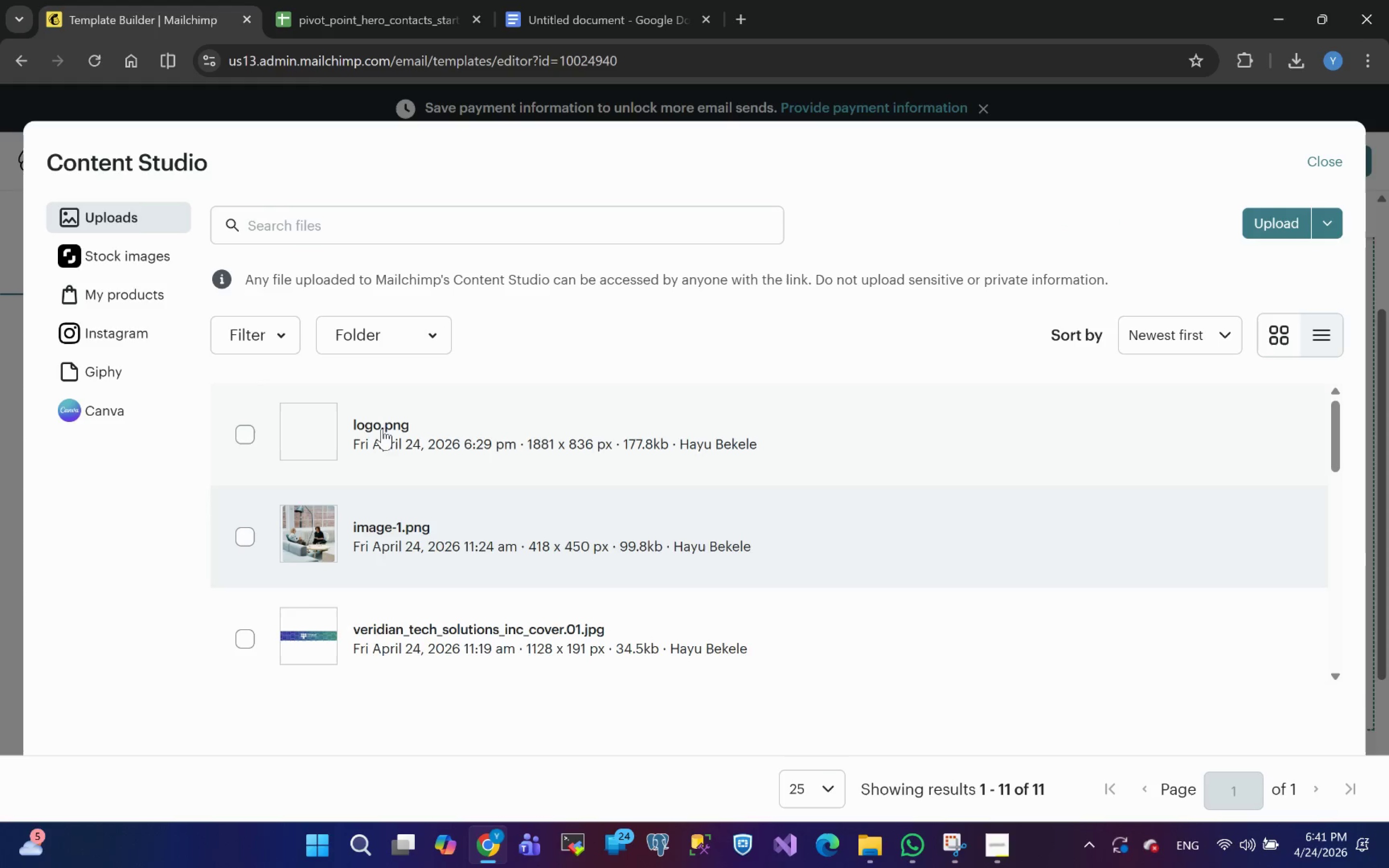 
left_click([382, 428])
 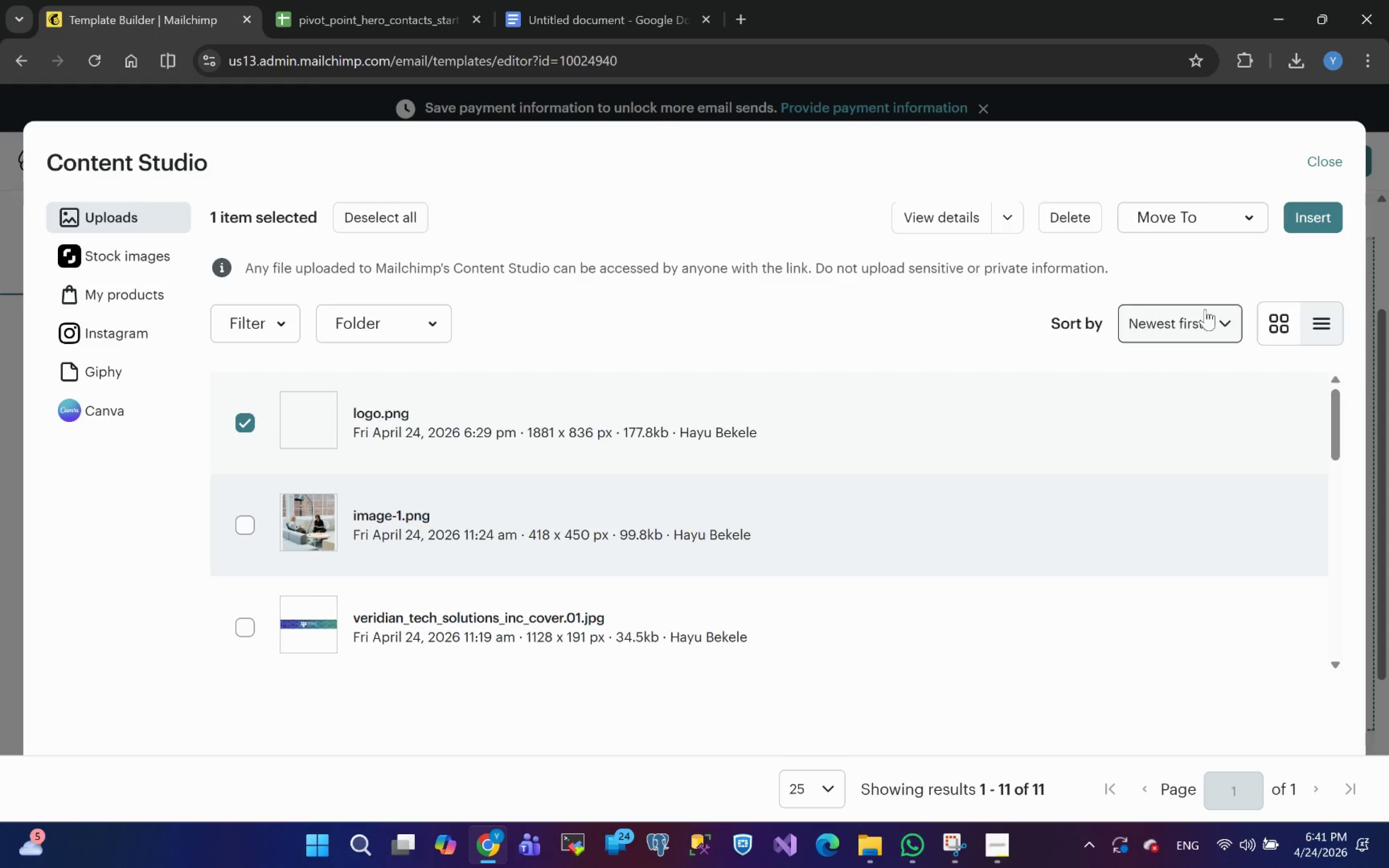 
left_click([1315, 222])
 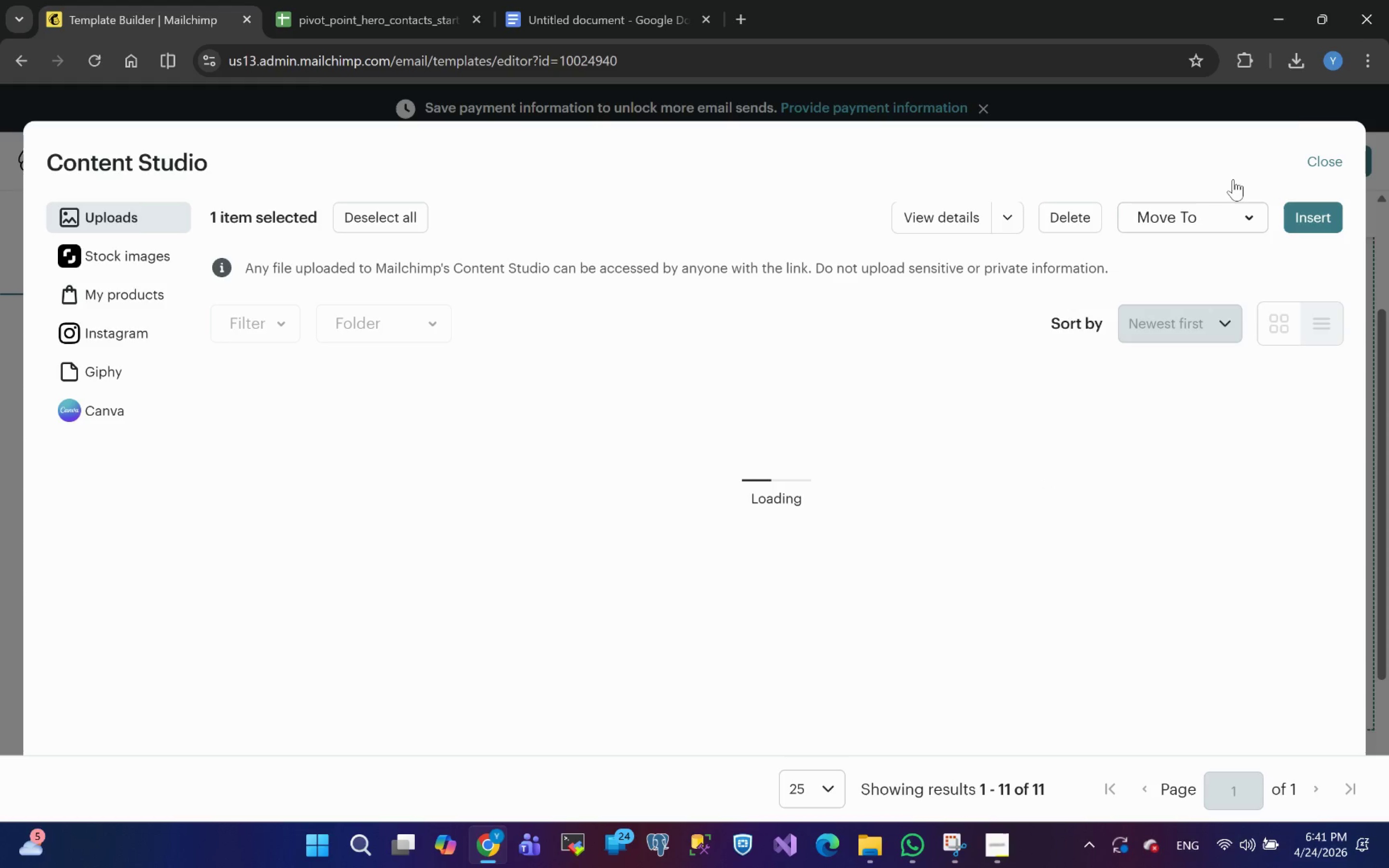 
wait(21.44)
 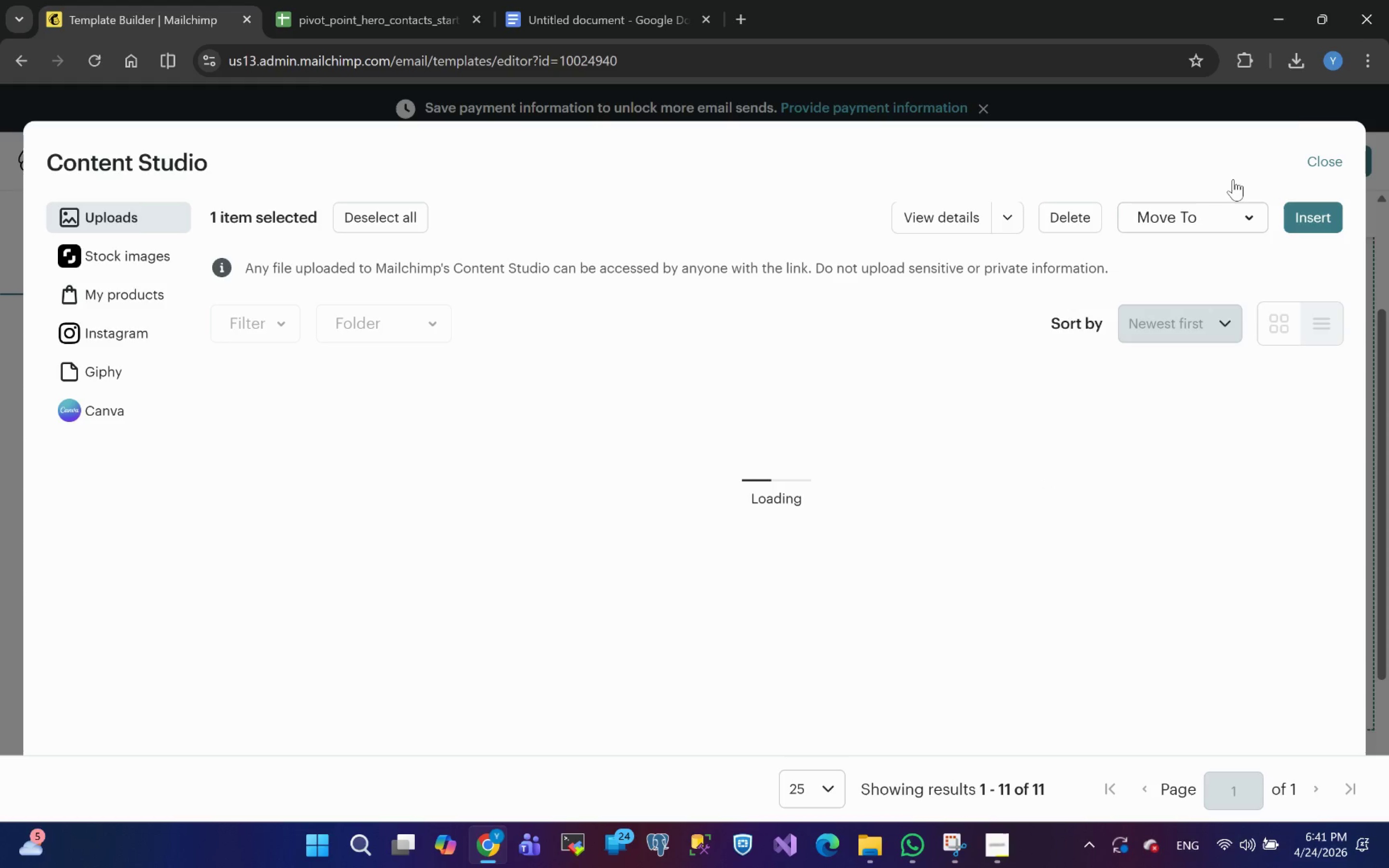 
left_click([1335, 158])
 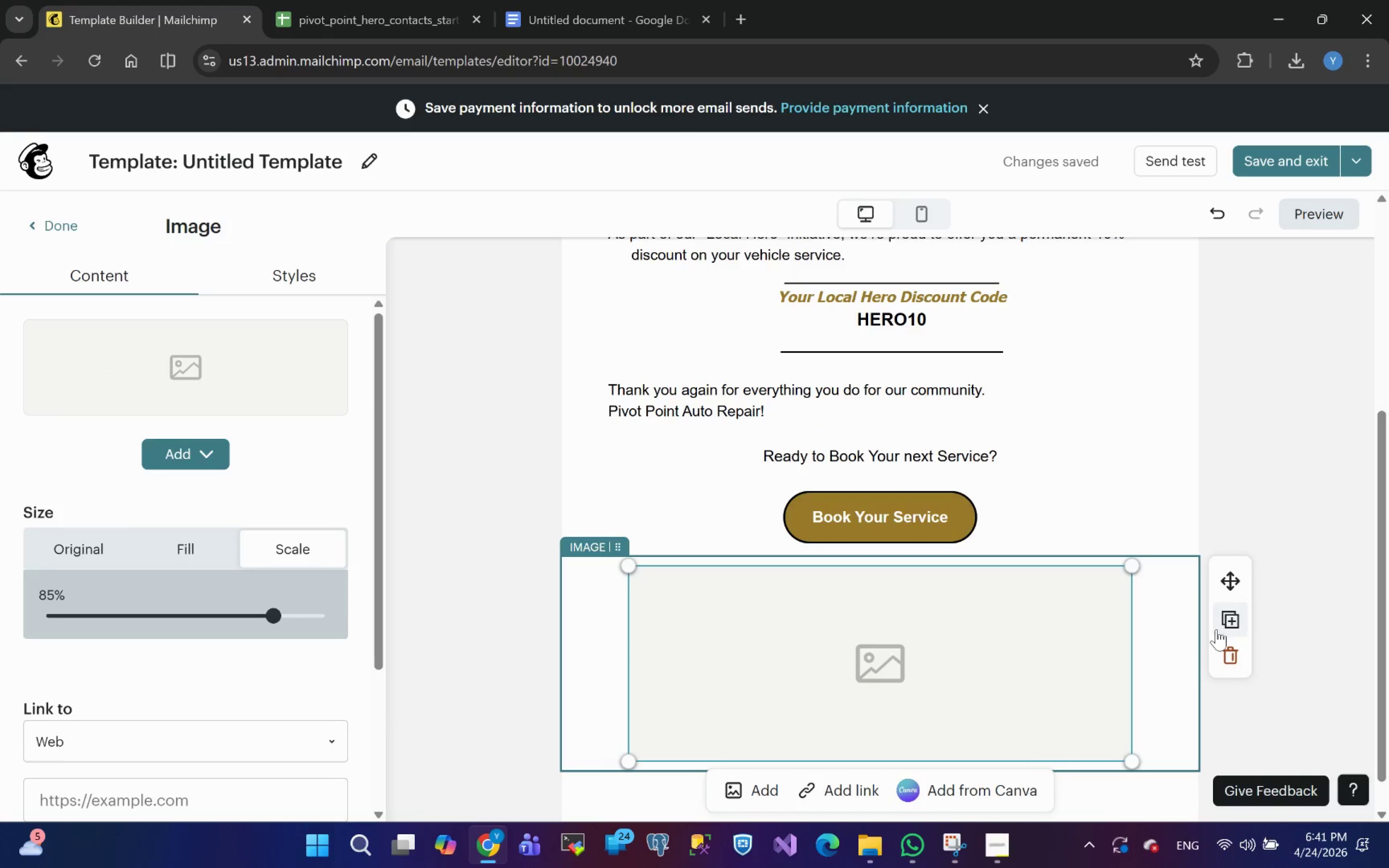 
left_click([1229, 657])
 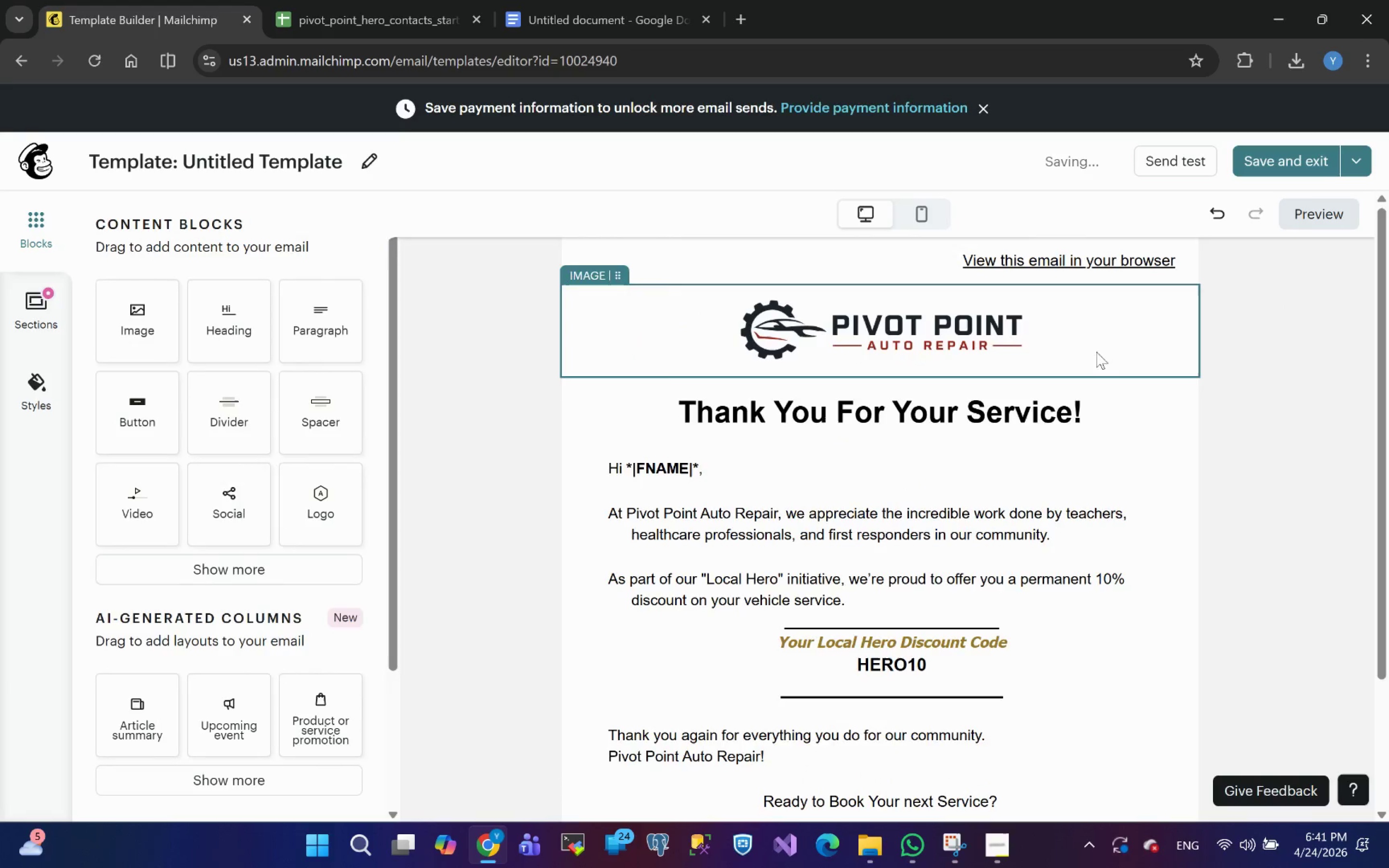 
left_click([1123, 339])
 